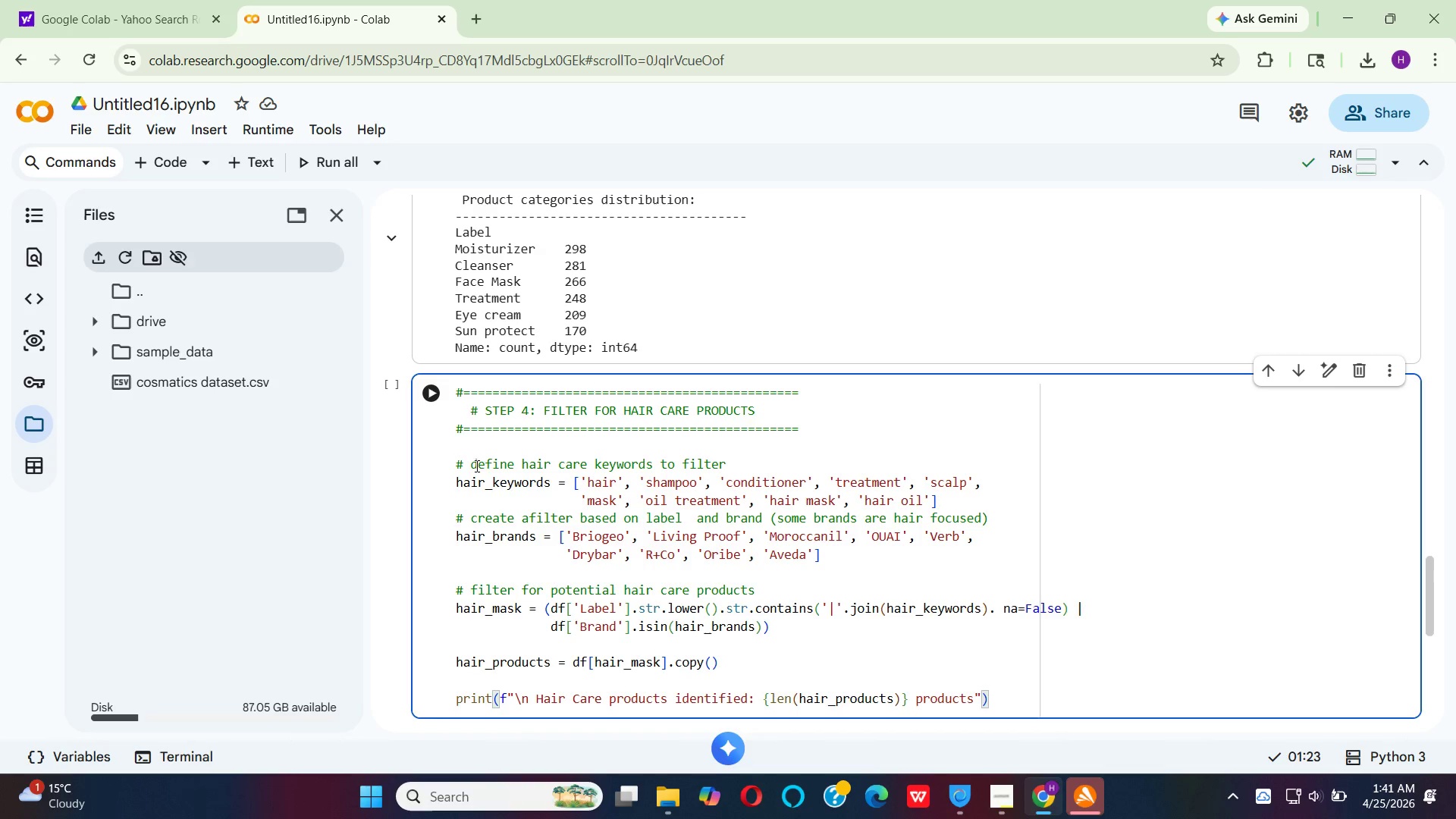 
hold_key(key=C, duration=0.31)
 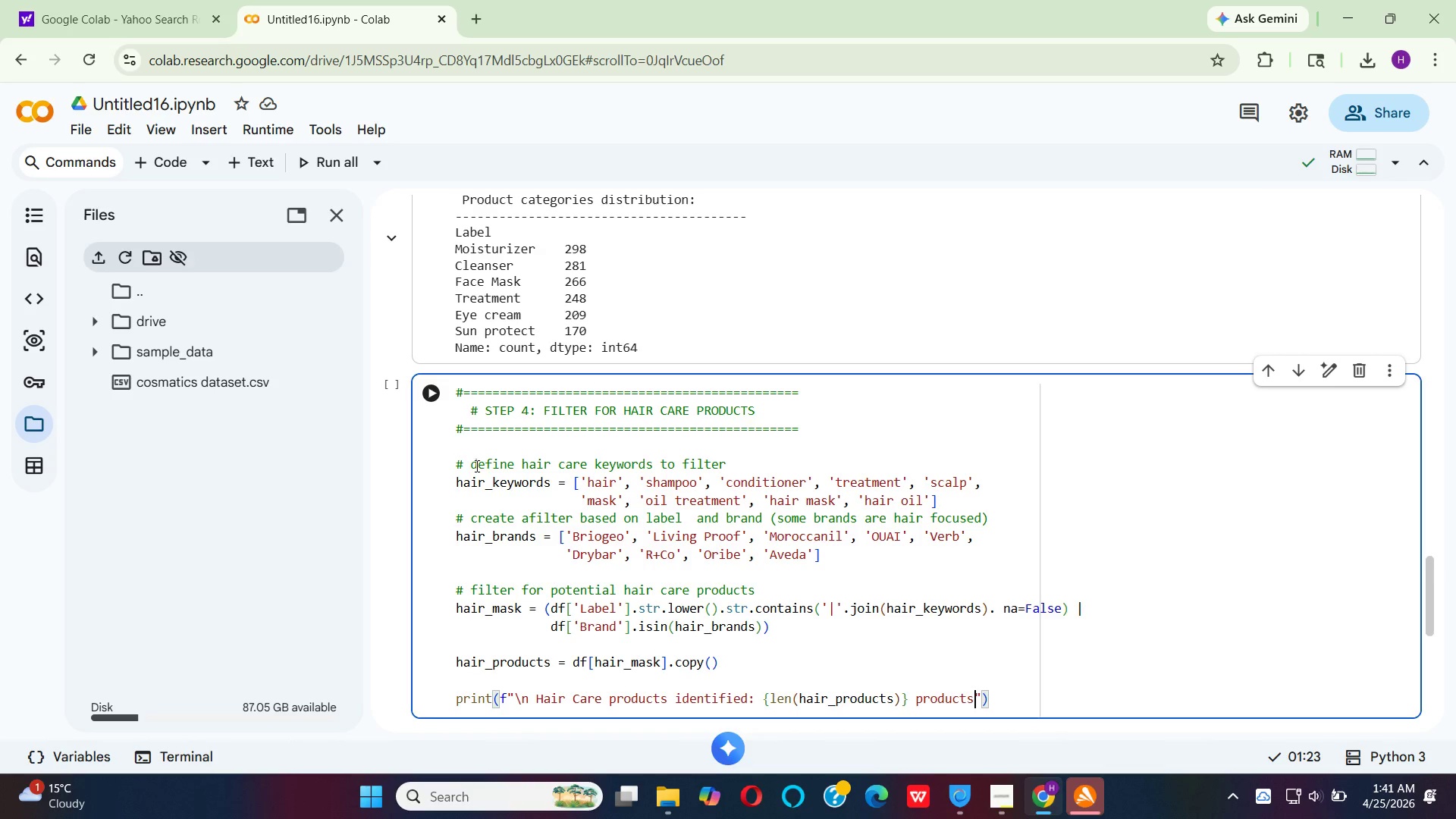 
key(ArrowRight)
 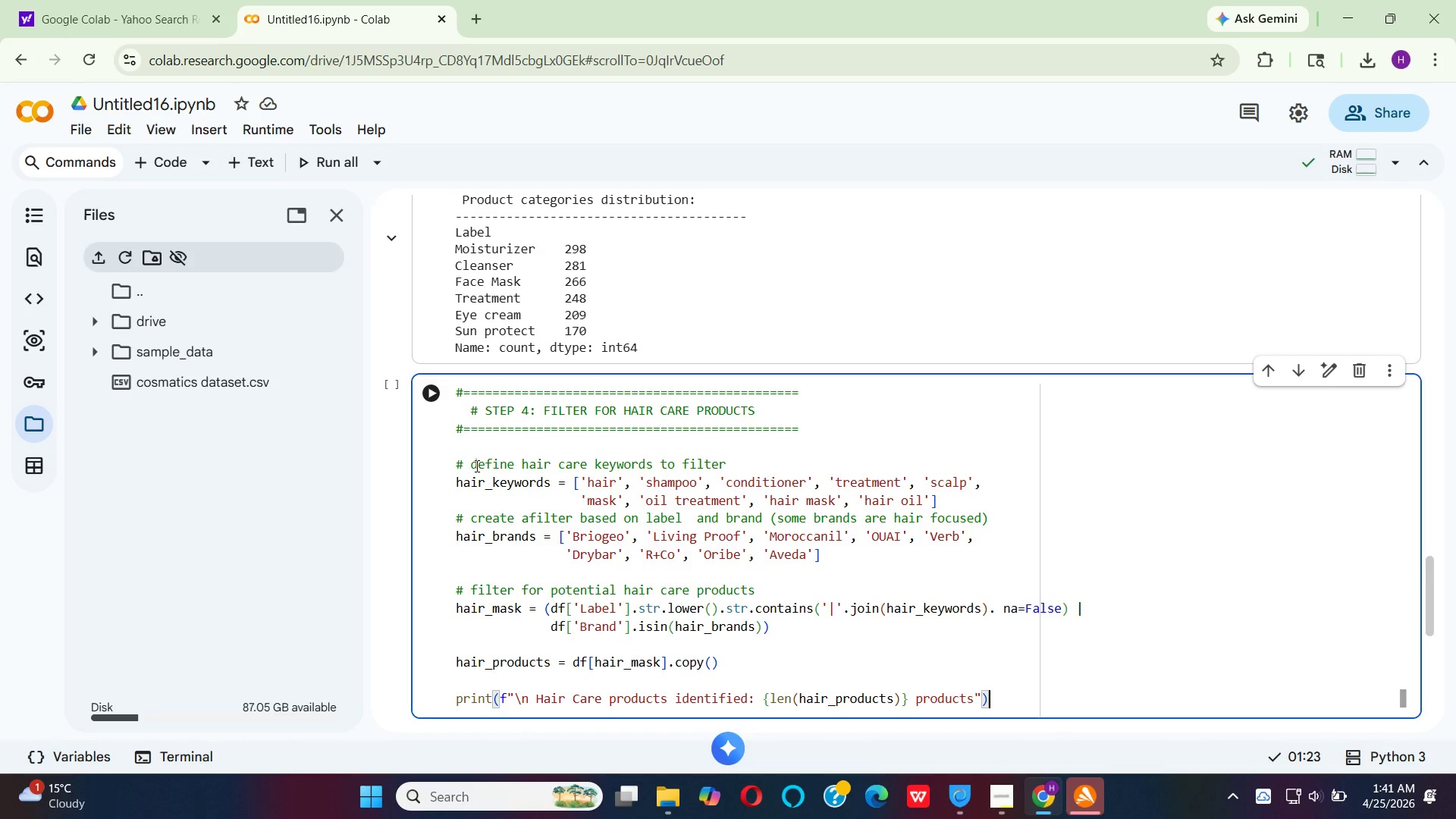 
key(ArrowRight)
 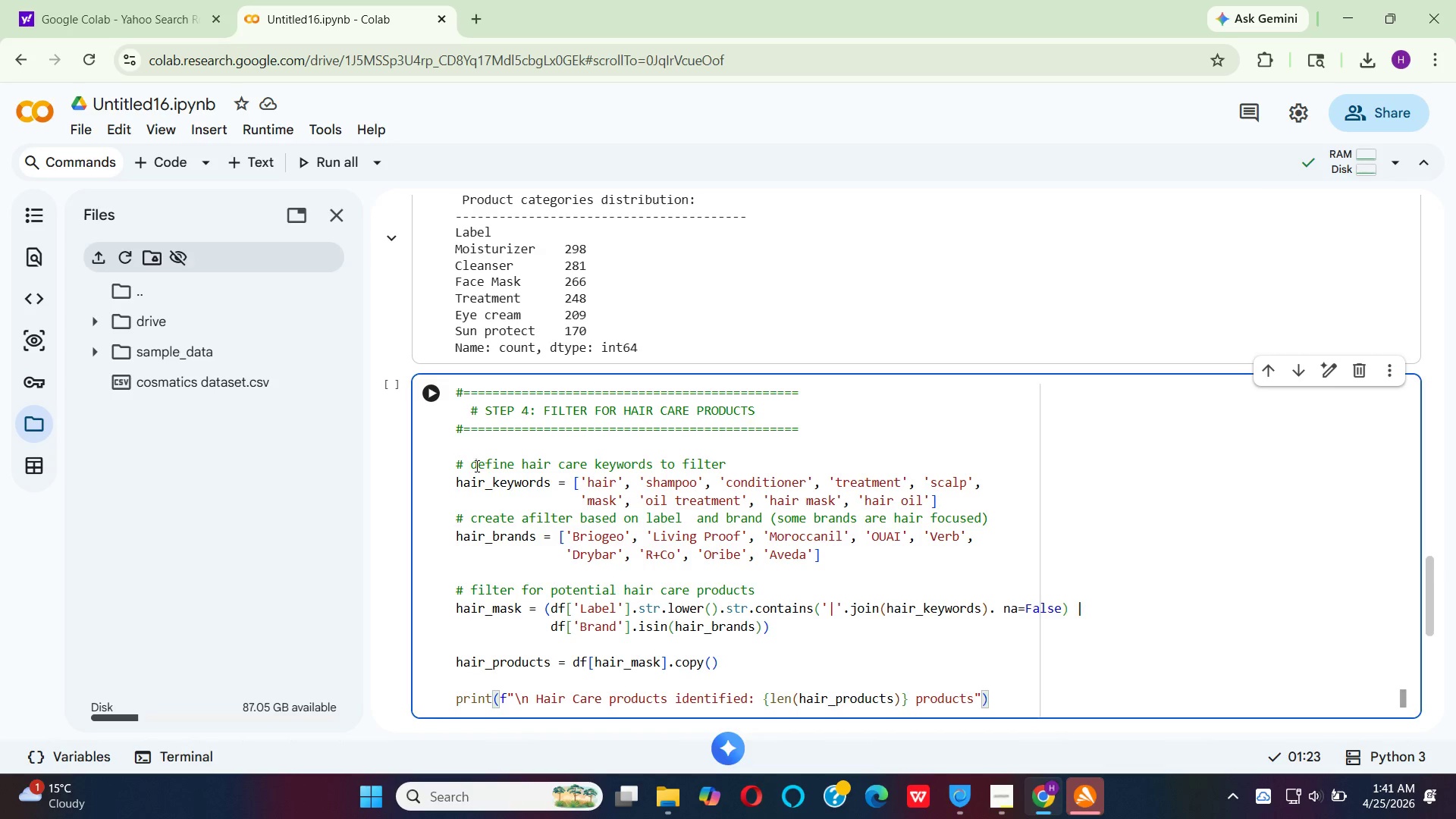 
key(Enter)
 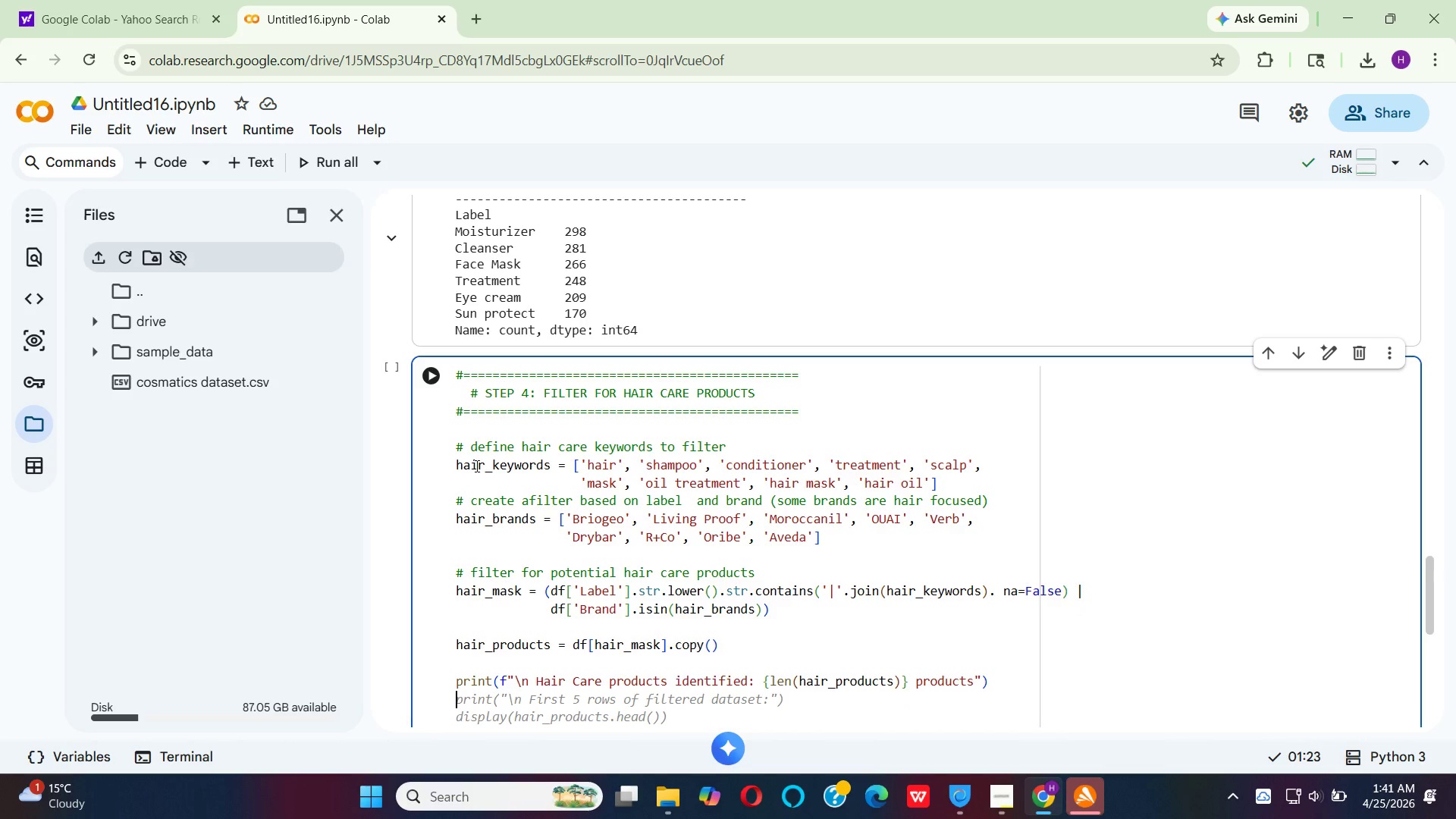 
type(pr)
 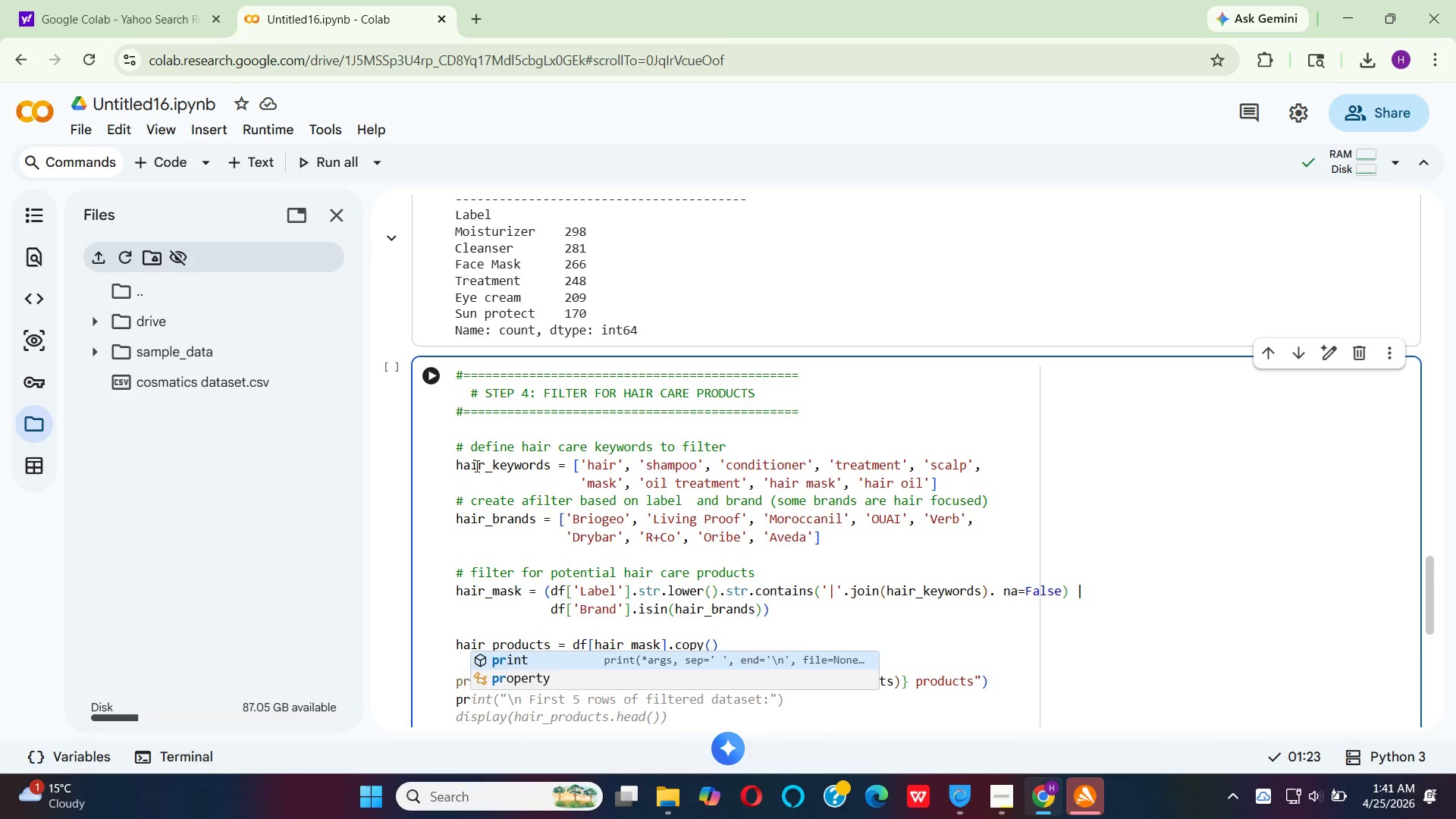 
key(Enter)
 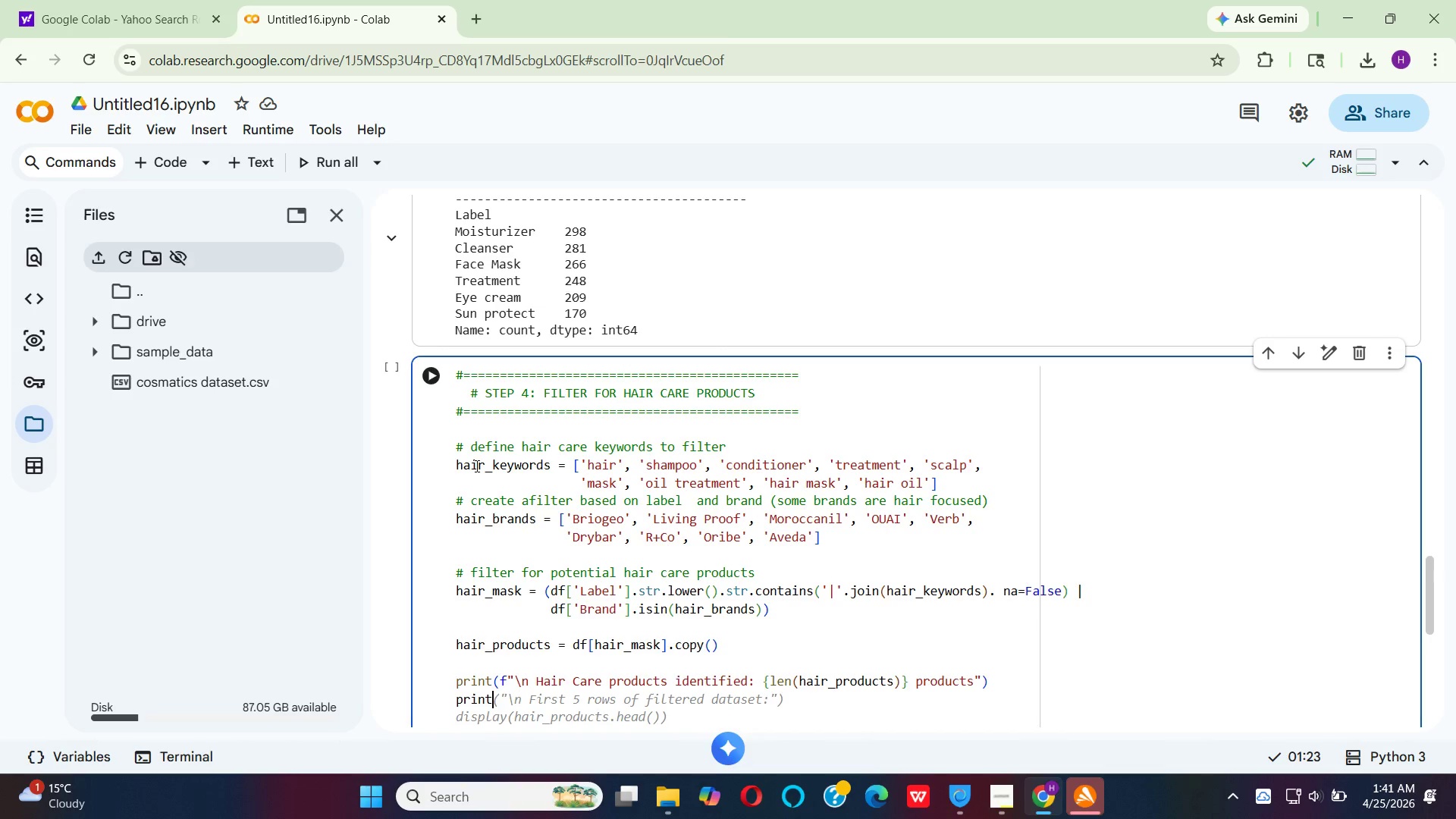 
key(Shift+9)
 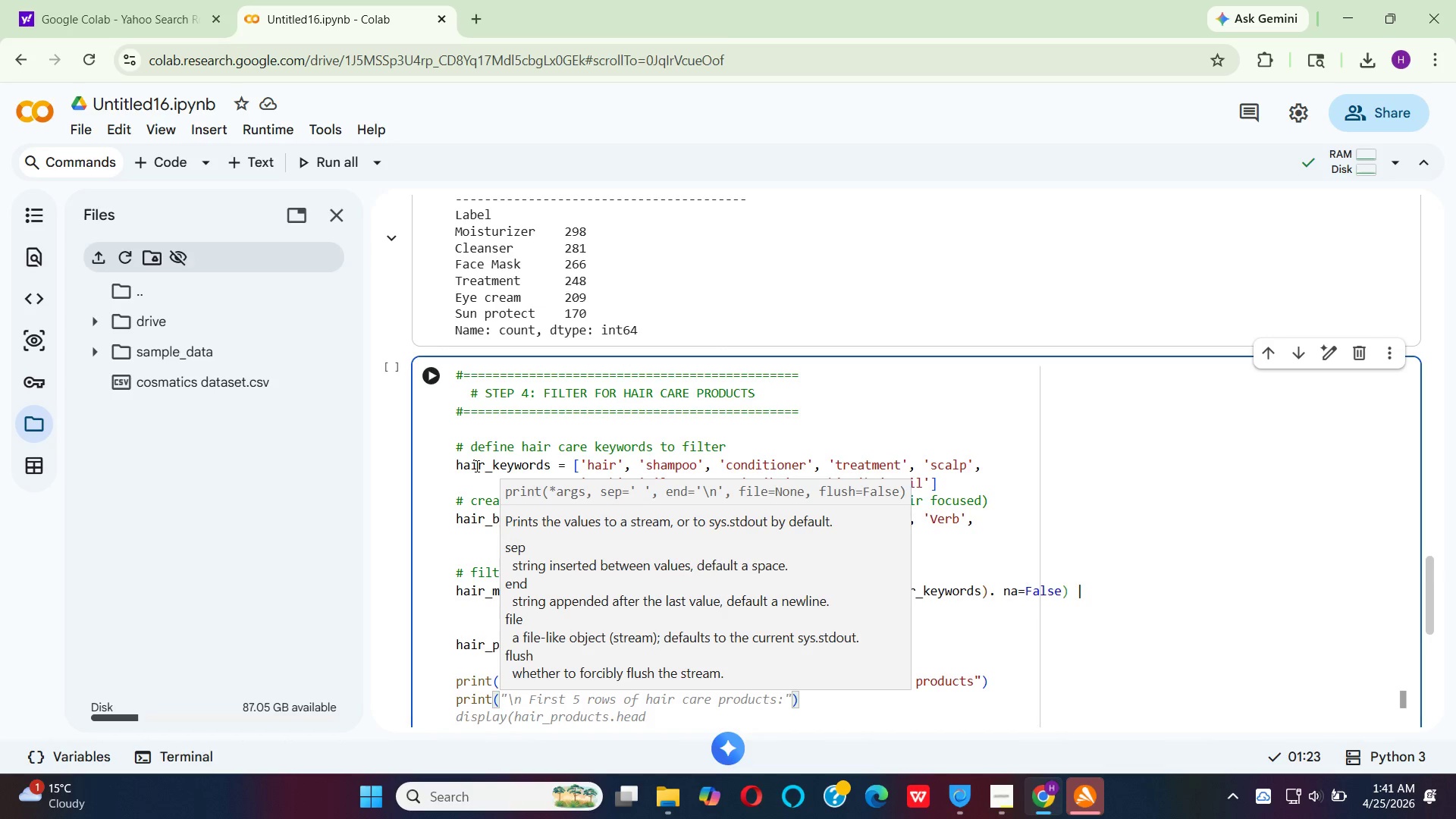 
hold_key(key=ShiftRight, duration=0.45)
 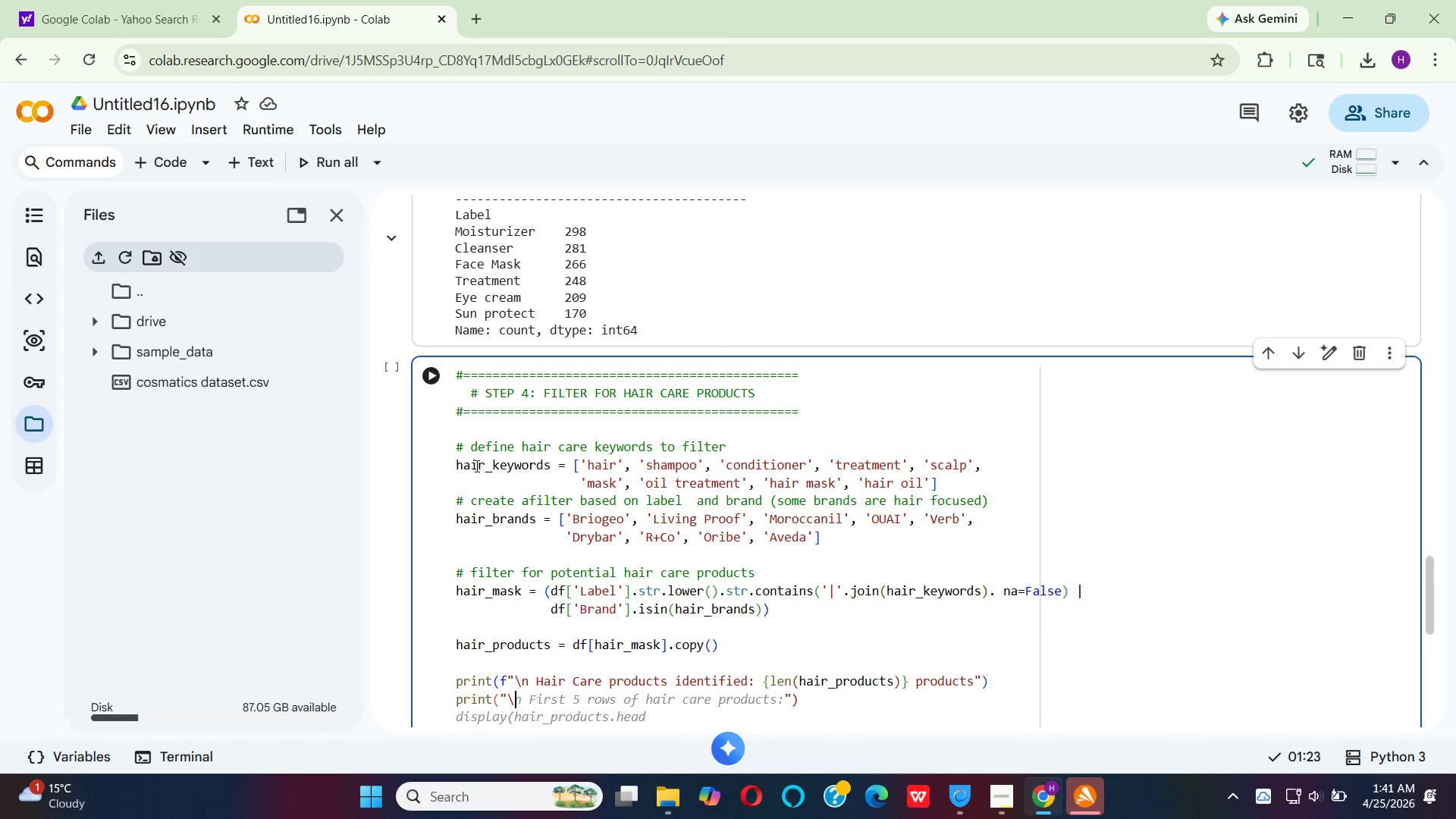 
hold_key(key=Quote, duration=0.34)
 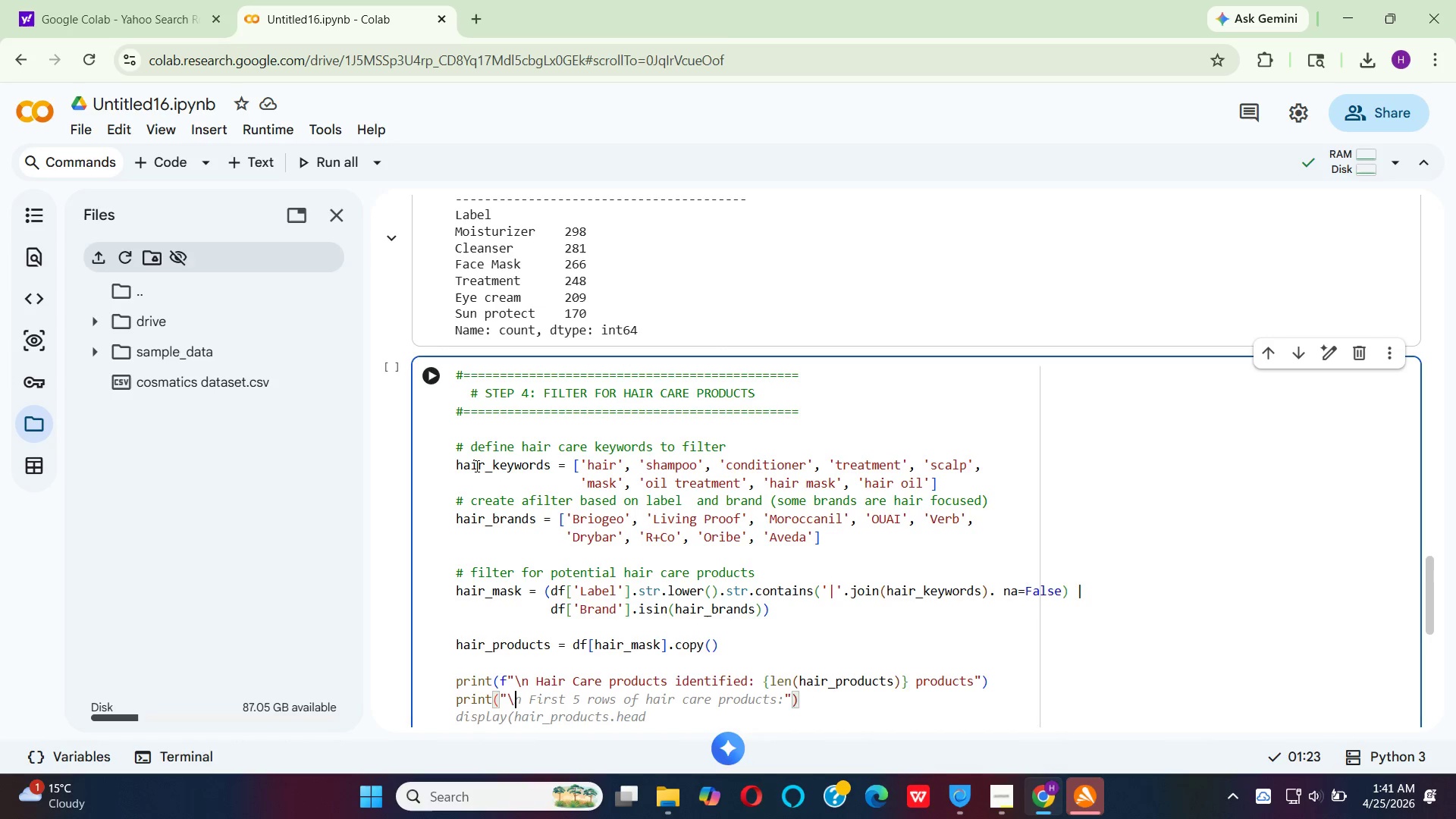 
key(Backslash)
 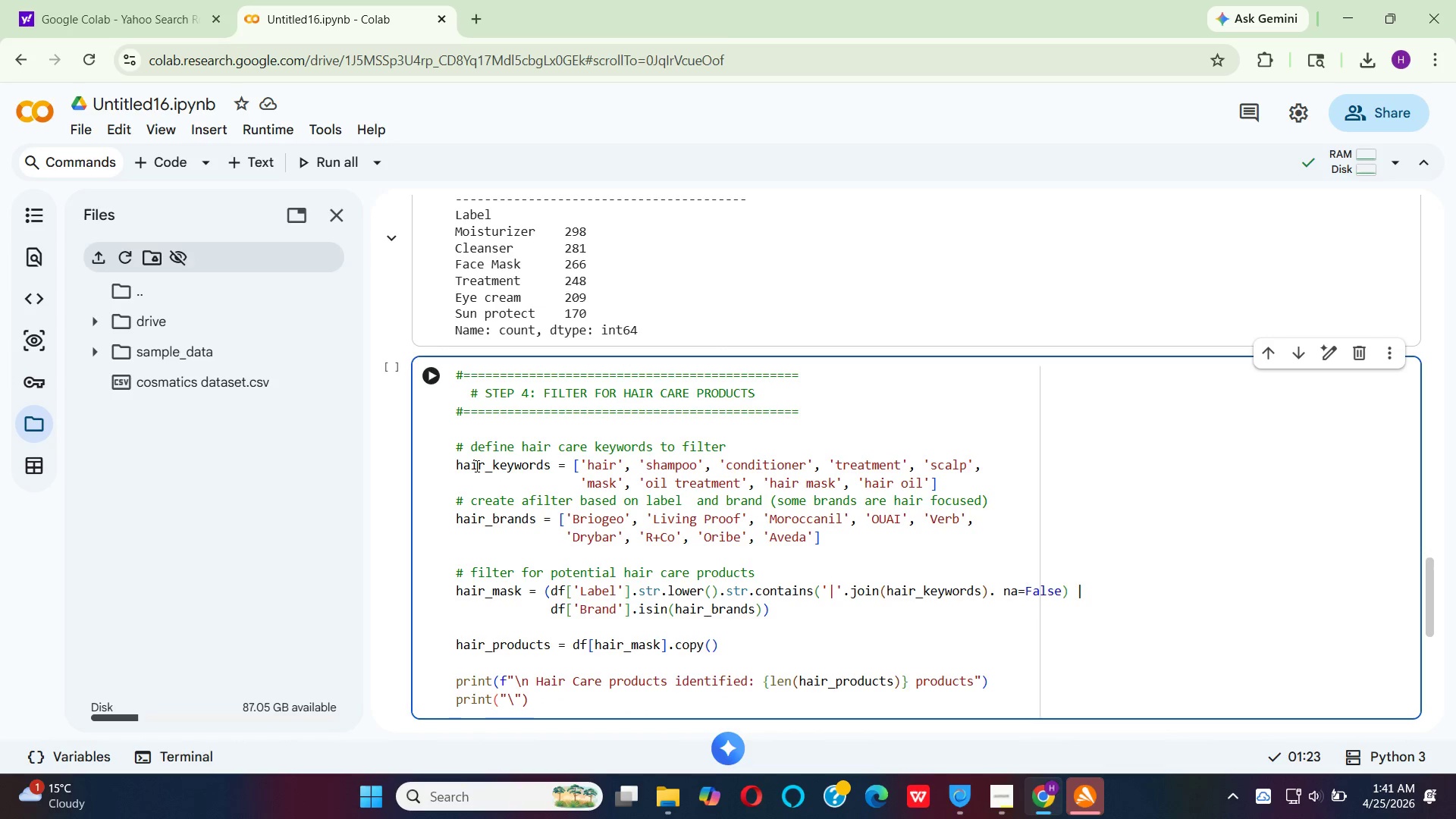 
key(N)
 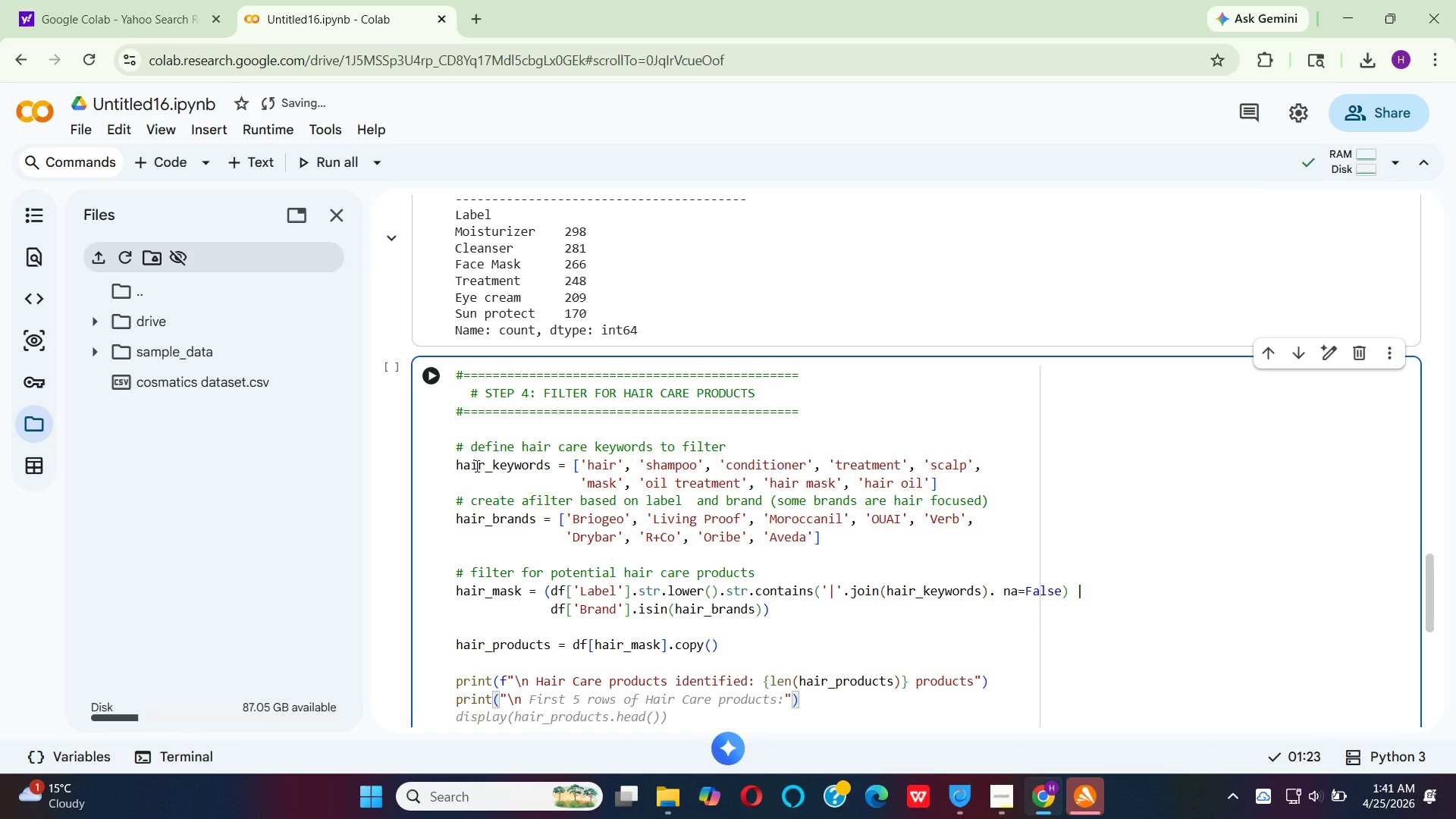 
key(Backspace)
key(Backspace)
key(Backspace)
type(f"  (Note : dAAET IS PRIMARILY SKINCARE )
 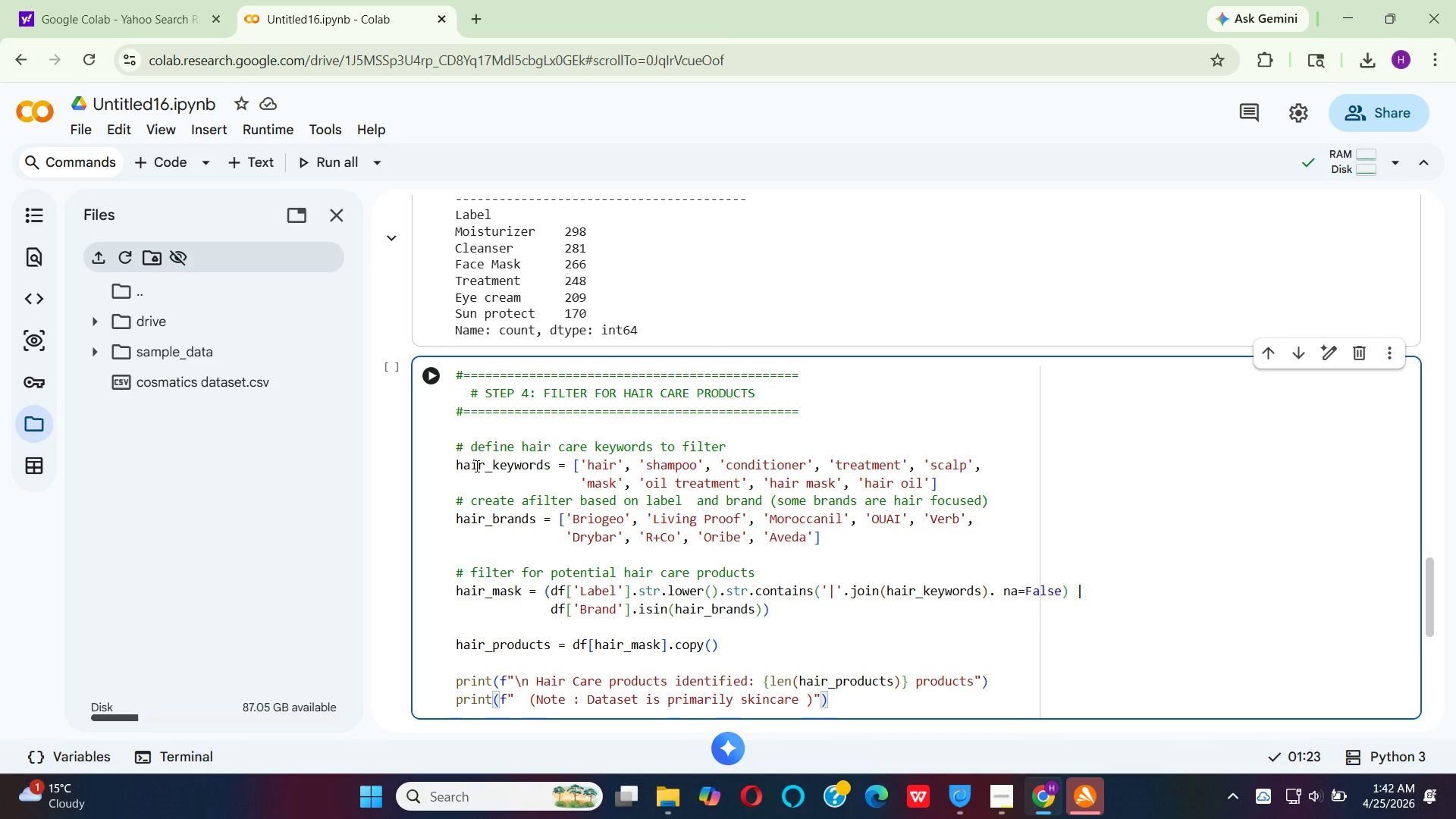 
 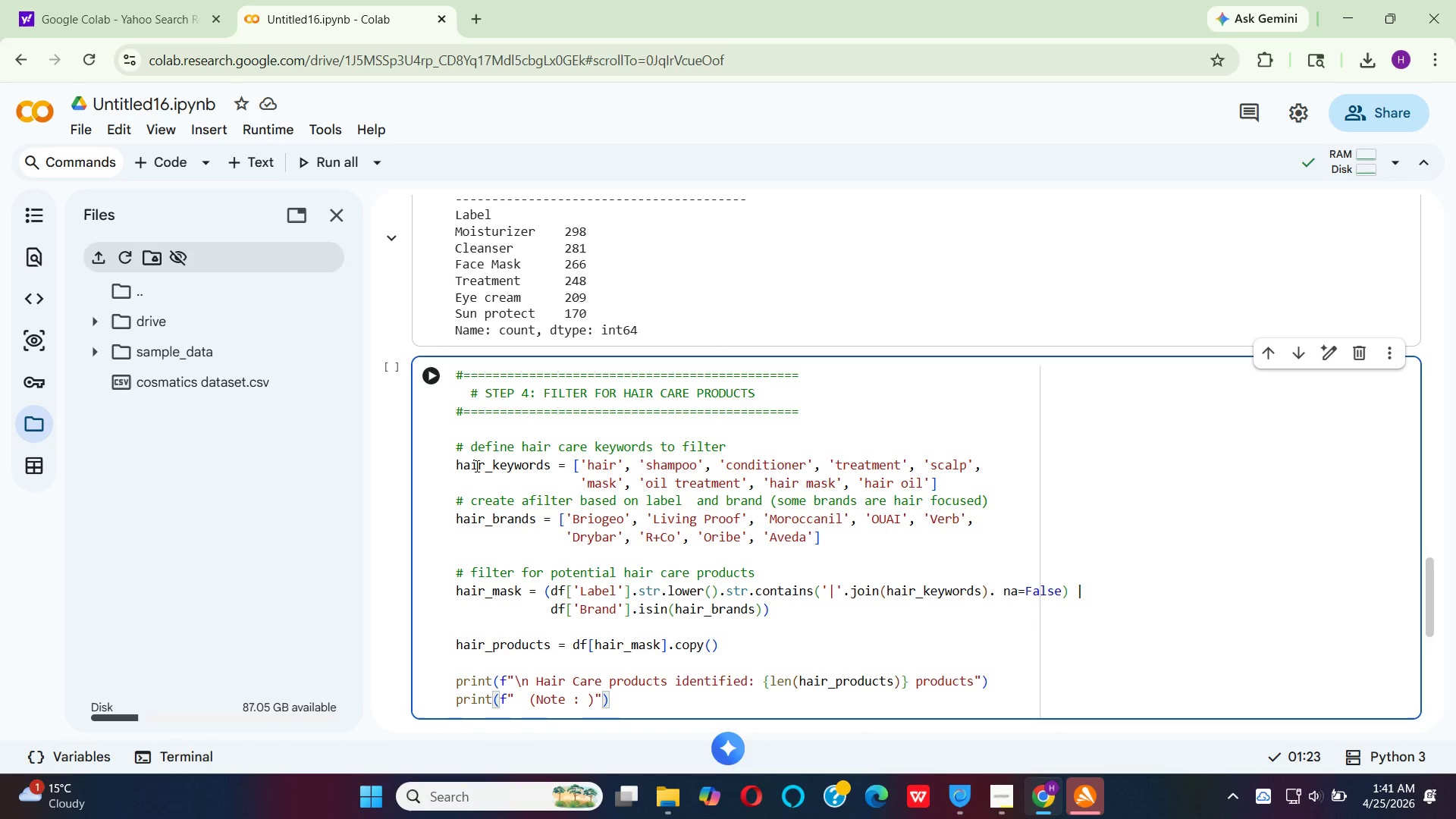 
hold_key(key=CapsLock, duration=0.31)
 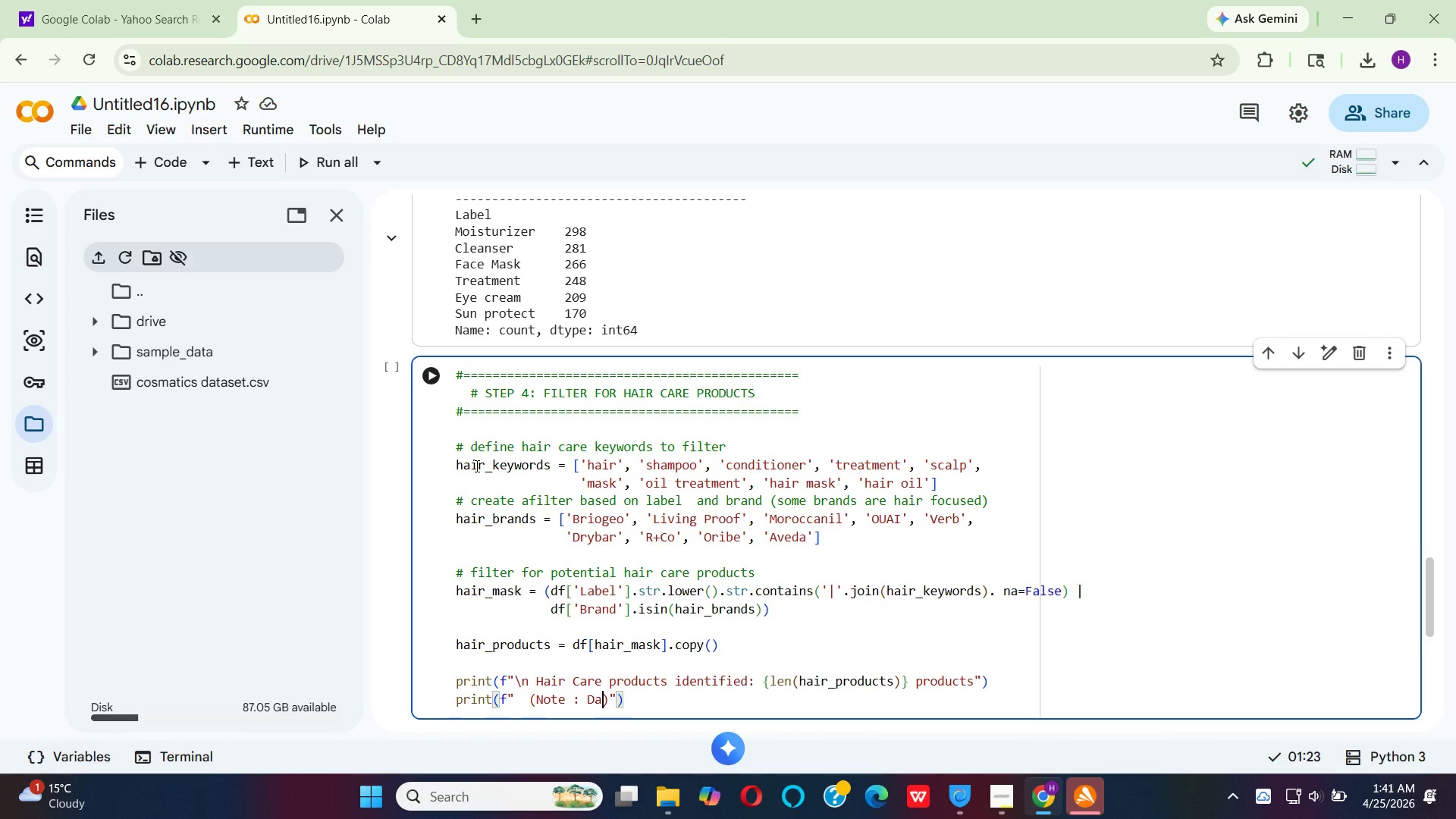 
wait(6.31)
 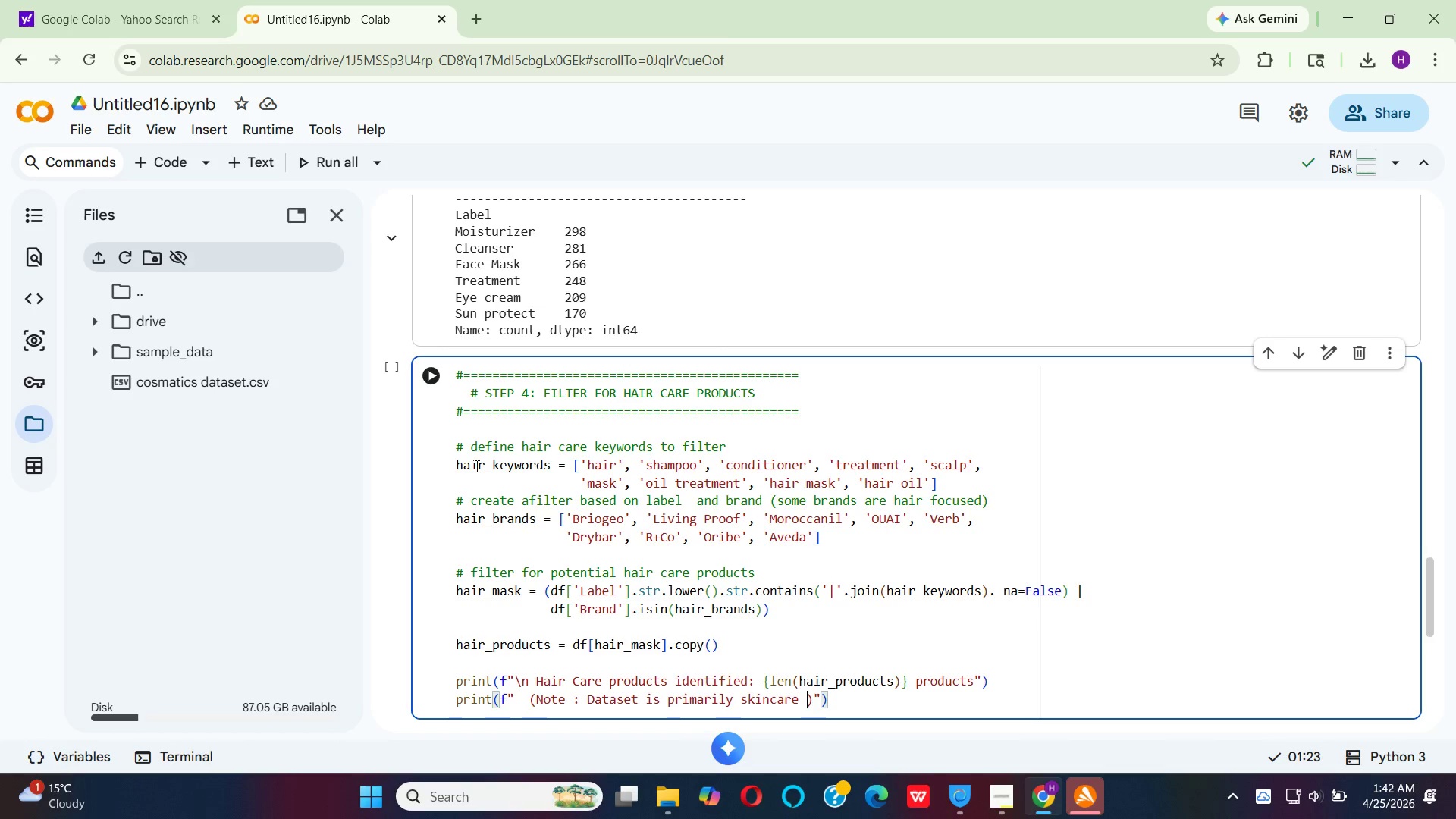 
type(- {len(hir)
 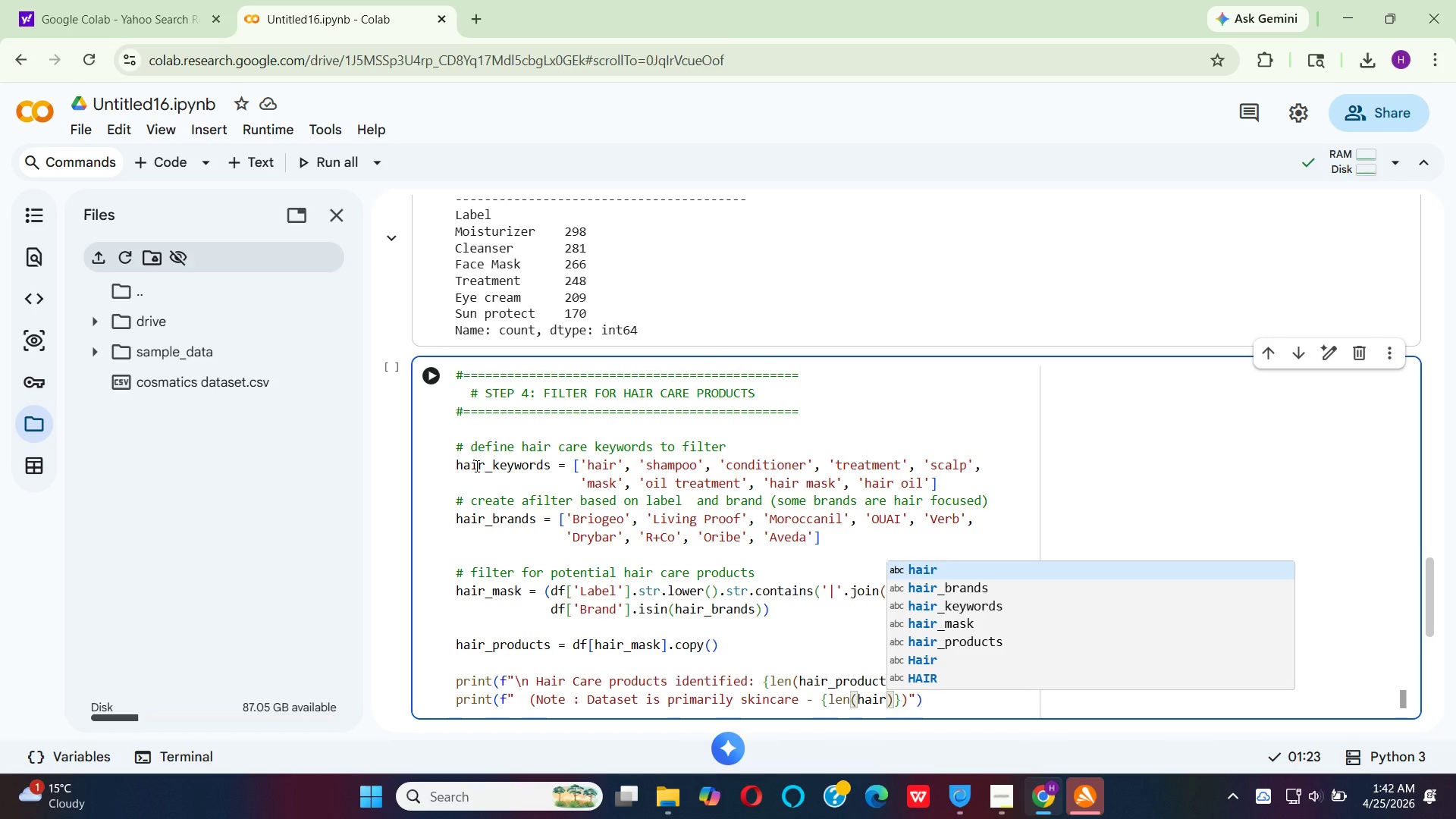 
 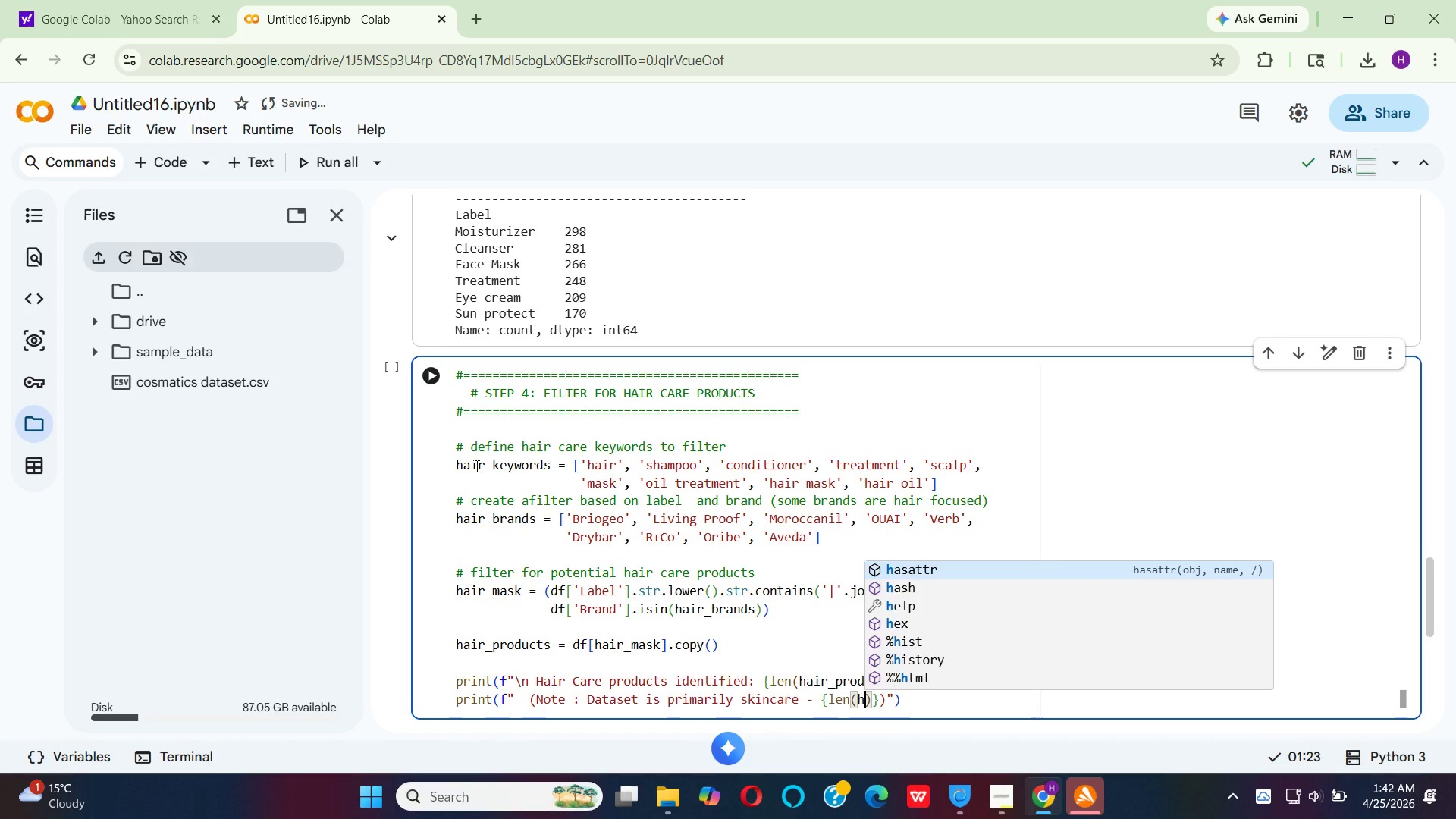 
hold_key(key=A, duration=0.31)
 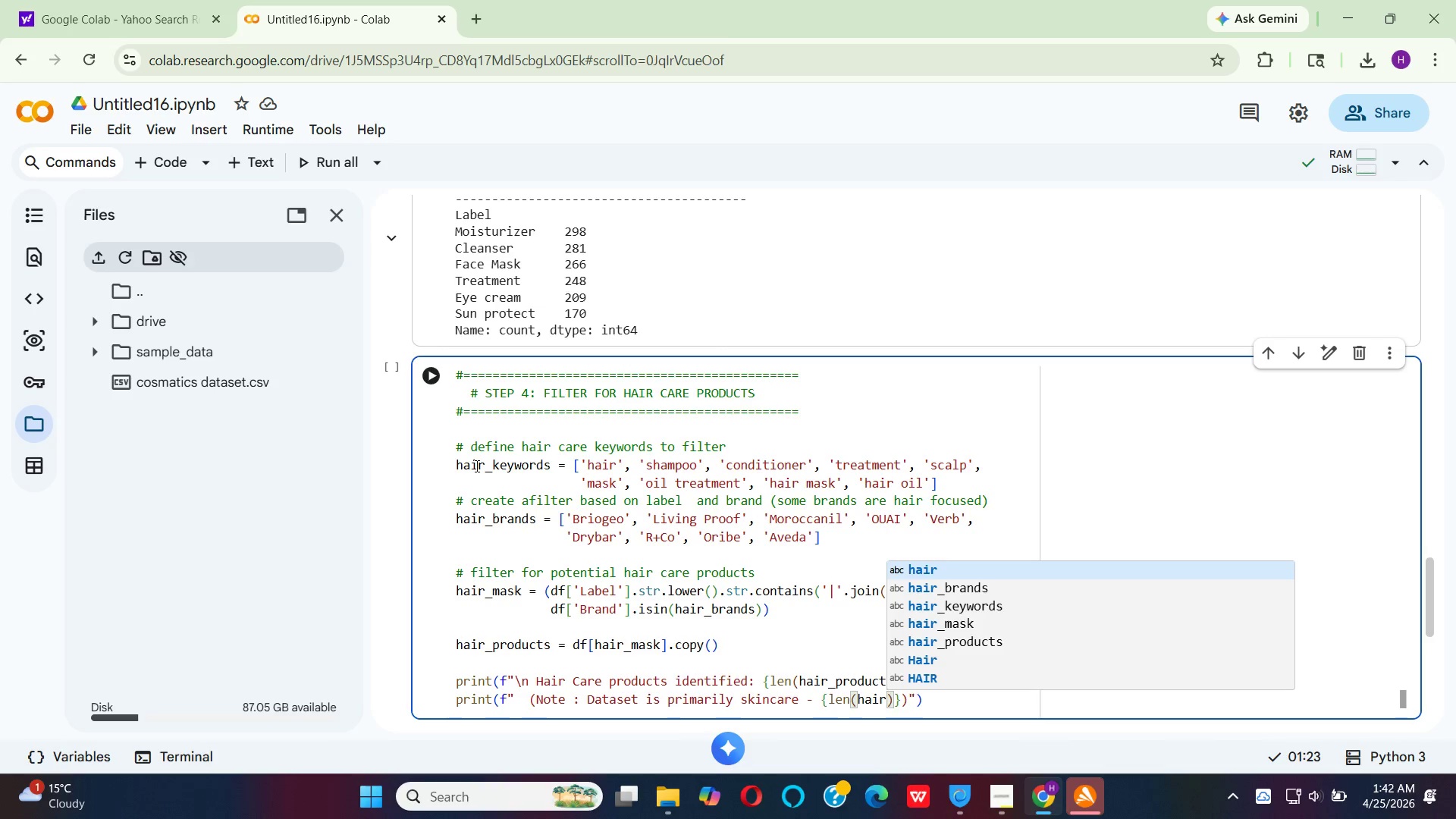 
key(ArrowDown)
 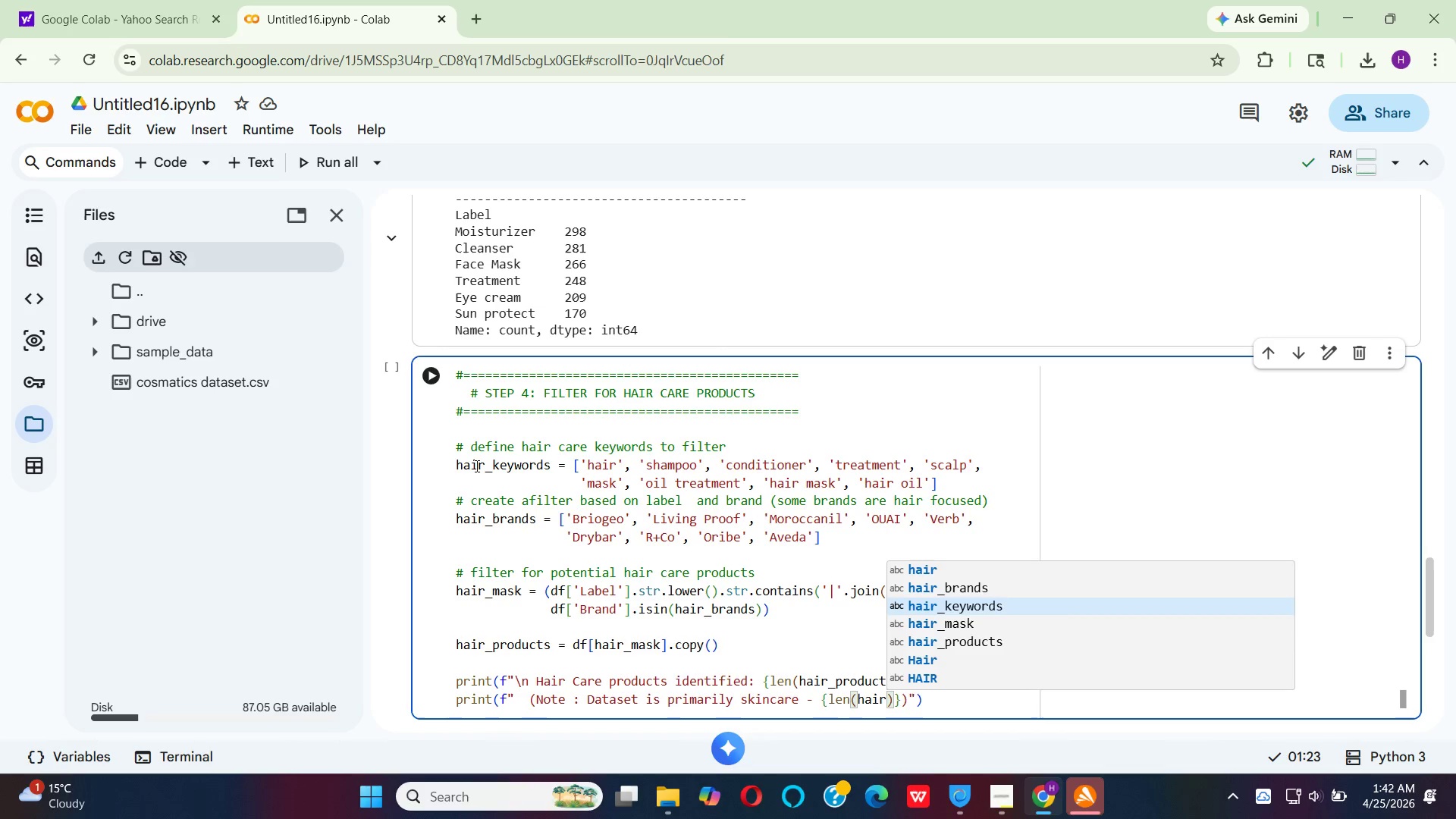 
key(ArrowDown)
 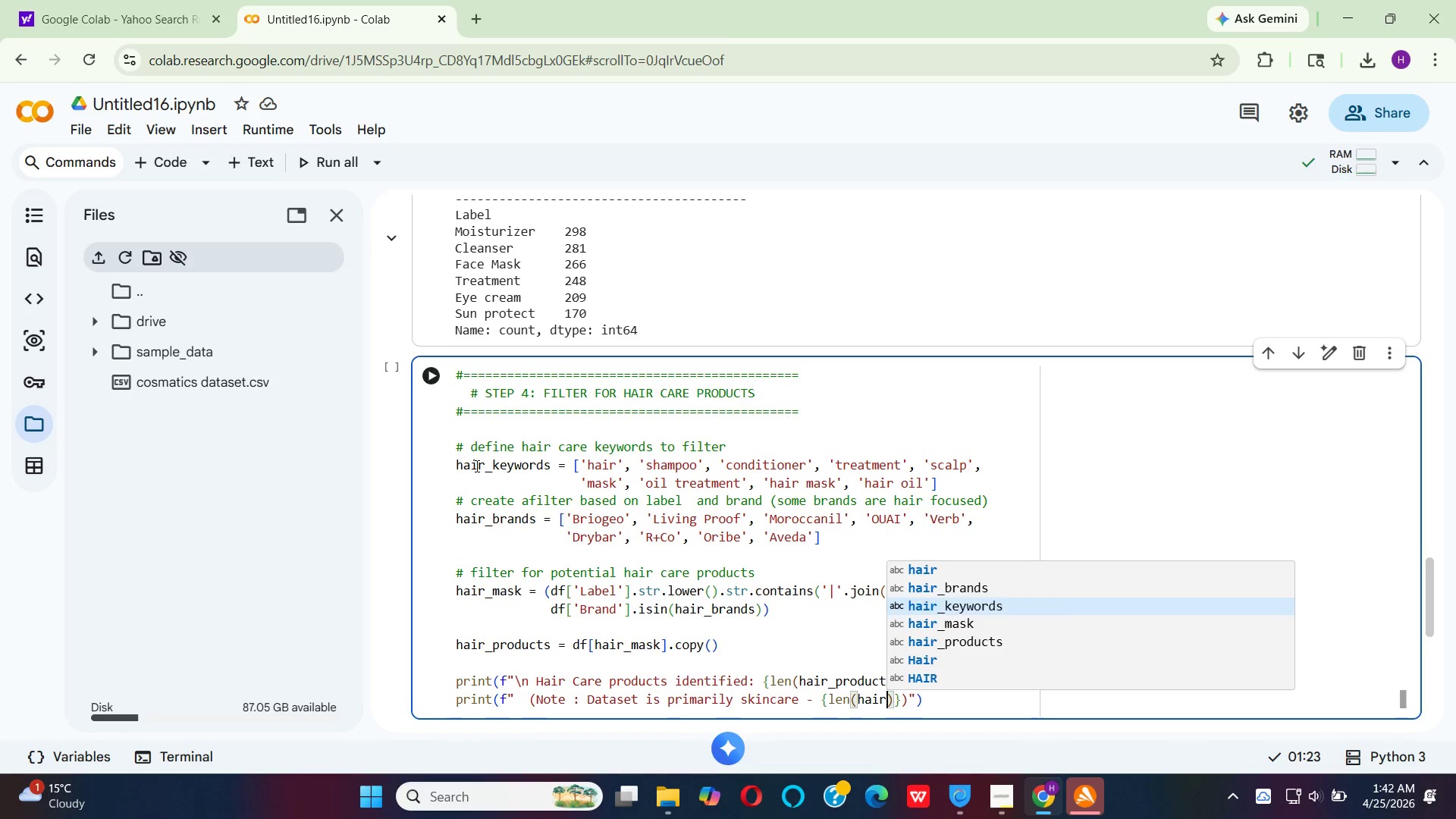 
key(ArrowDown)
 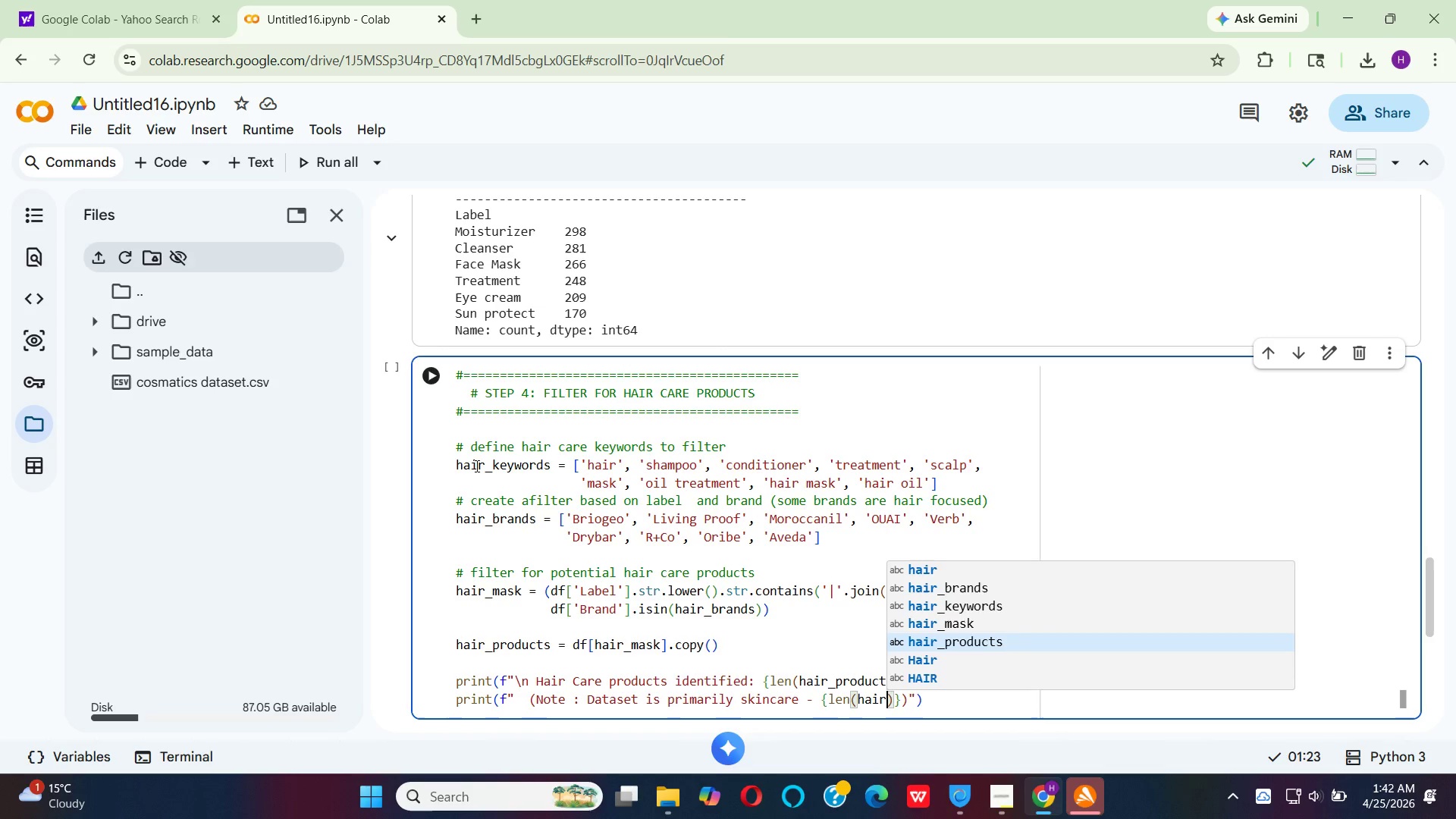 
key(ArrowDown)
 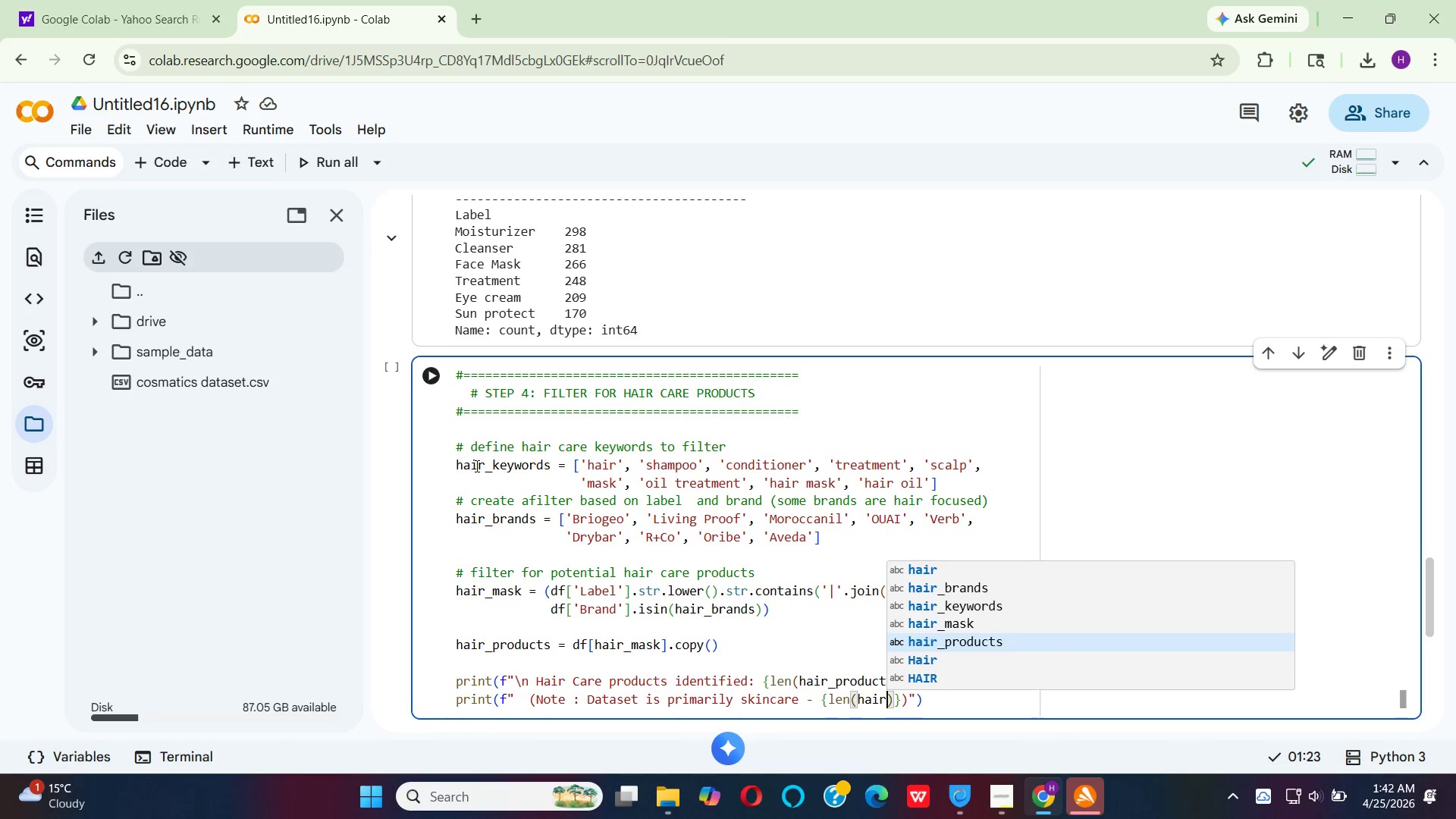 
key(Enter)
 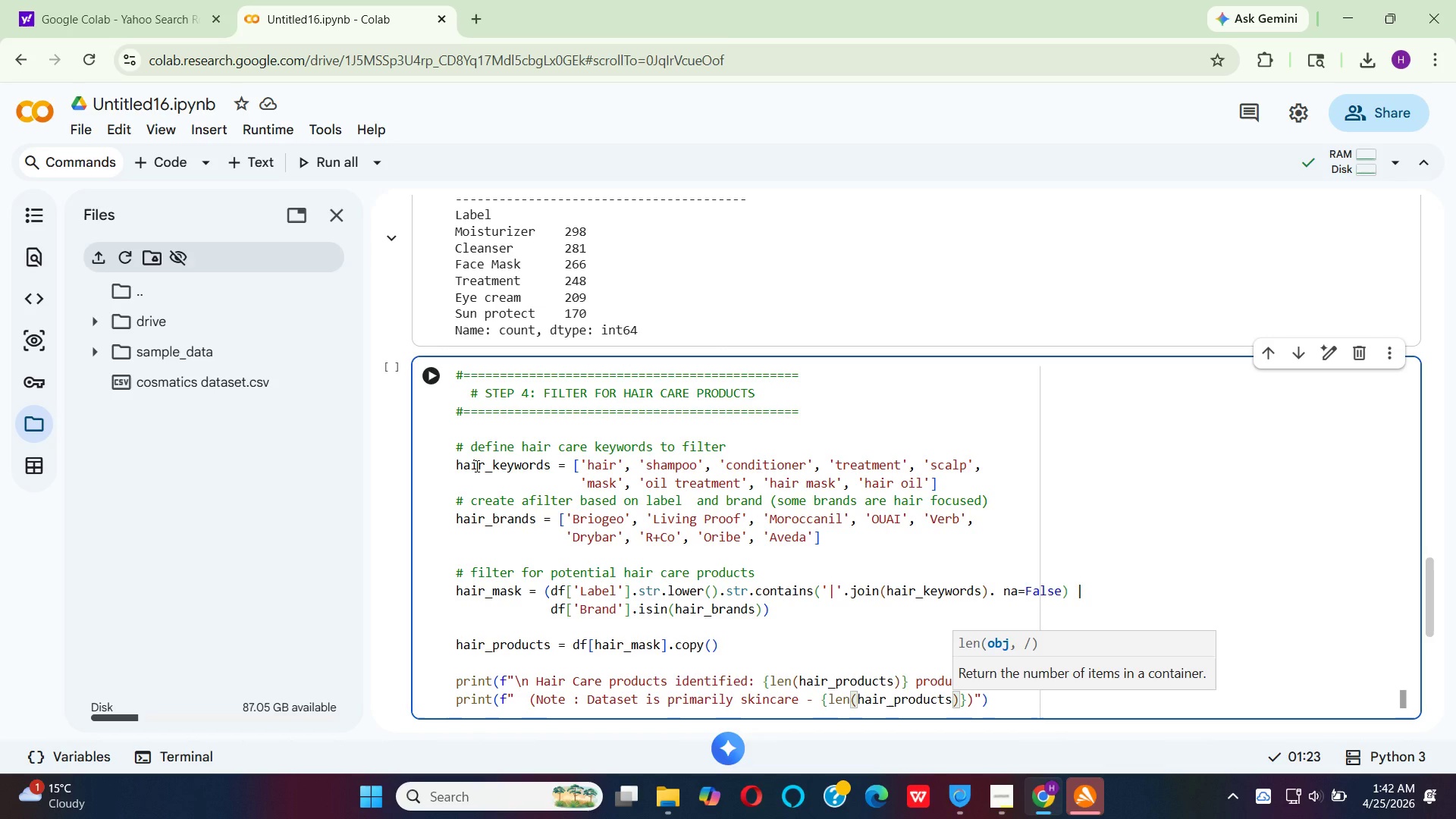 
key(ArrowRight)
 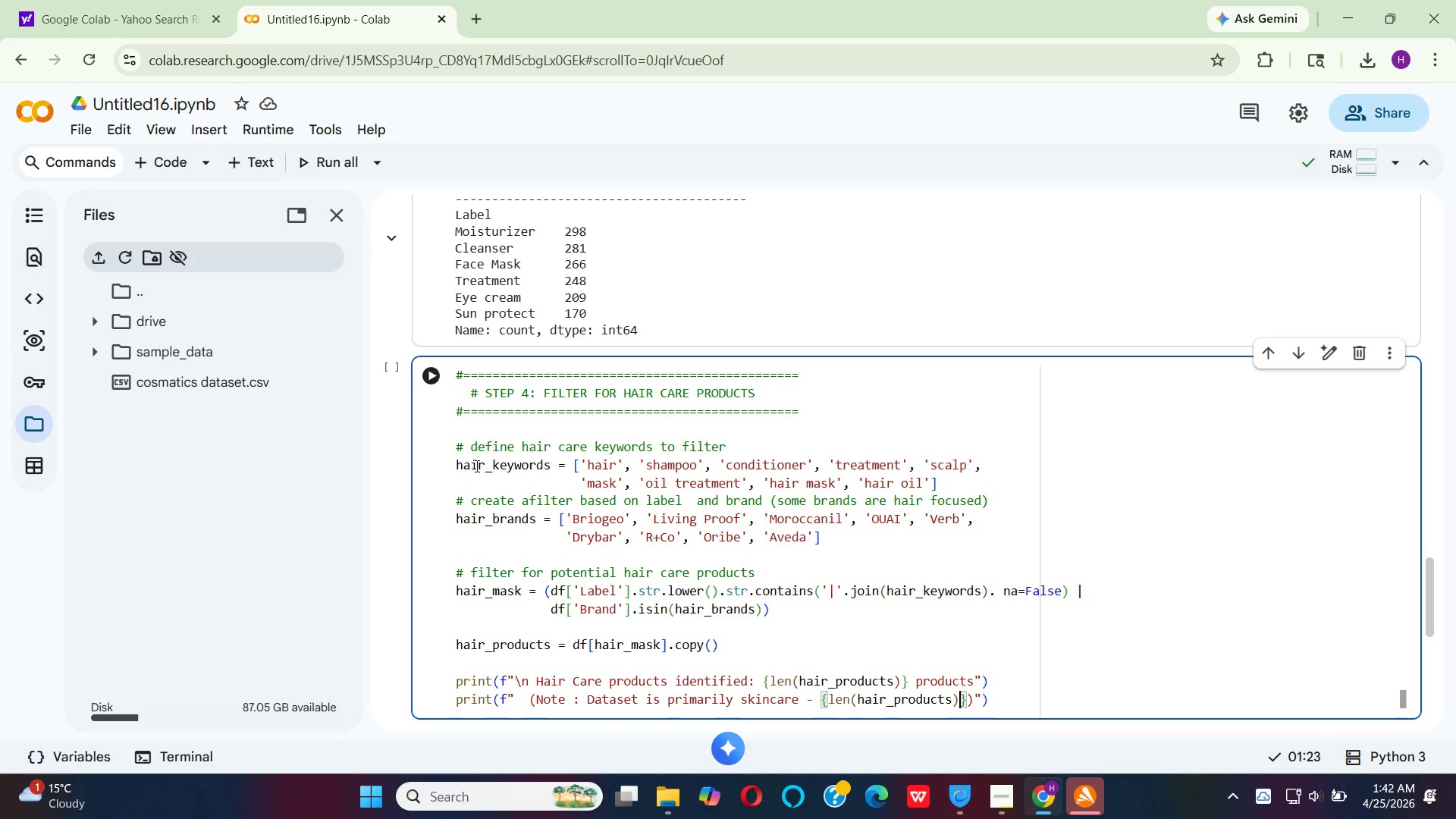 
key(ArrowRight)
 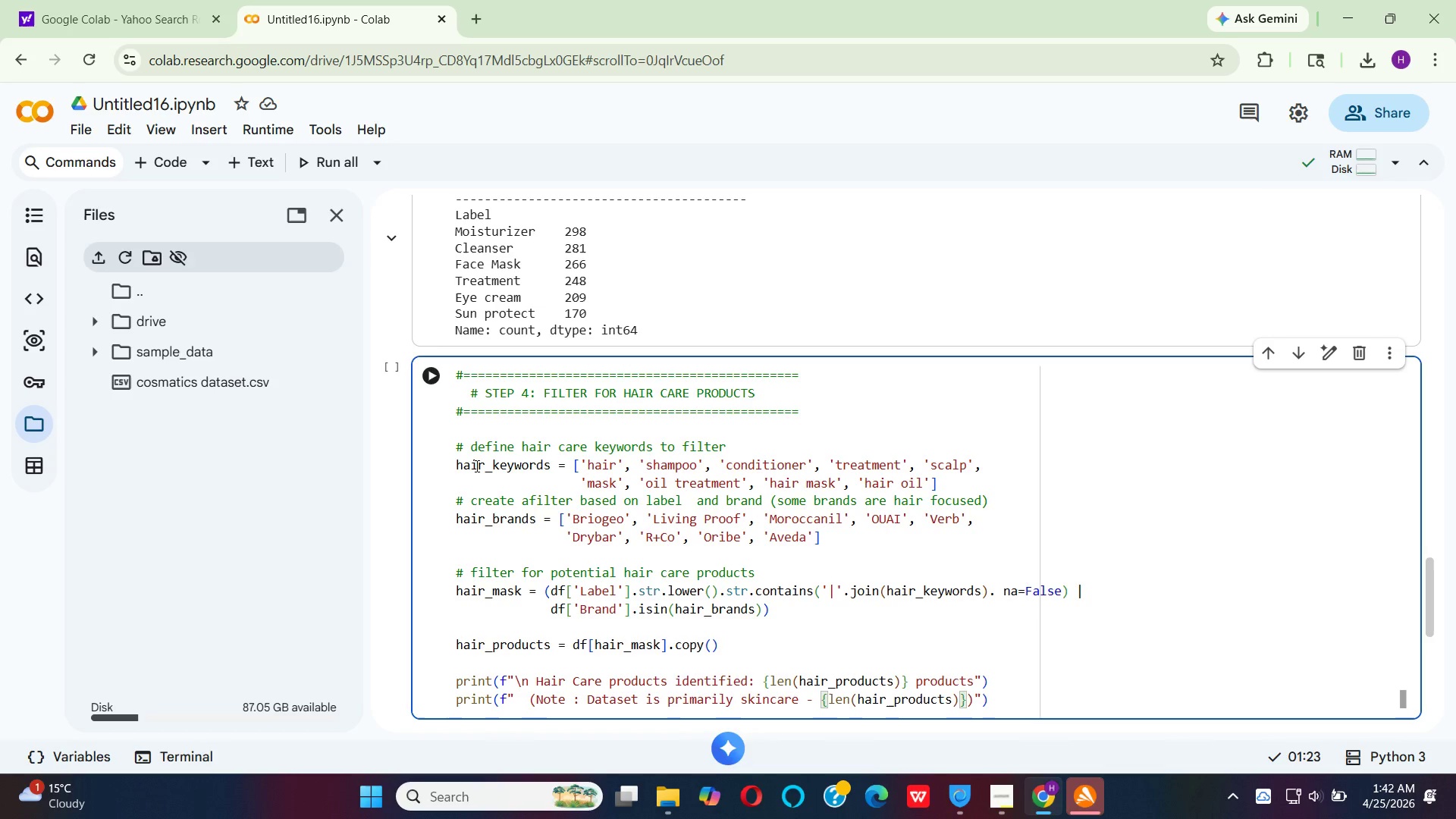 
hold_key(key=Space, duration=0.34)
 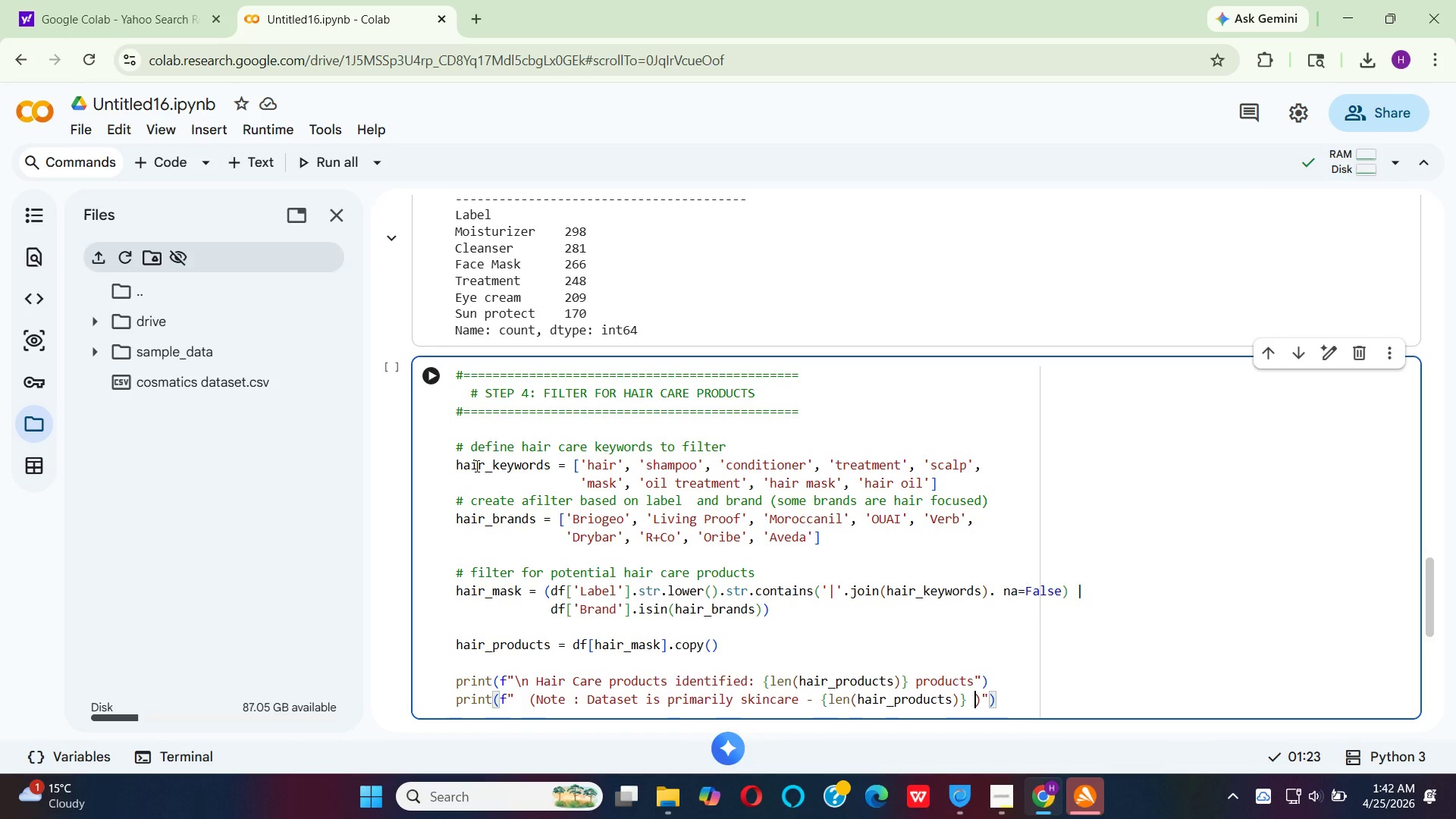 
hold_key(key=H, duration=0.31)
 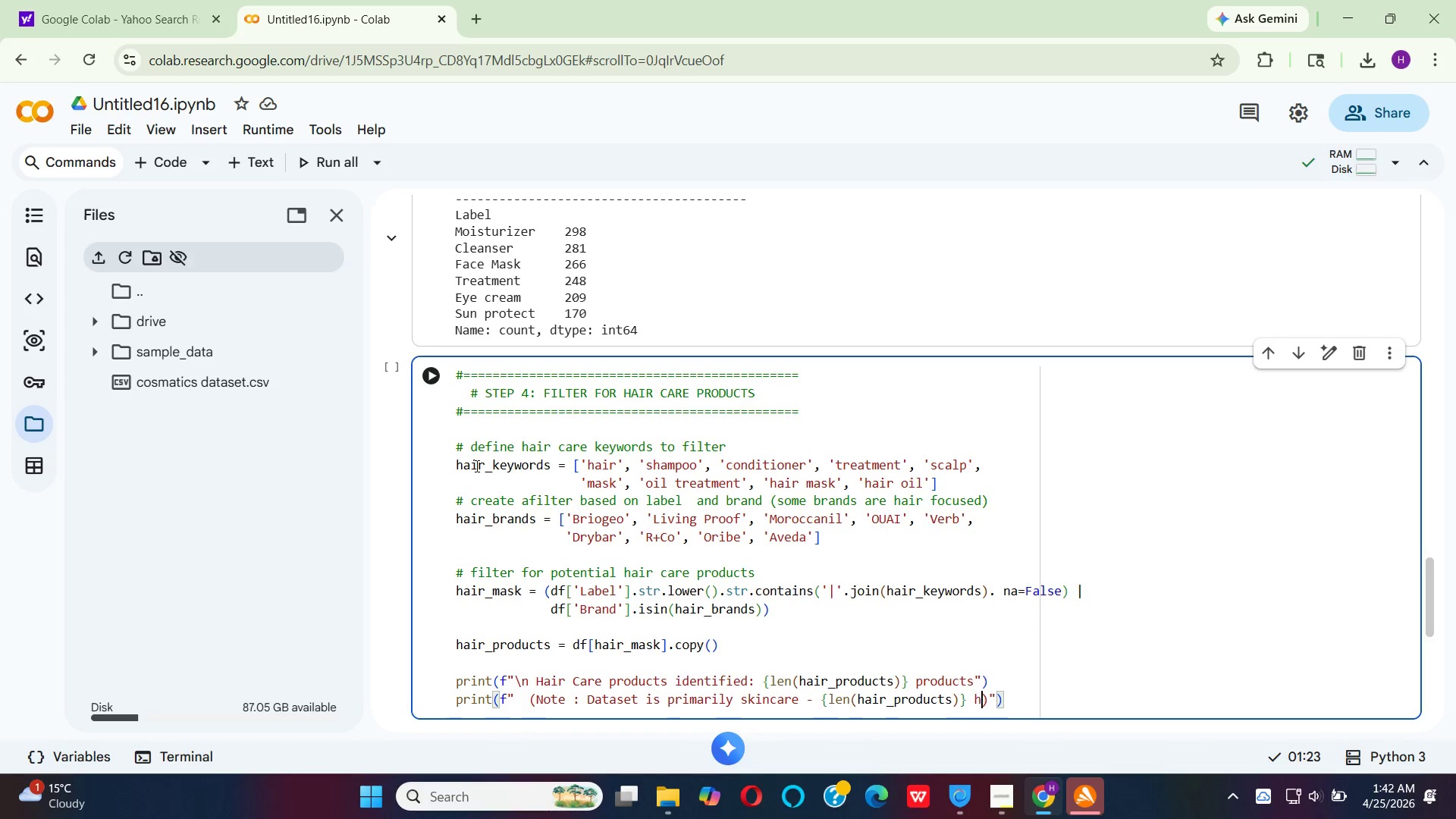 
type(air- relaed items foun)
 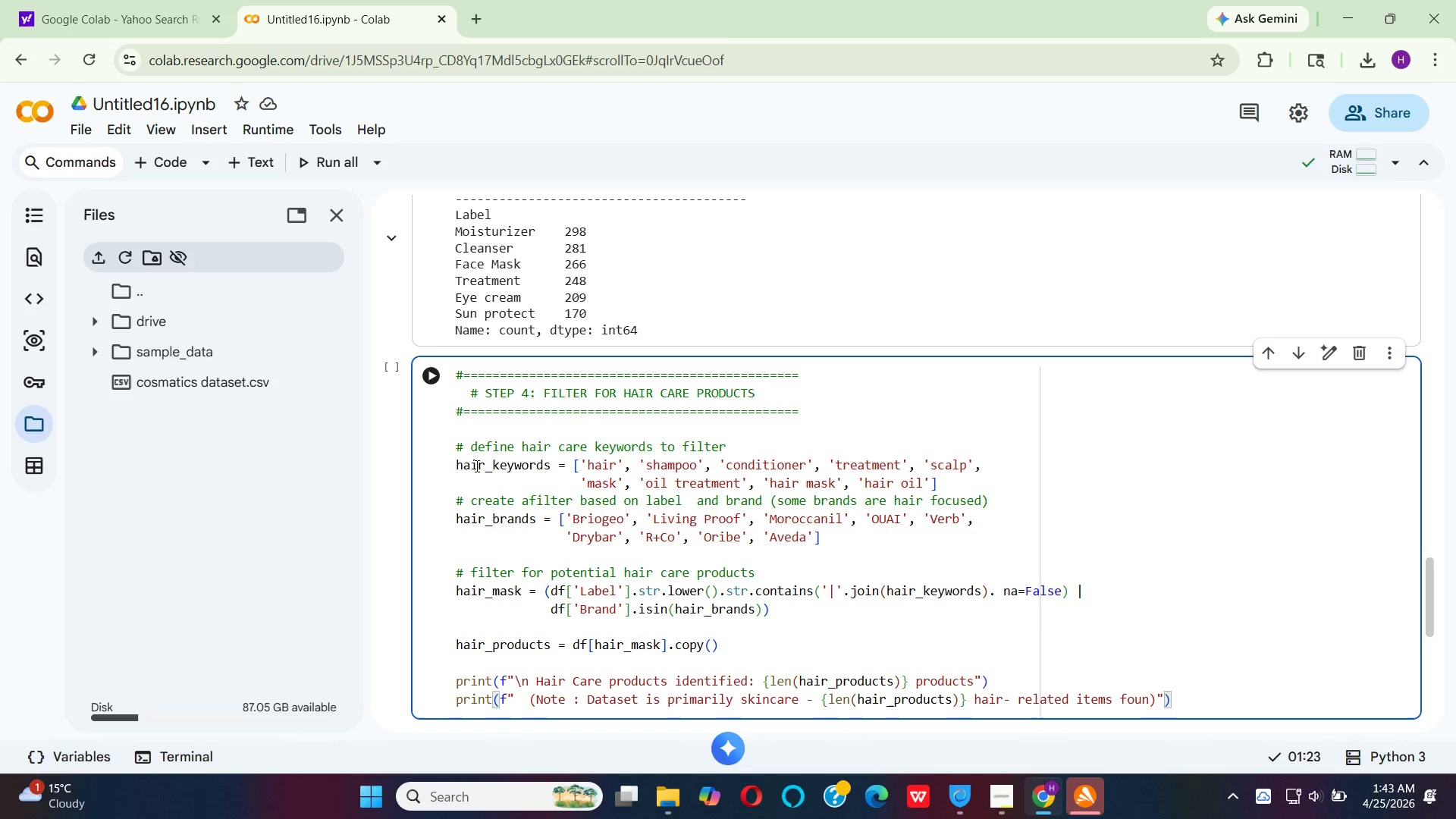 
key(D)
 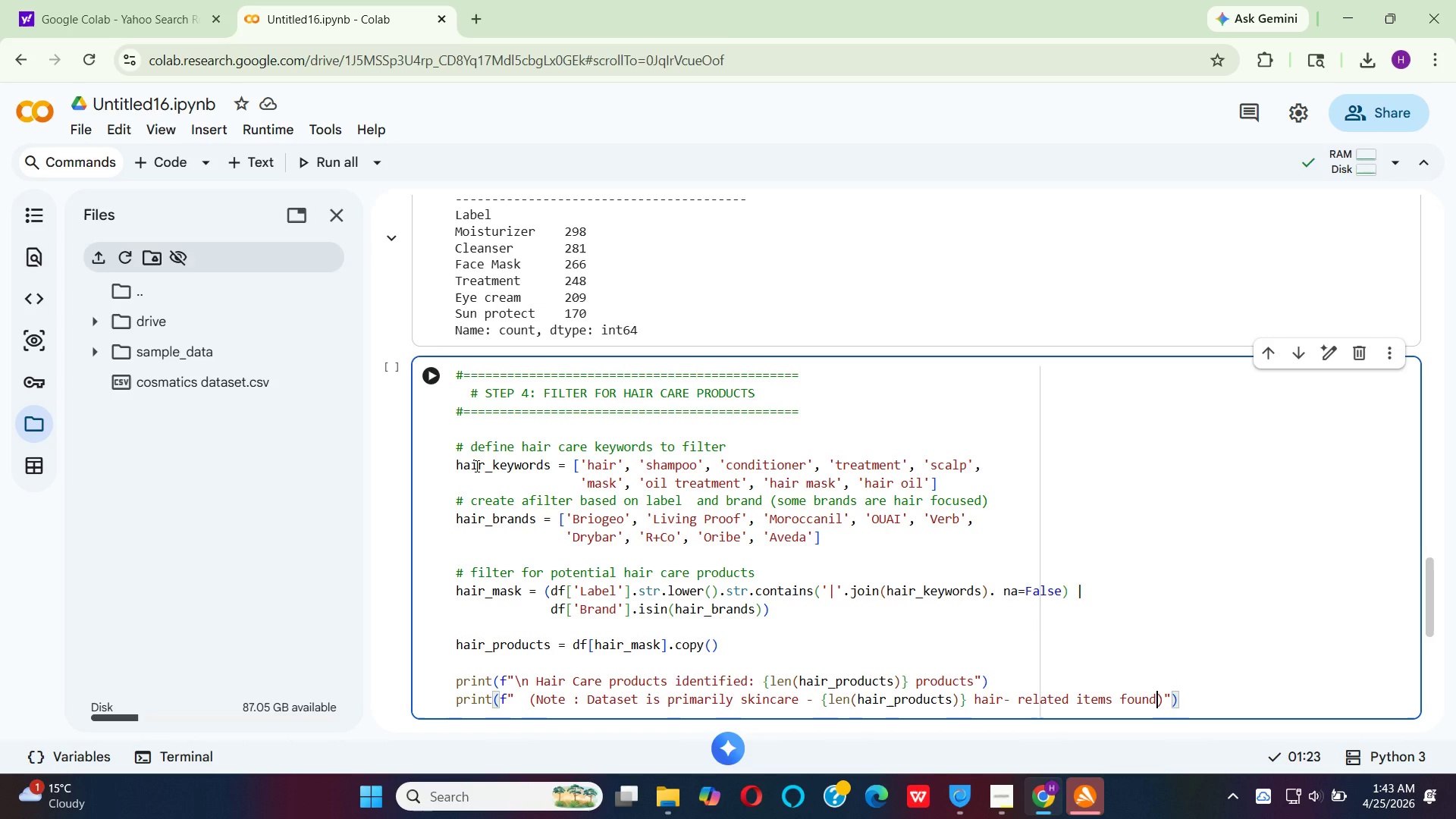 
key(ArrowRight)
 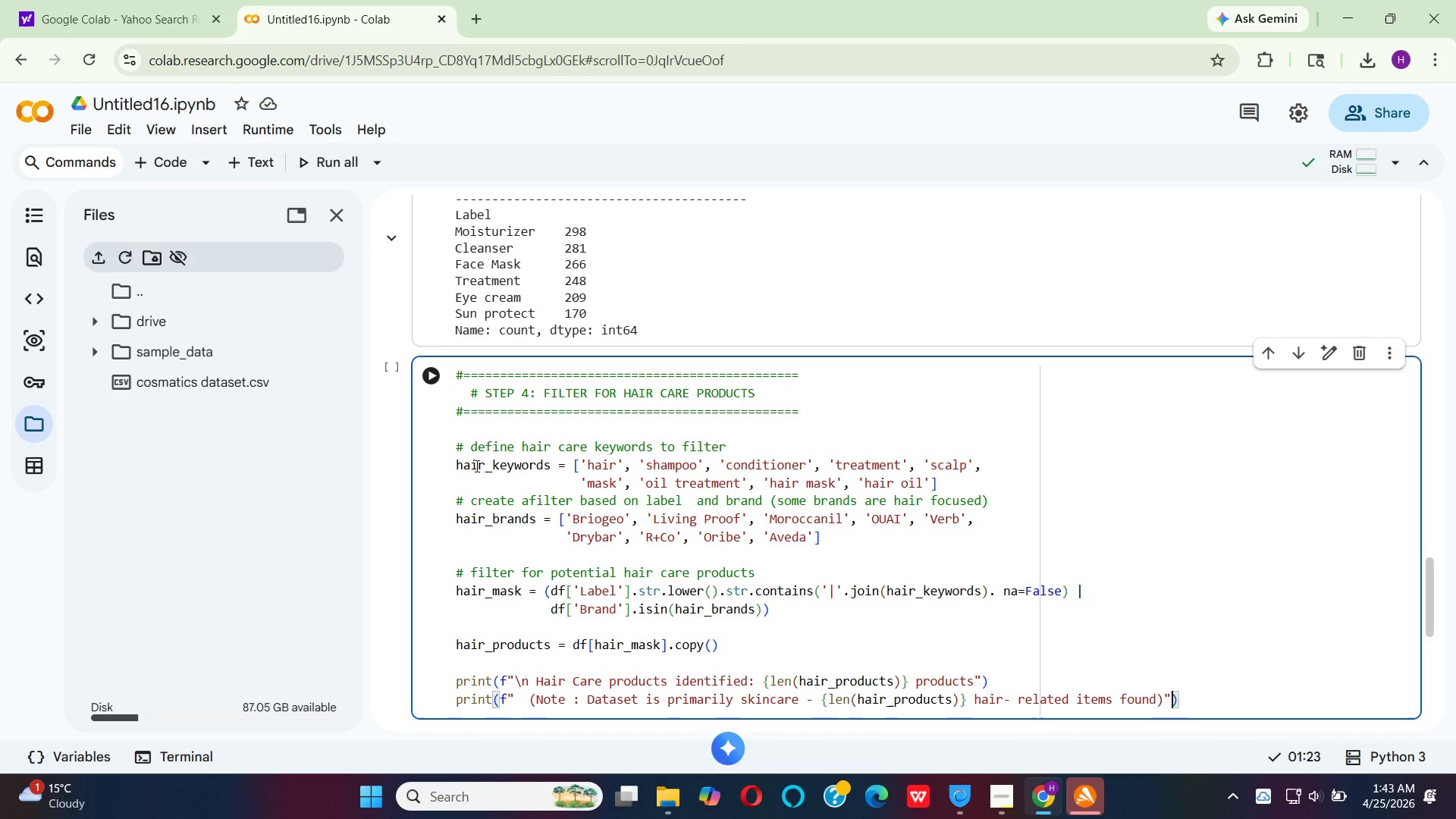 
key(ArrowRight)
 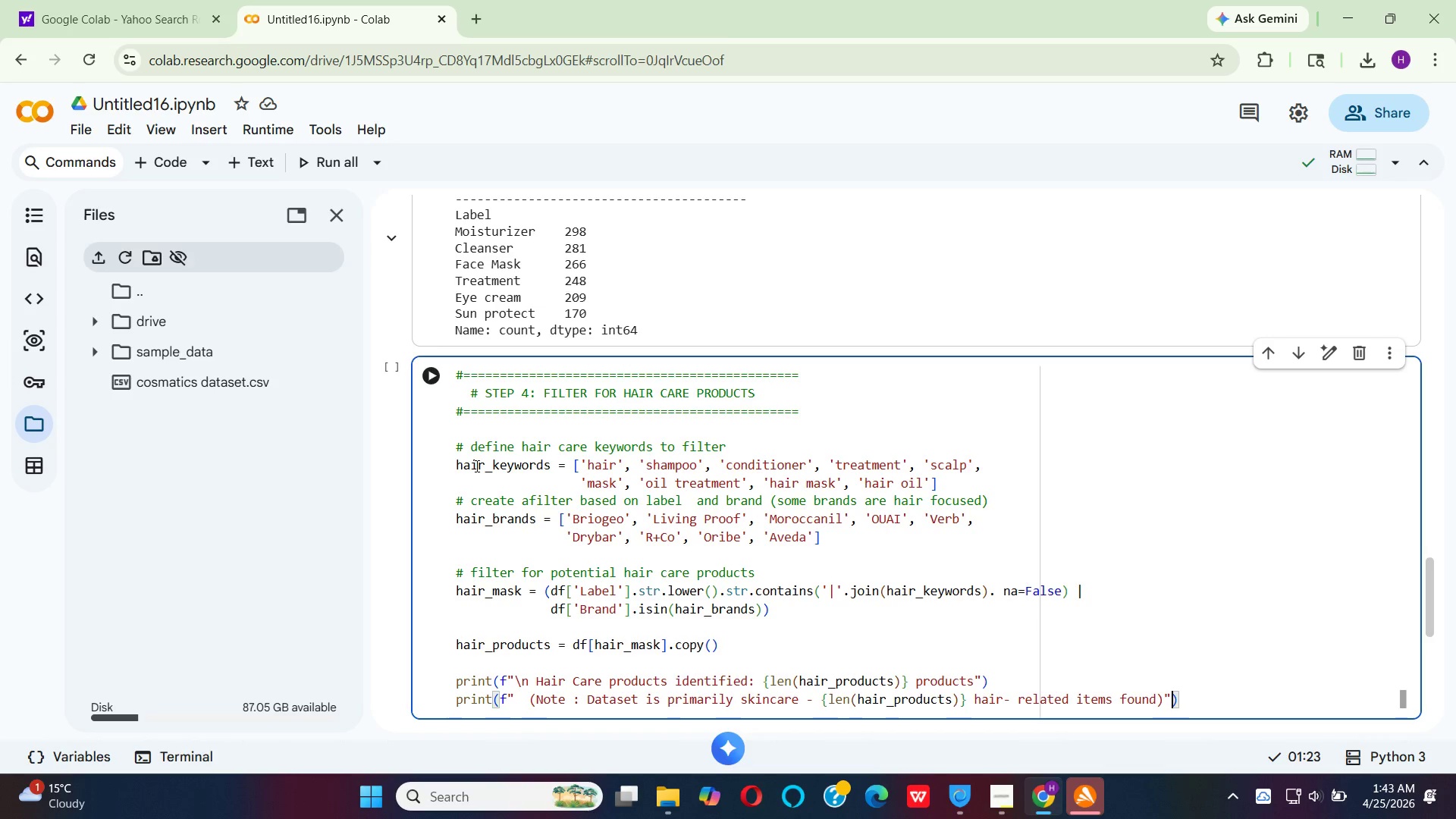 
key(ArrowRight)
 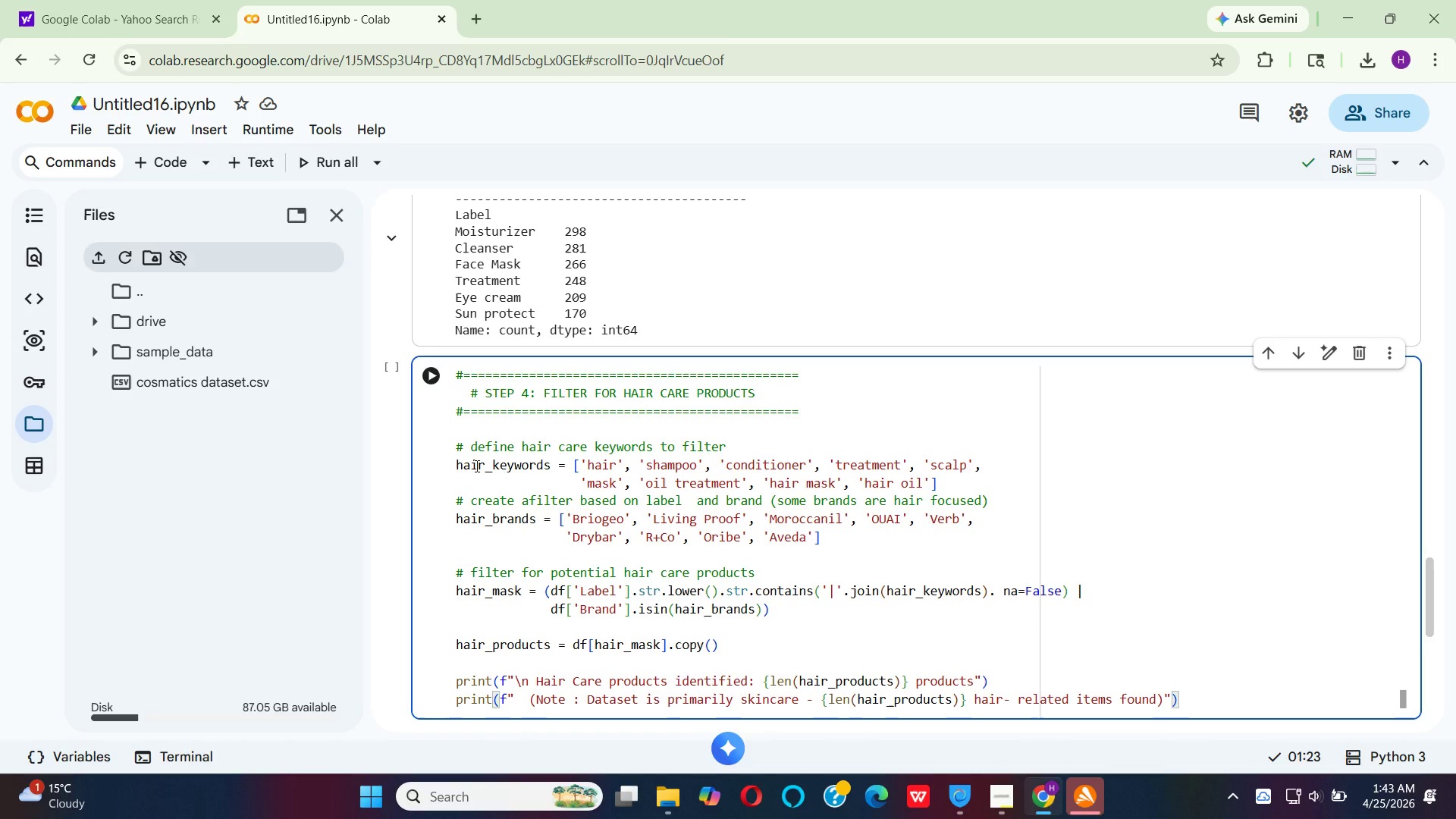 
key(Enter)
 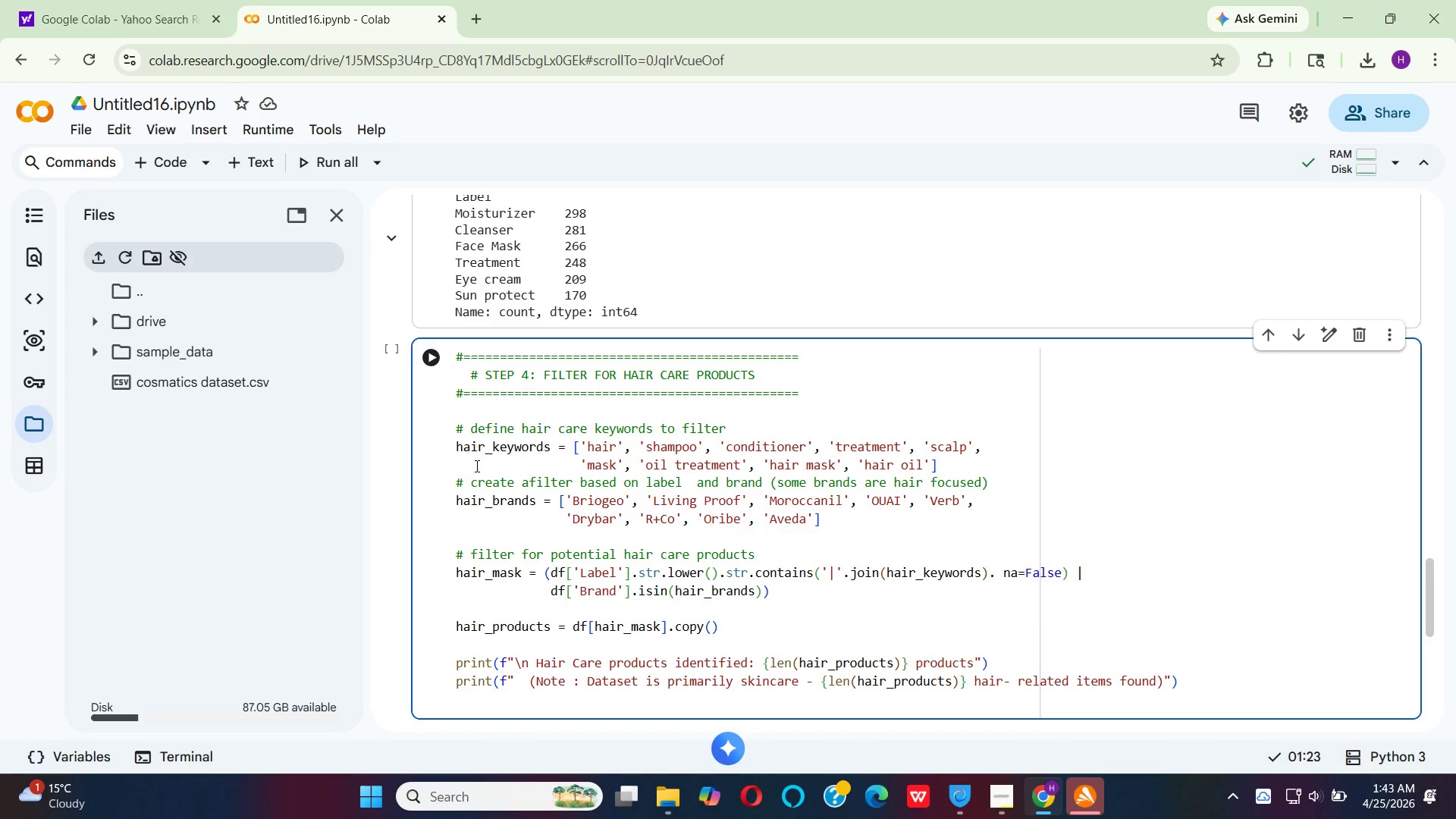 
key(Enter)
 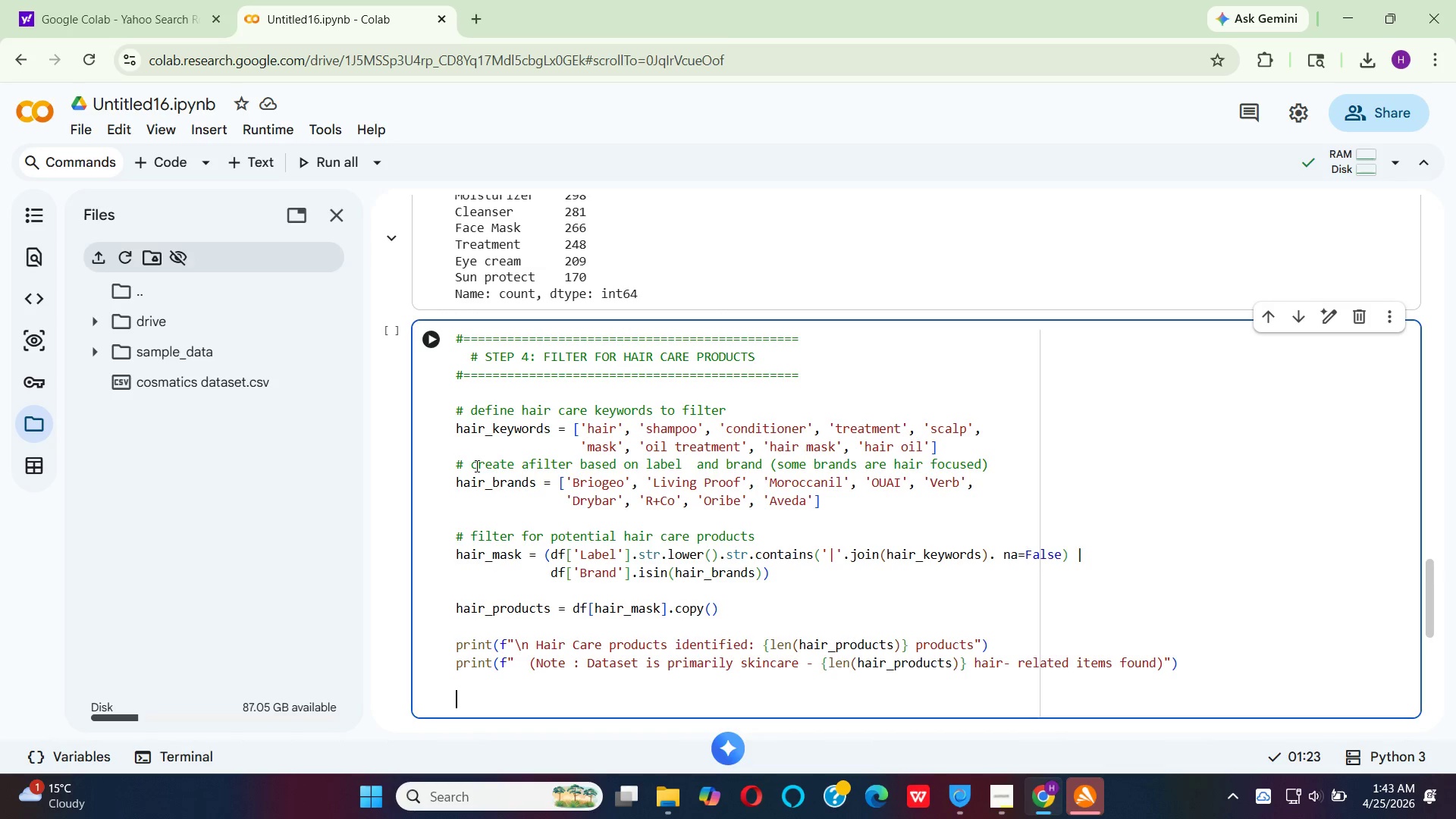 
wait(18.58)
 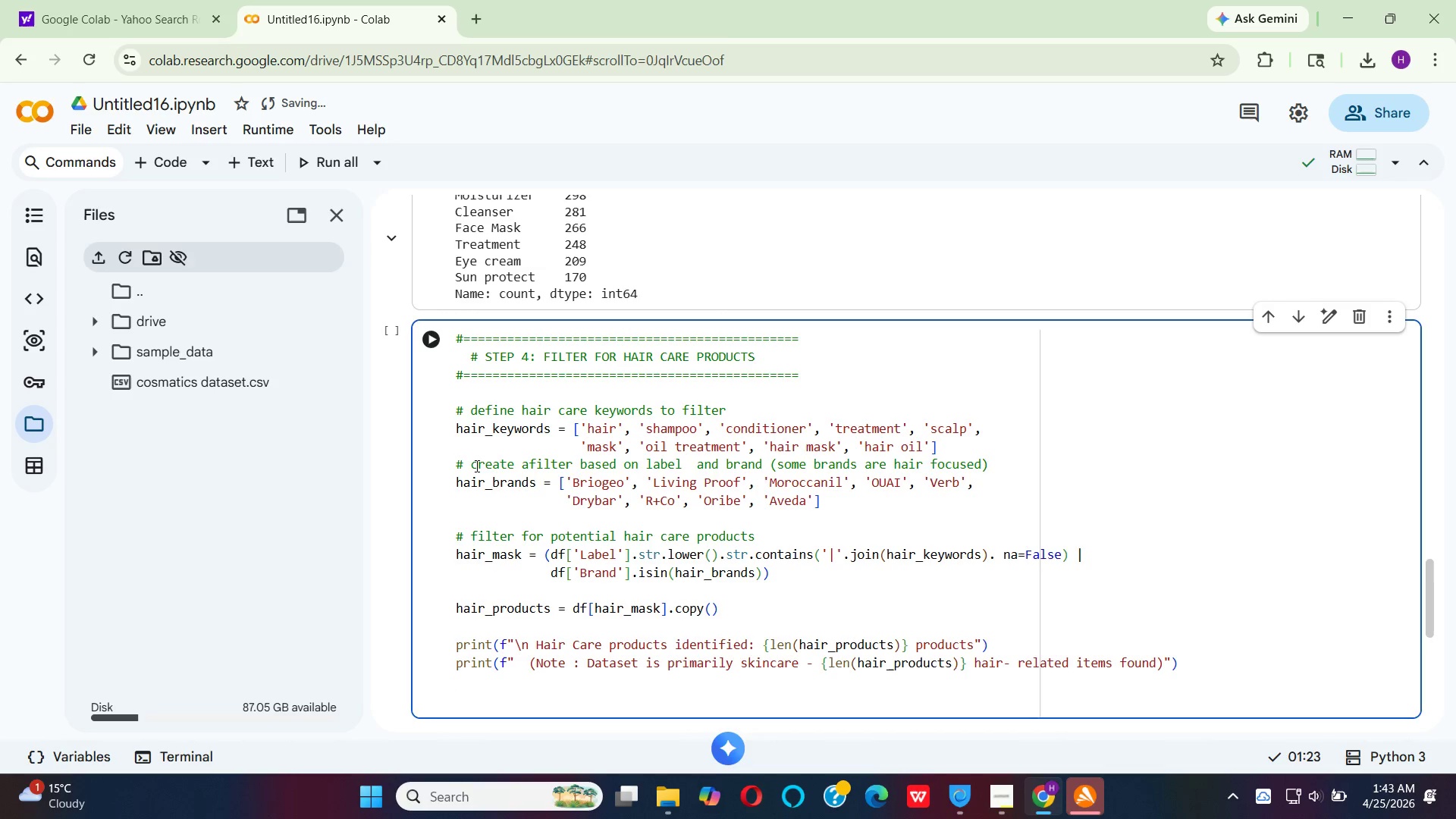 
type(# if no hair )
 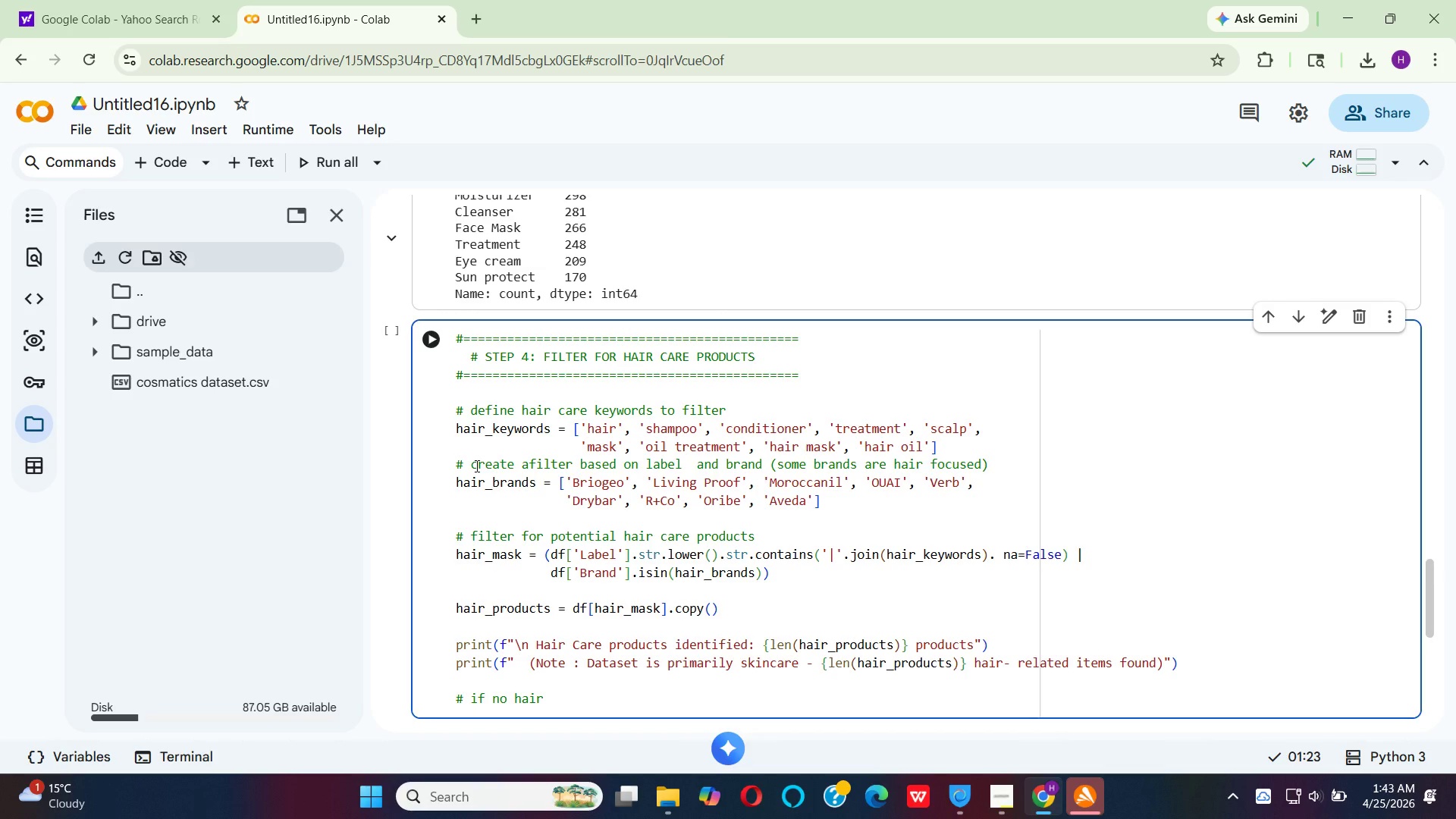 
type(prodcts fnd)
key(Backspace)
key(Backspace)
key(Backspace)
type(nd , use all prodcts and adda clumn to indicate)
 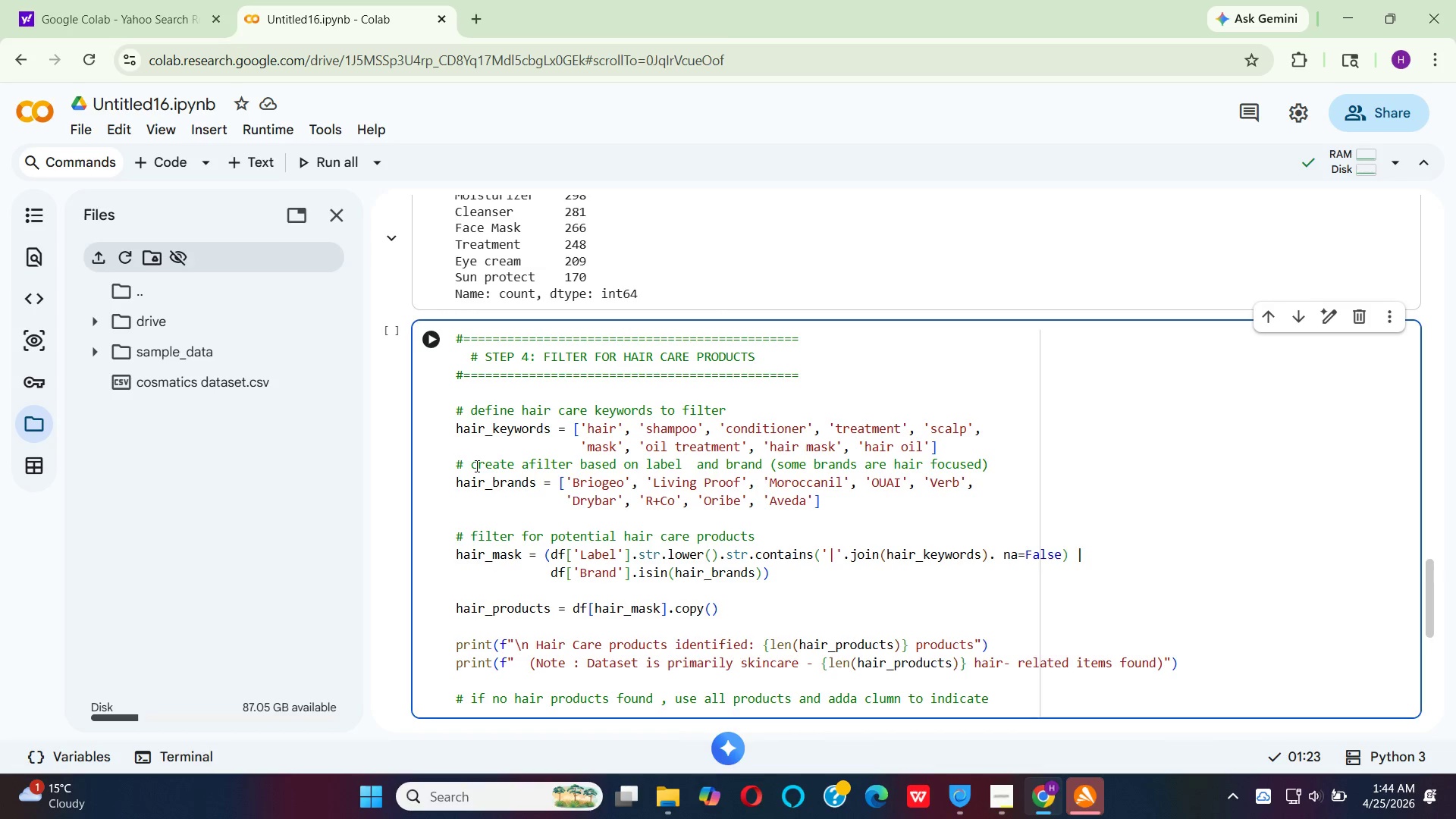 
key(Enter)
 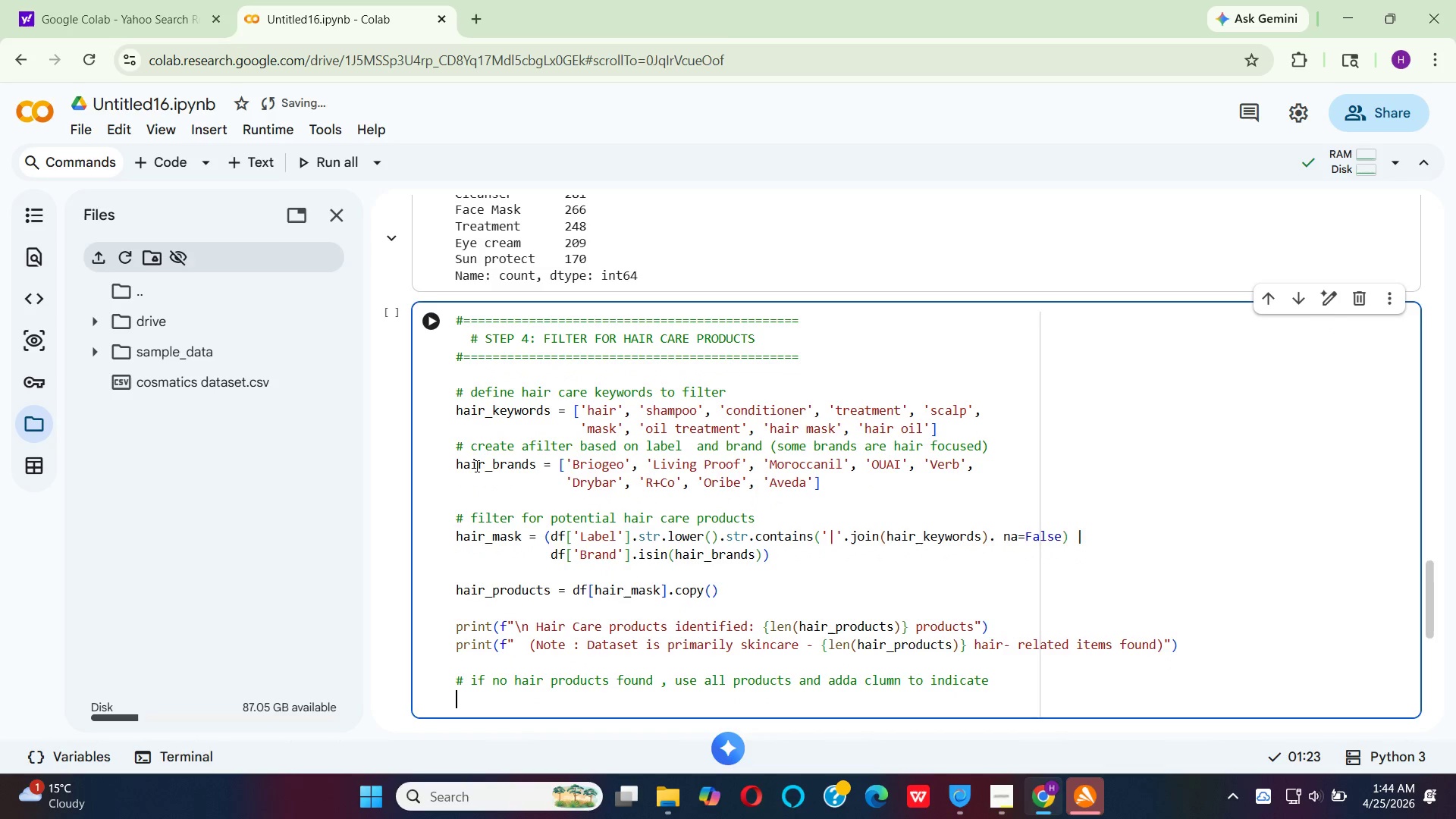 
type(# thisis a methodo)
 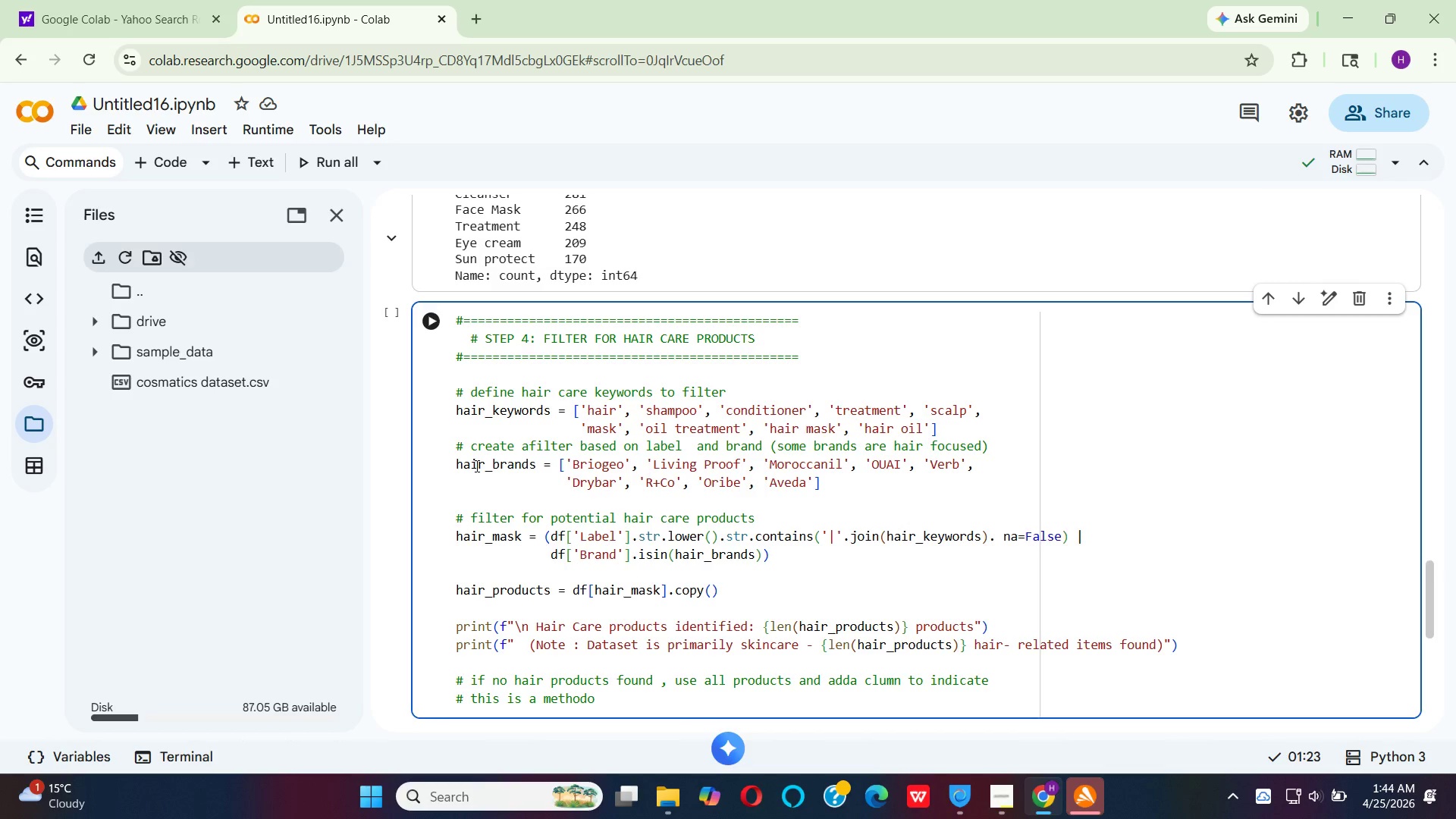 
type(logy demonstra)
 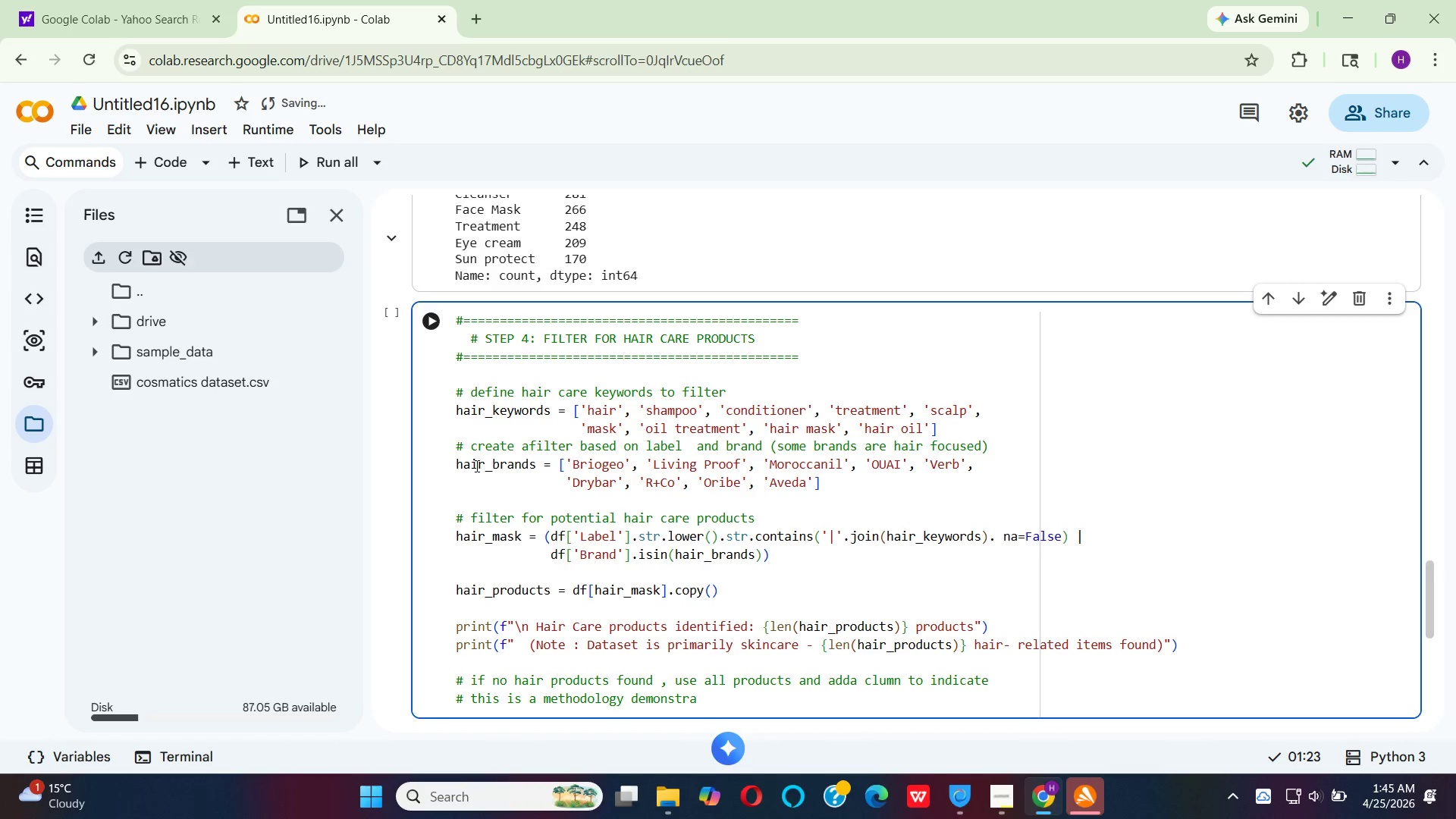 
type(tion)
 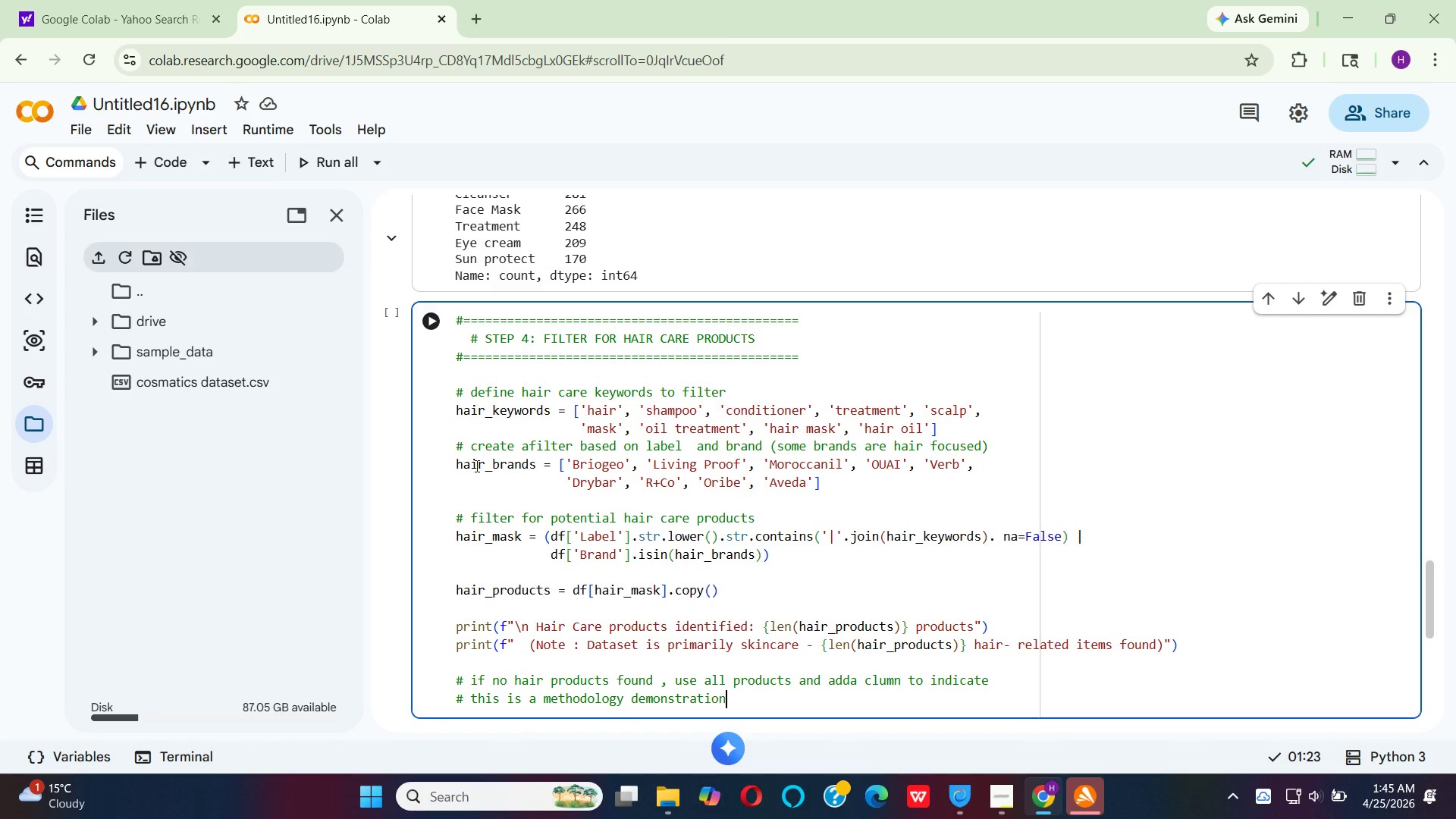 
hold_key(key=Enter, duration=0.33)
 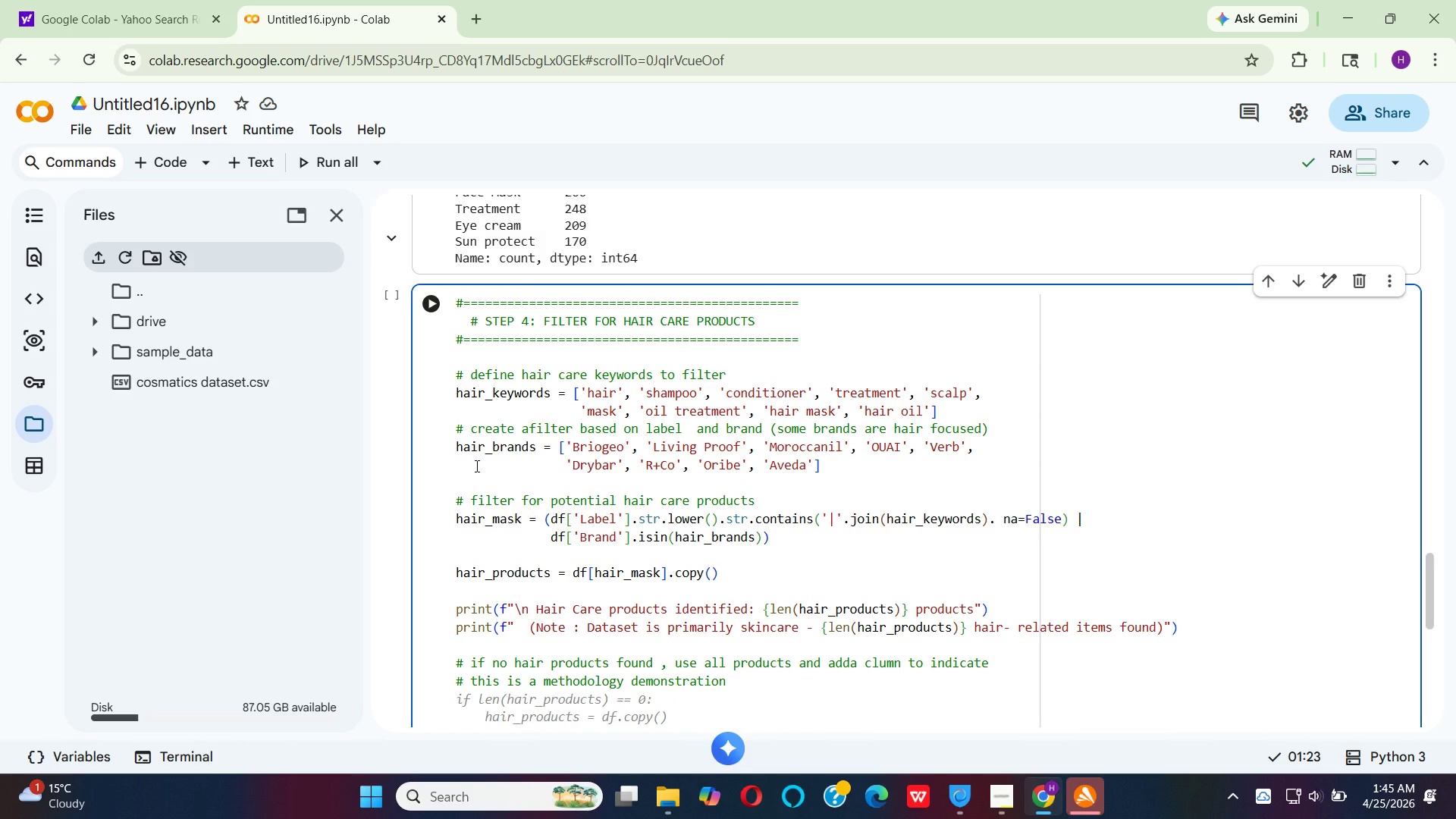 
type(if len)
 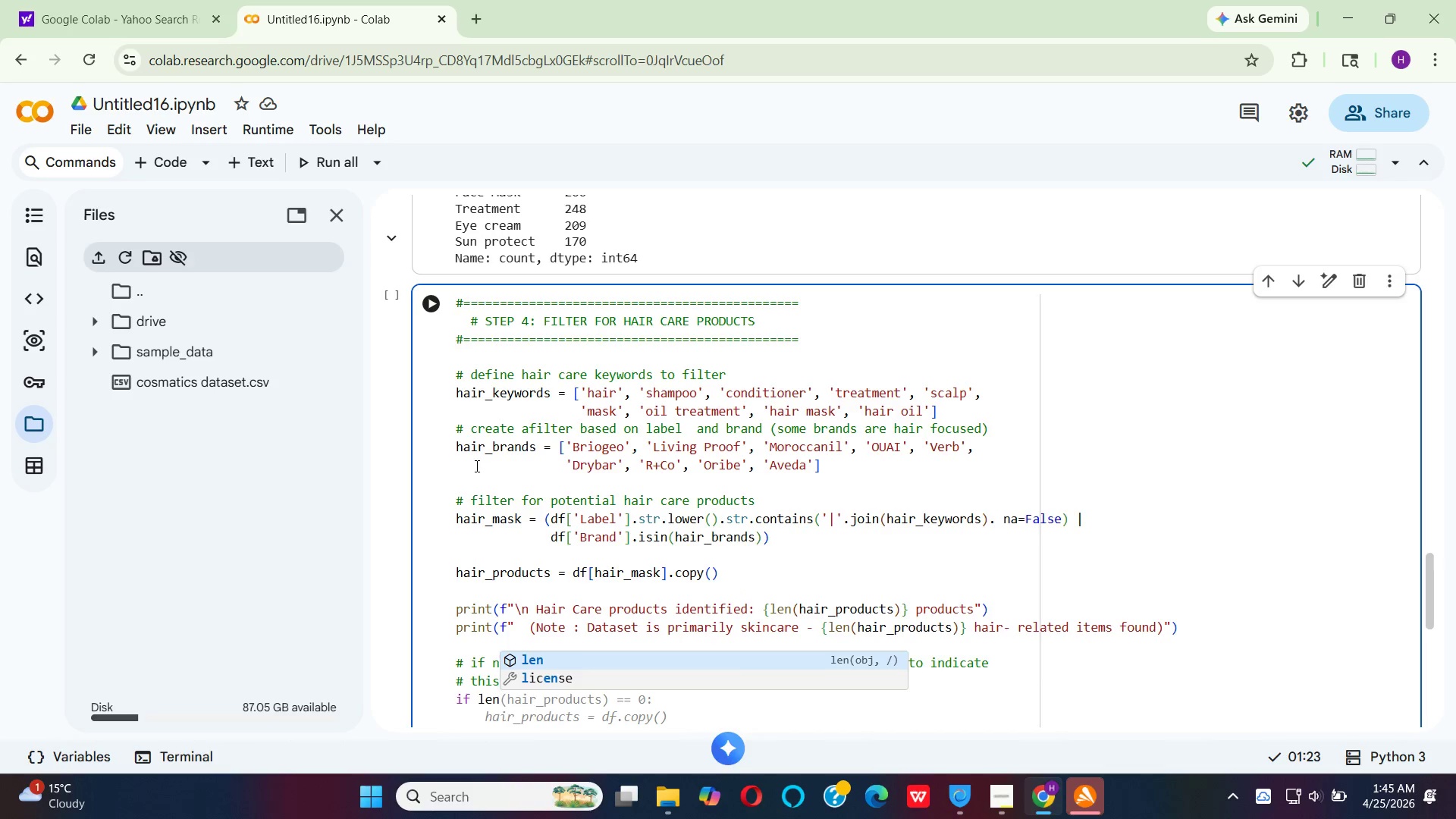 
hold_key(key=ShiftRight, duration=1.5)
 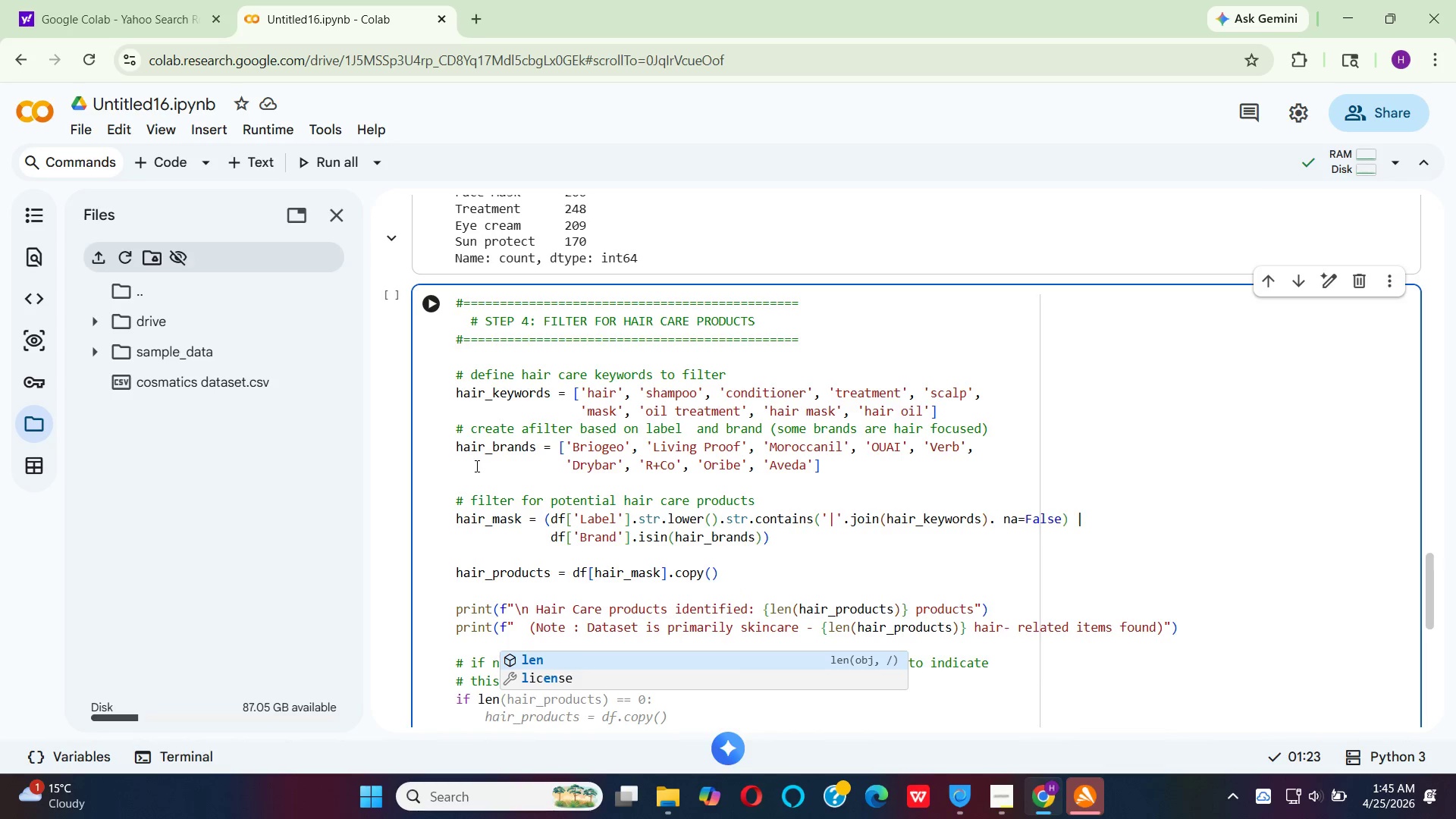 
key(Shift+9)
 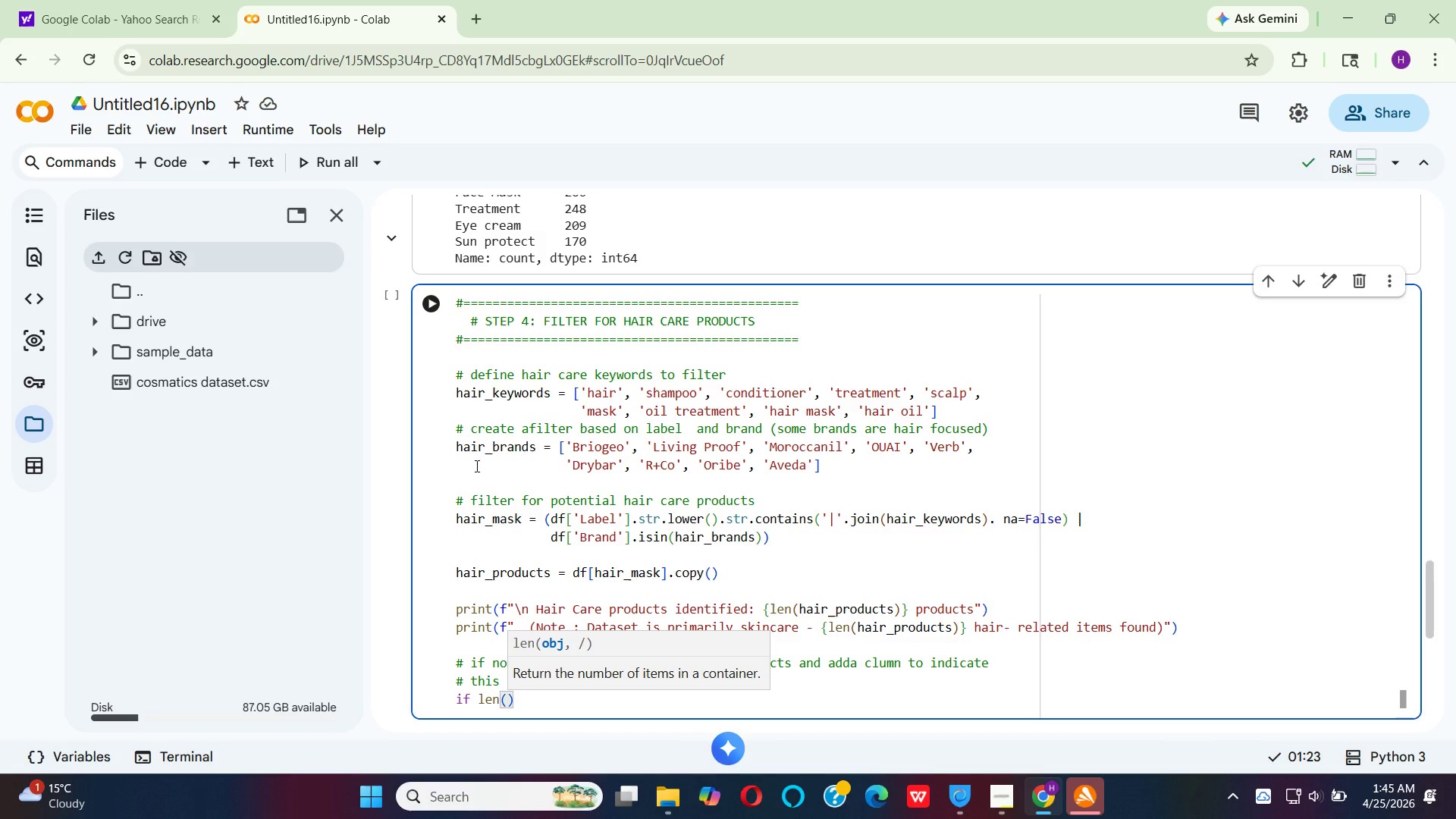 
type(hair)
 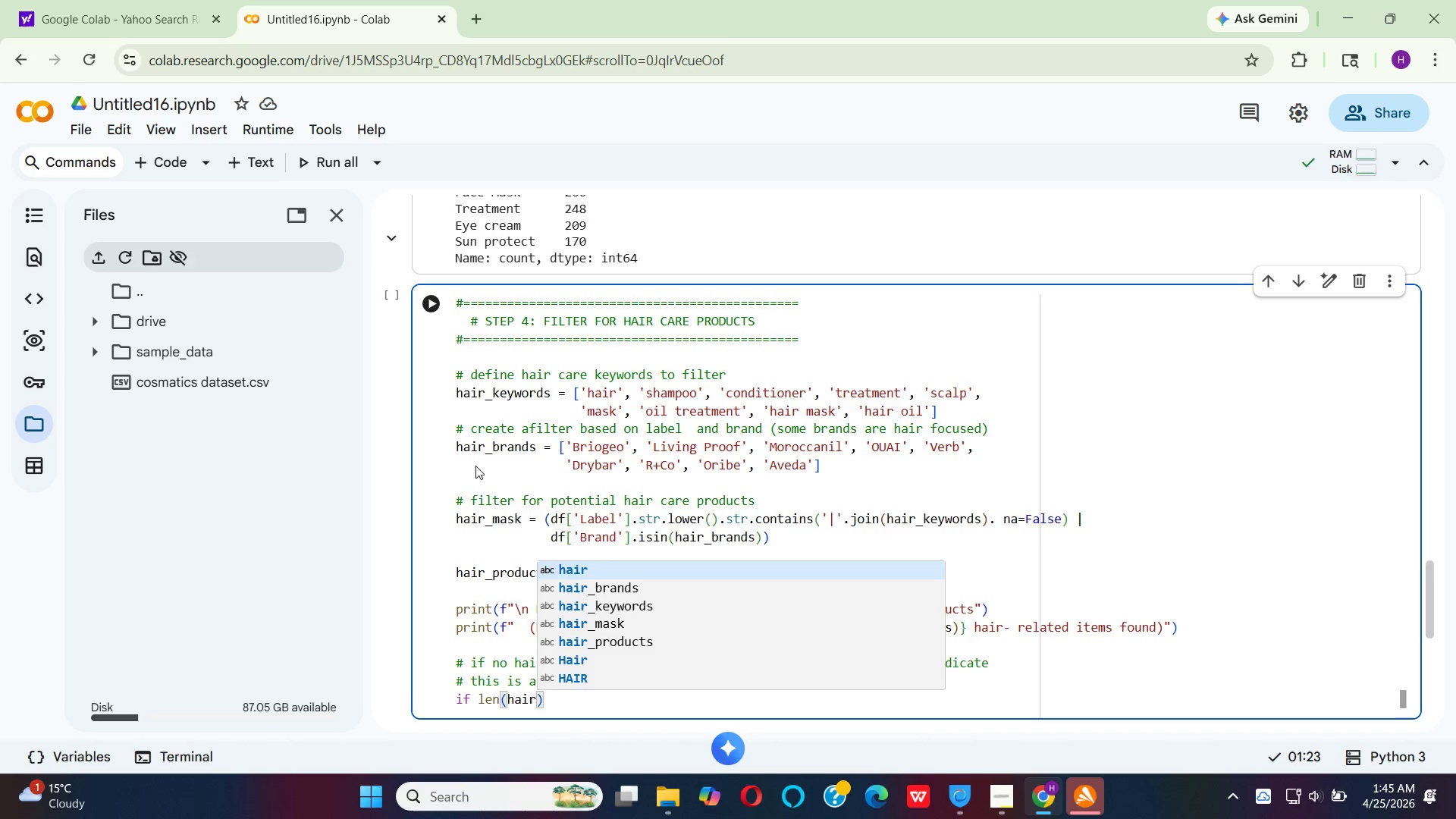 
key(ArrowDown)
 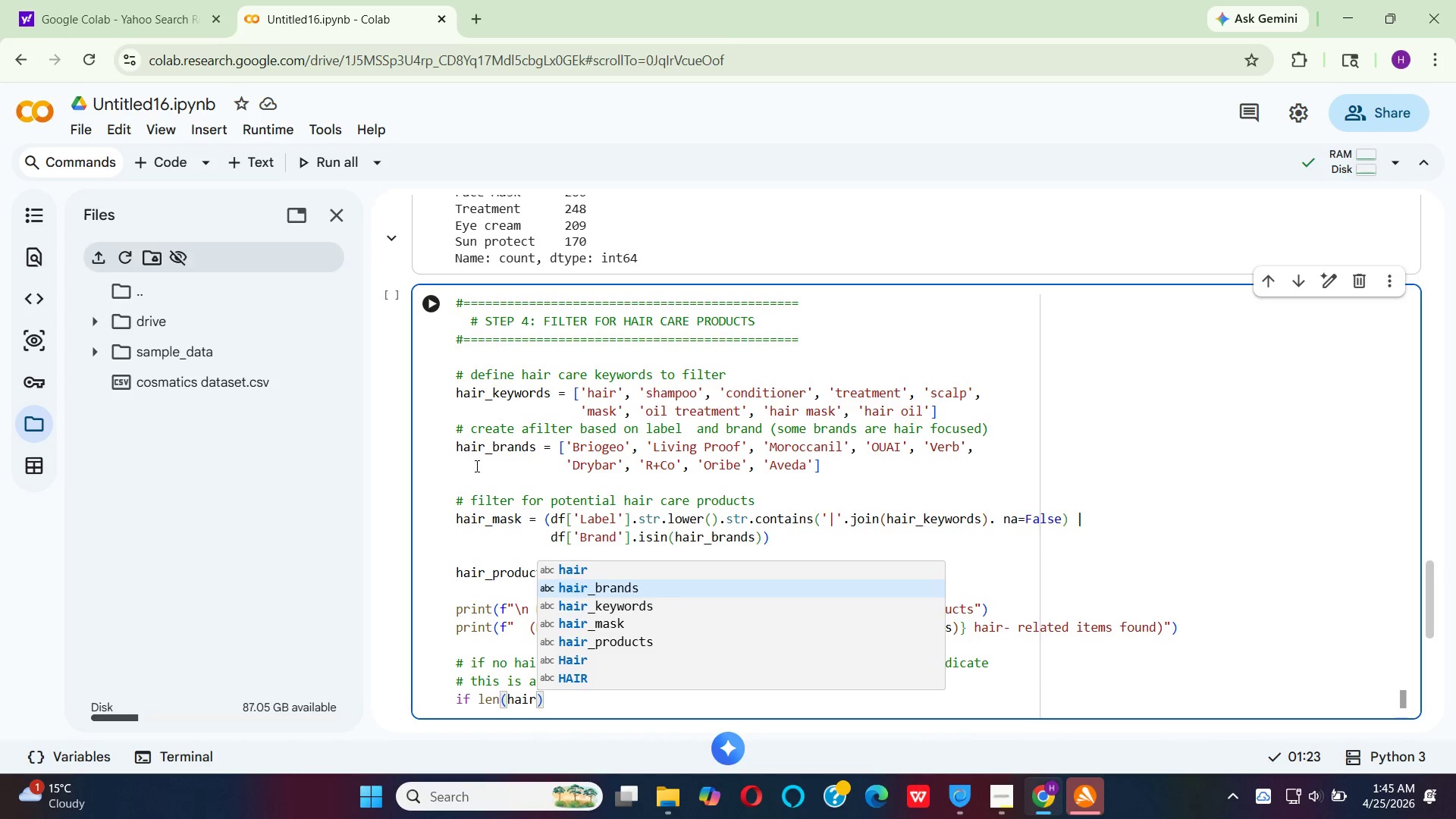 
key(ArrowDown)
 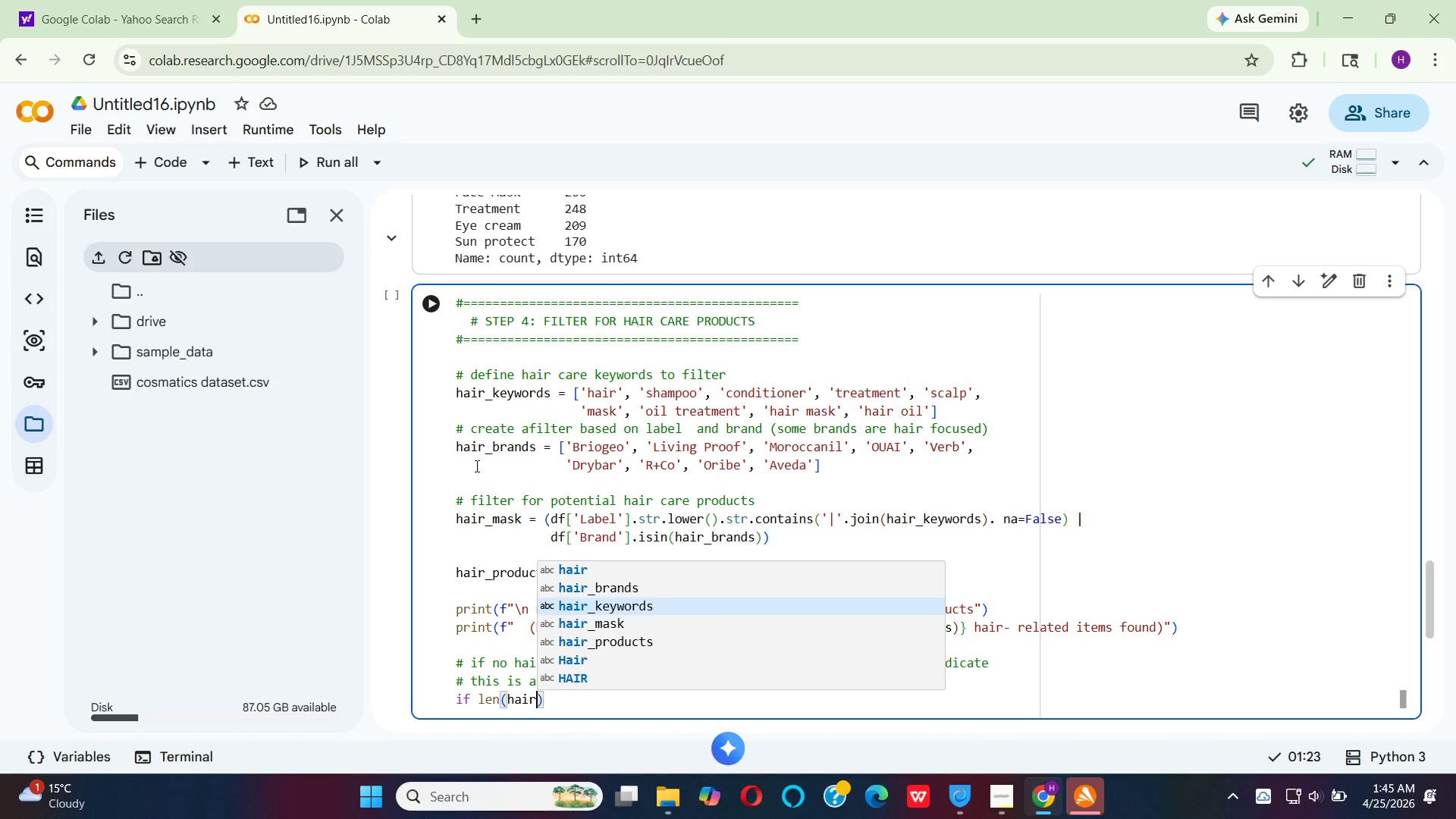 
key(ArrowDown)
 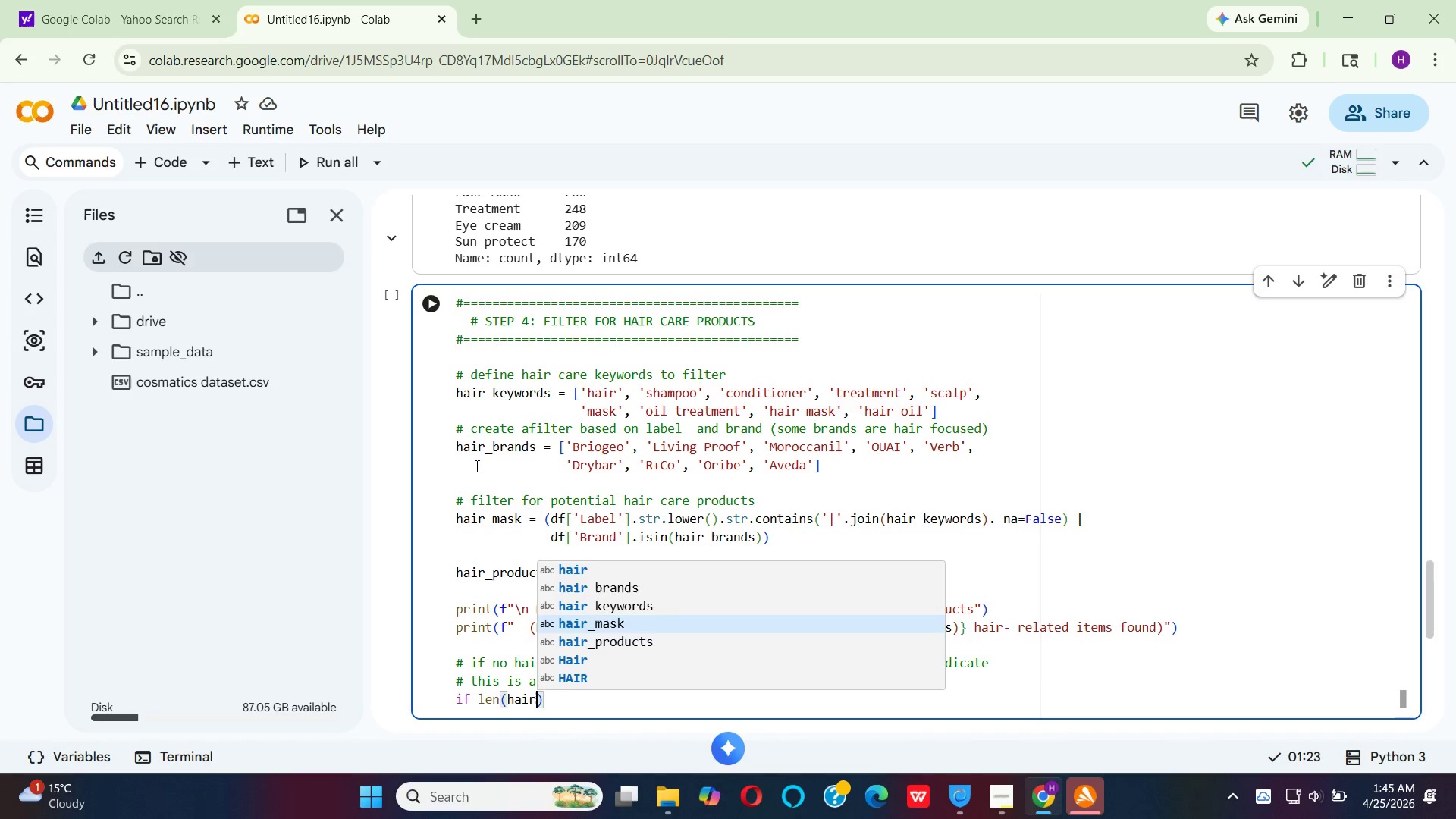 
key(ArrowDown)
 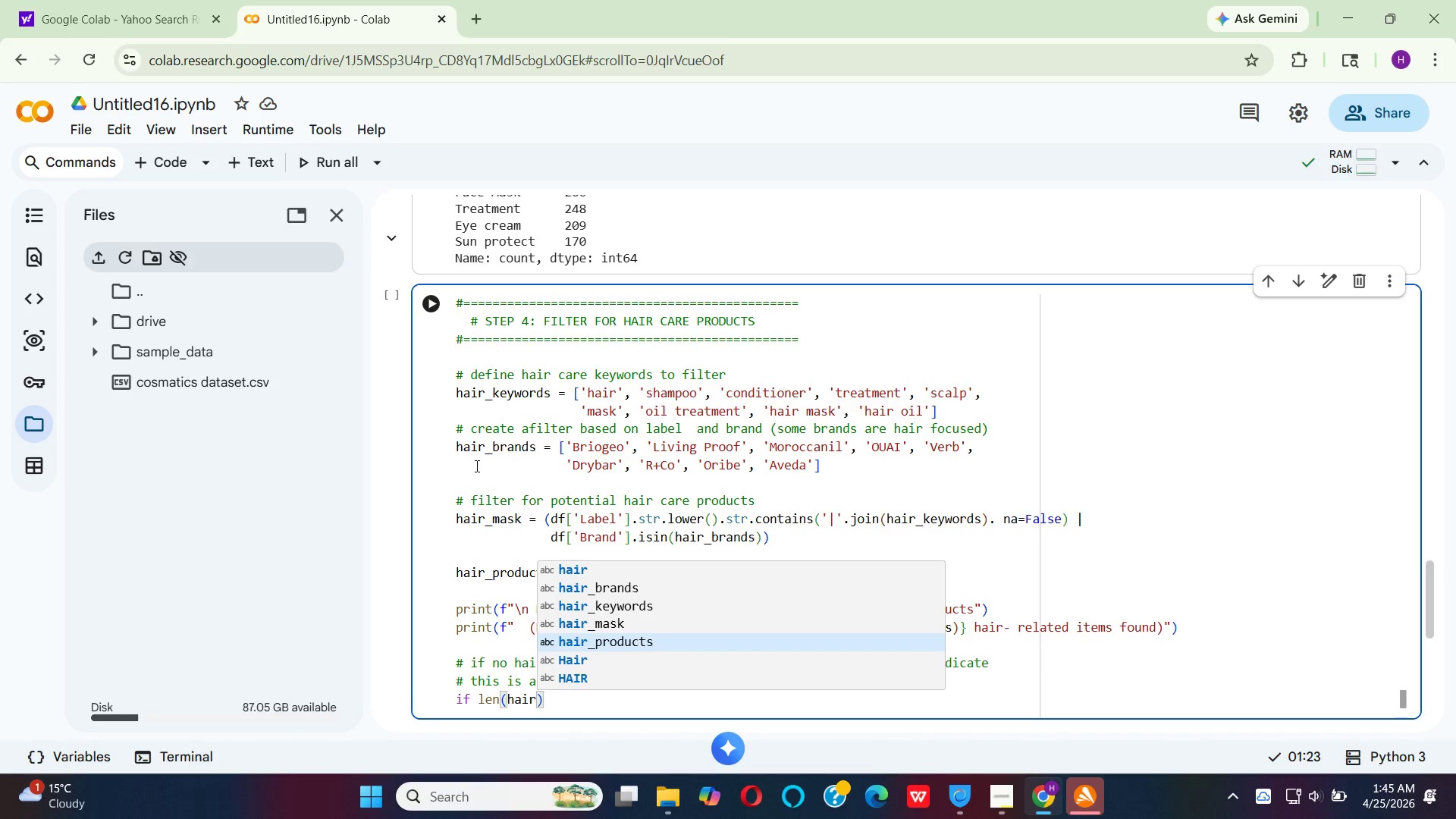 
key(Enter)
 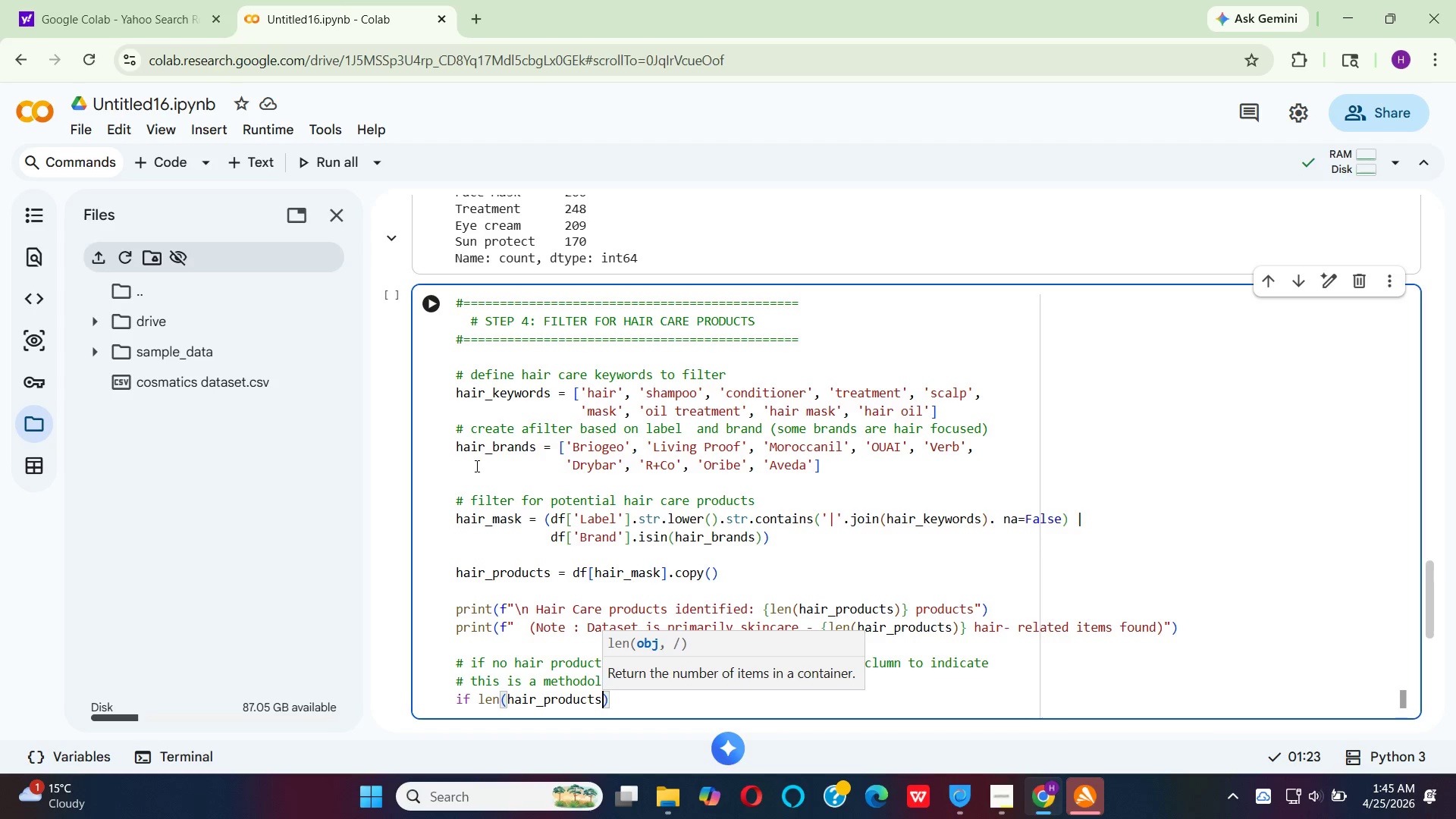 
key(ArrowRight)
 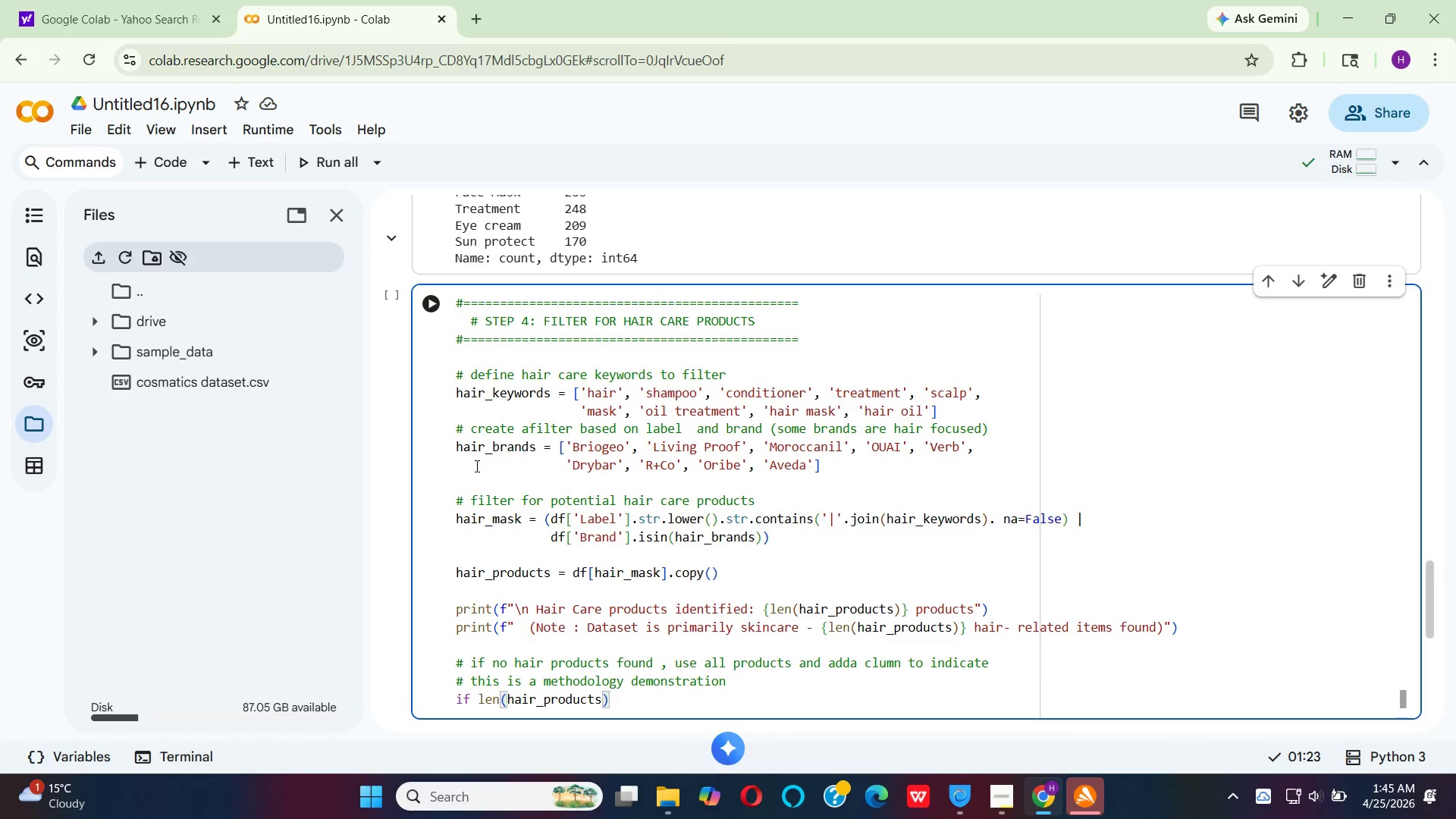 
key(Space)
 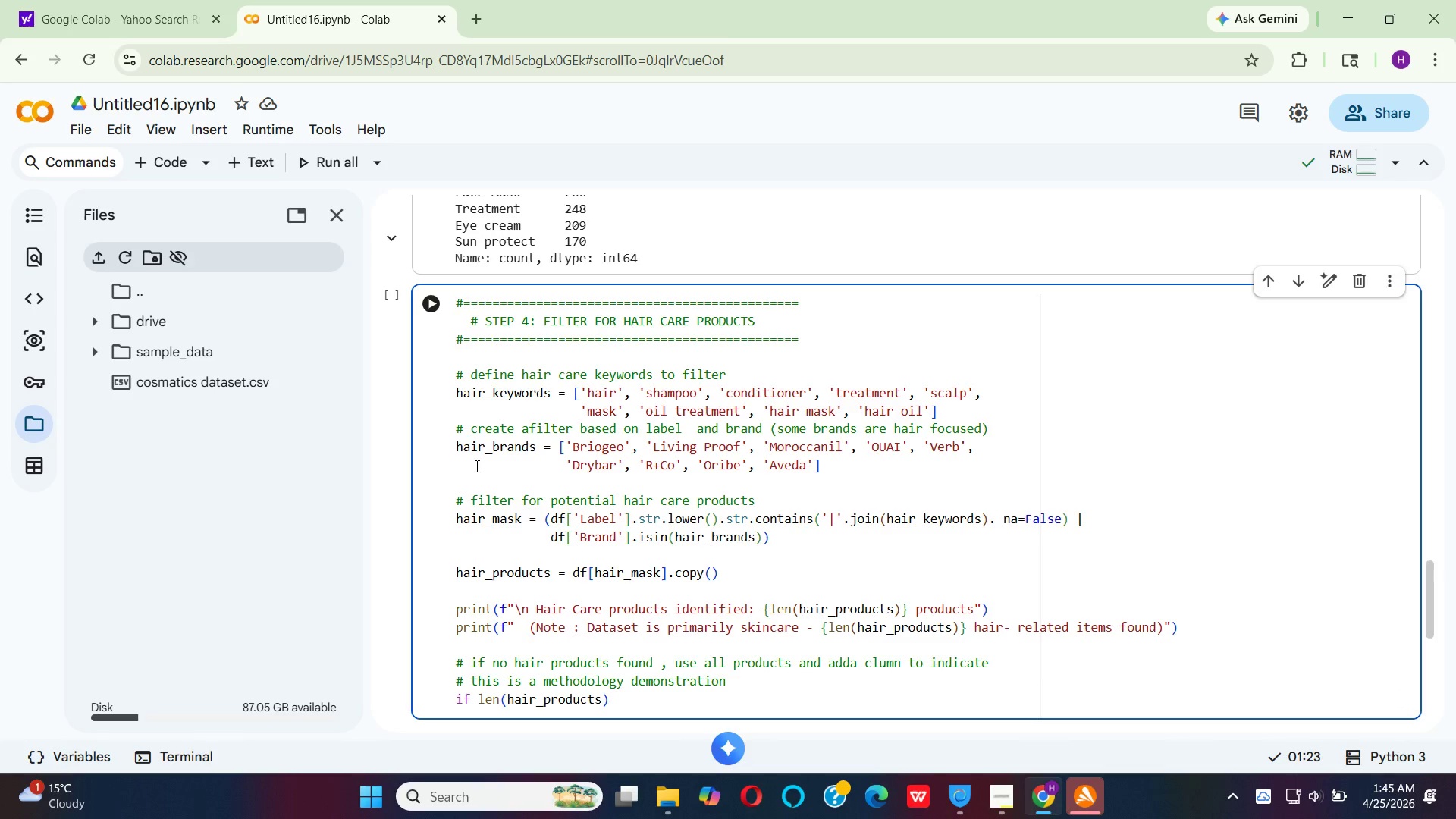 
key(Equal)
 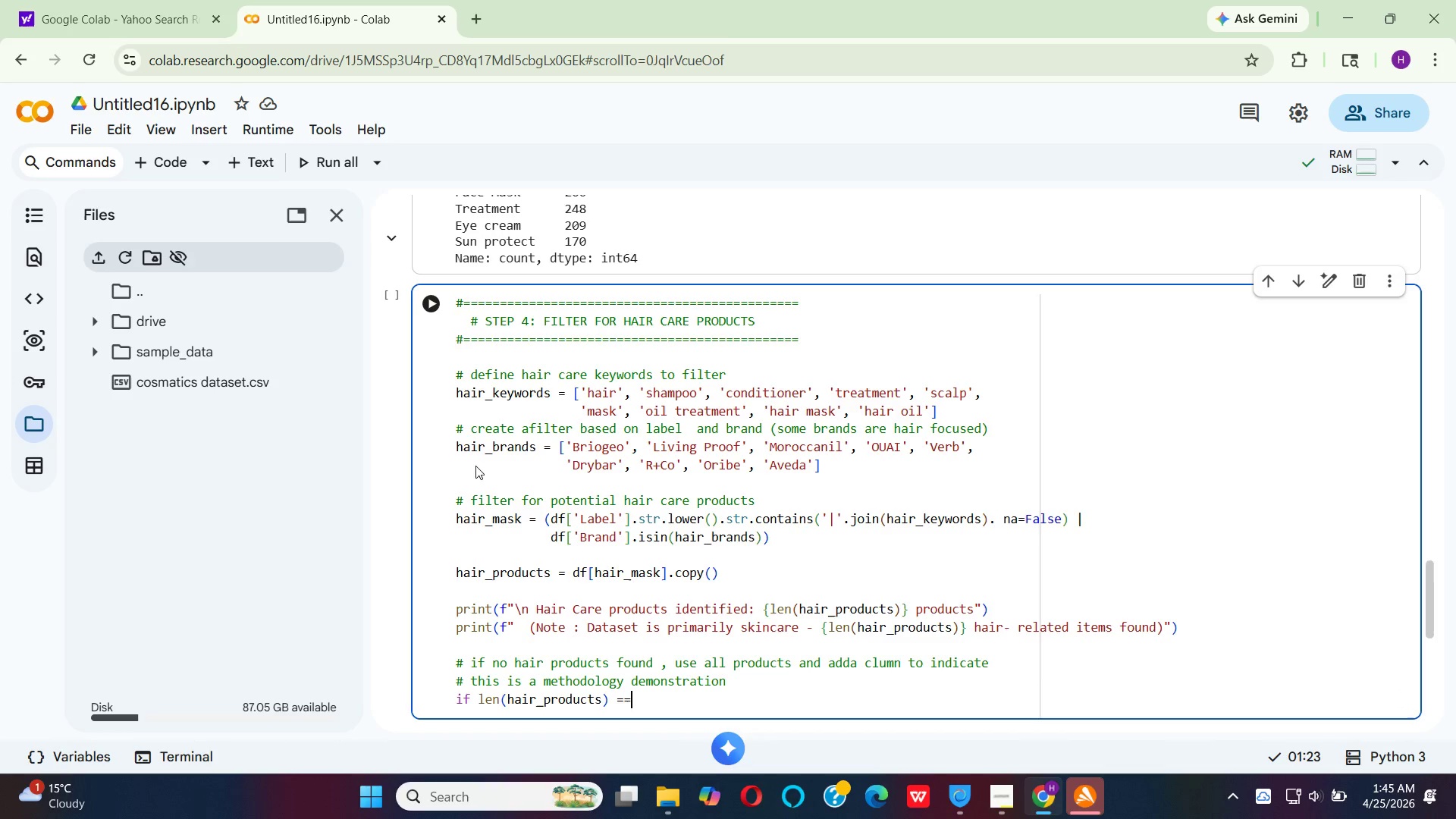 
key(Equal)
 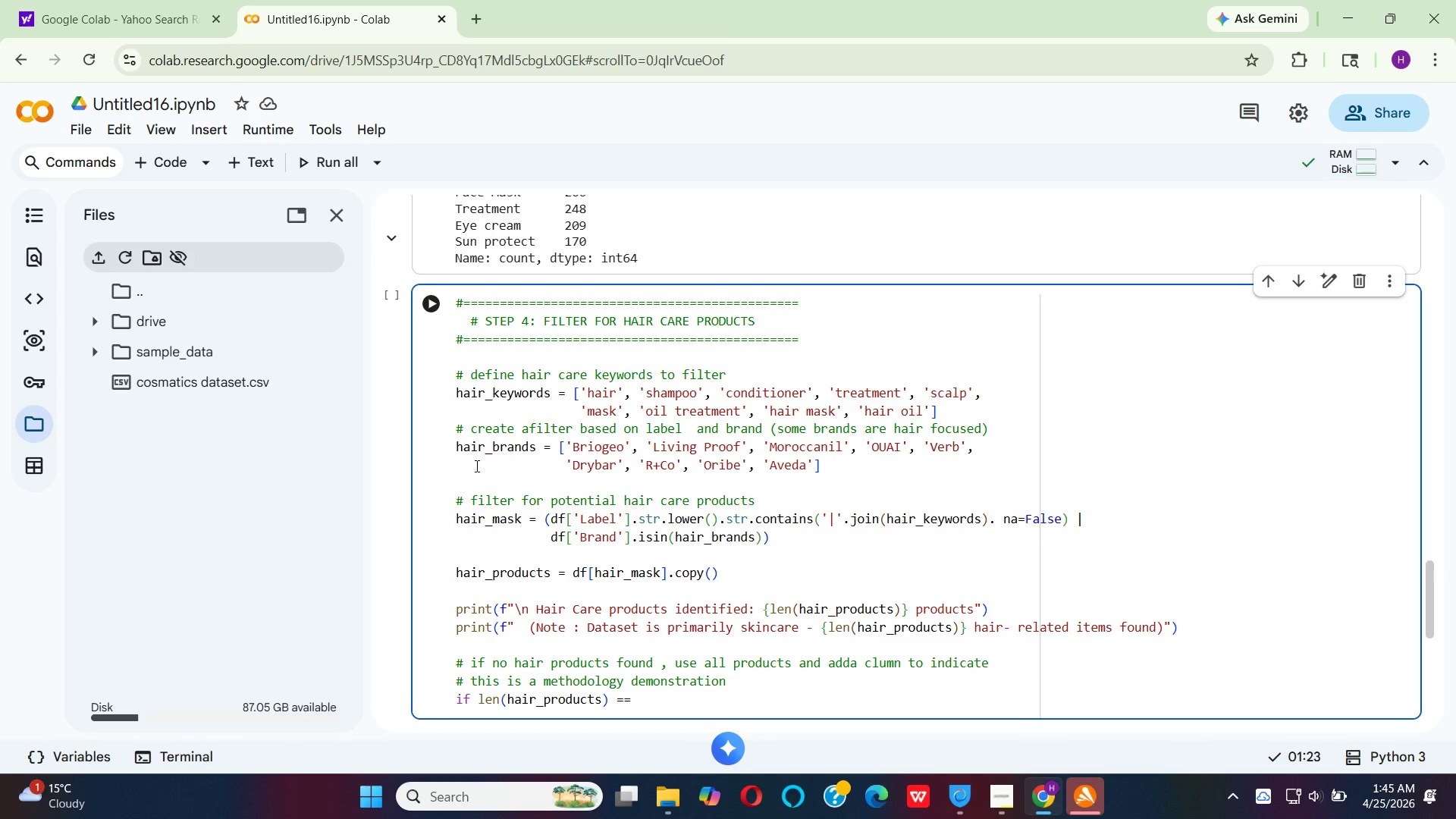 
key(Space)
 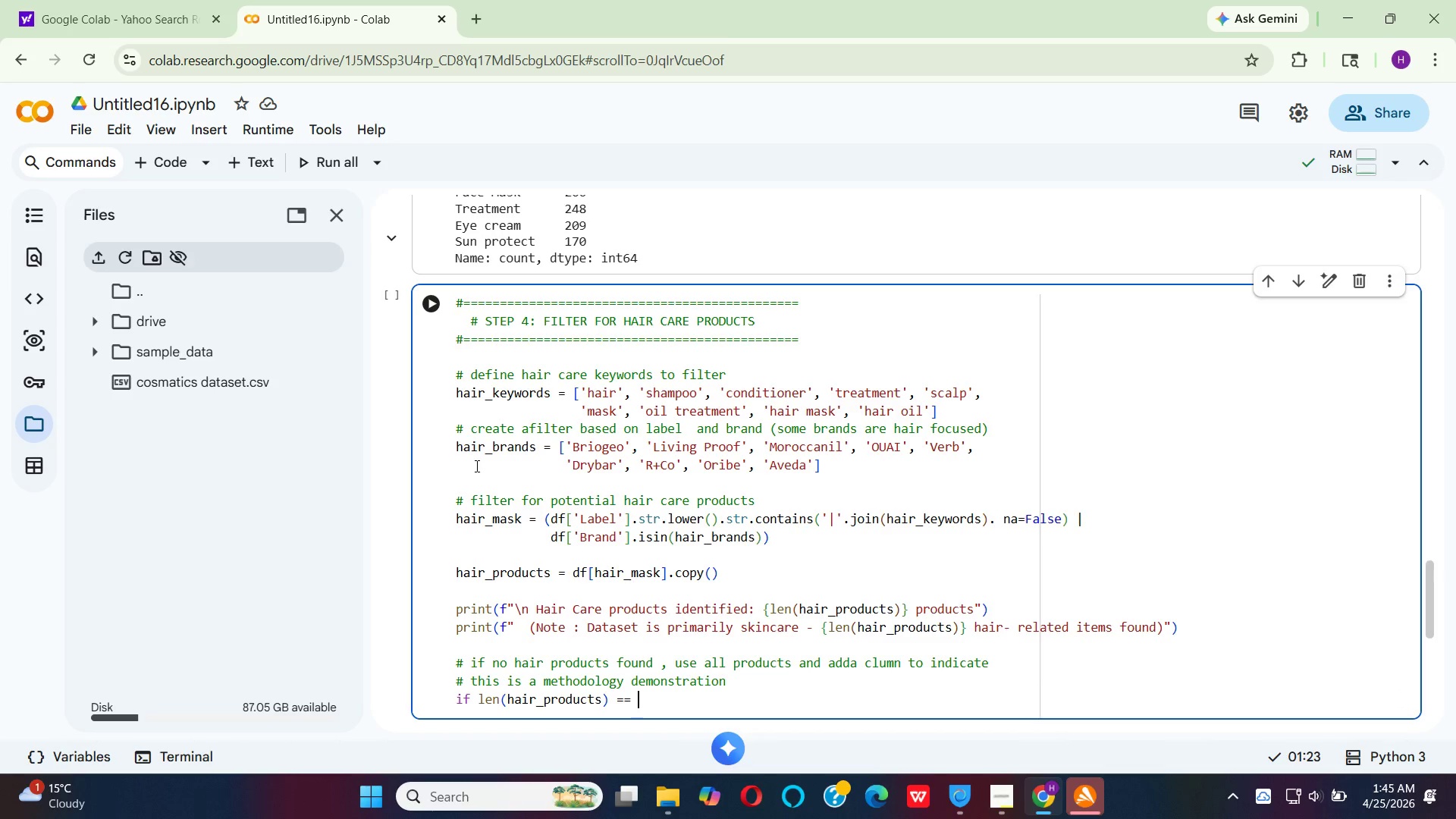 
key(0)
 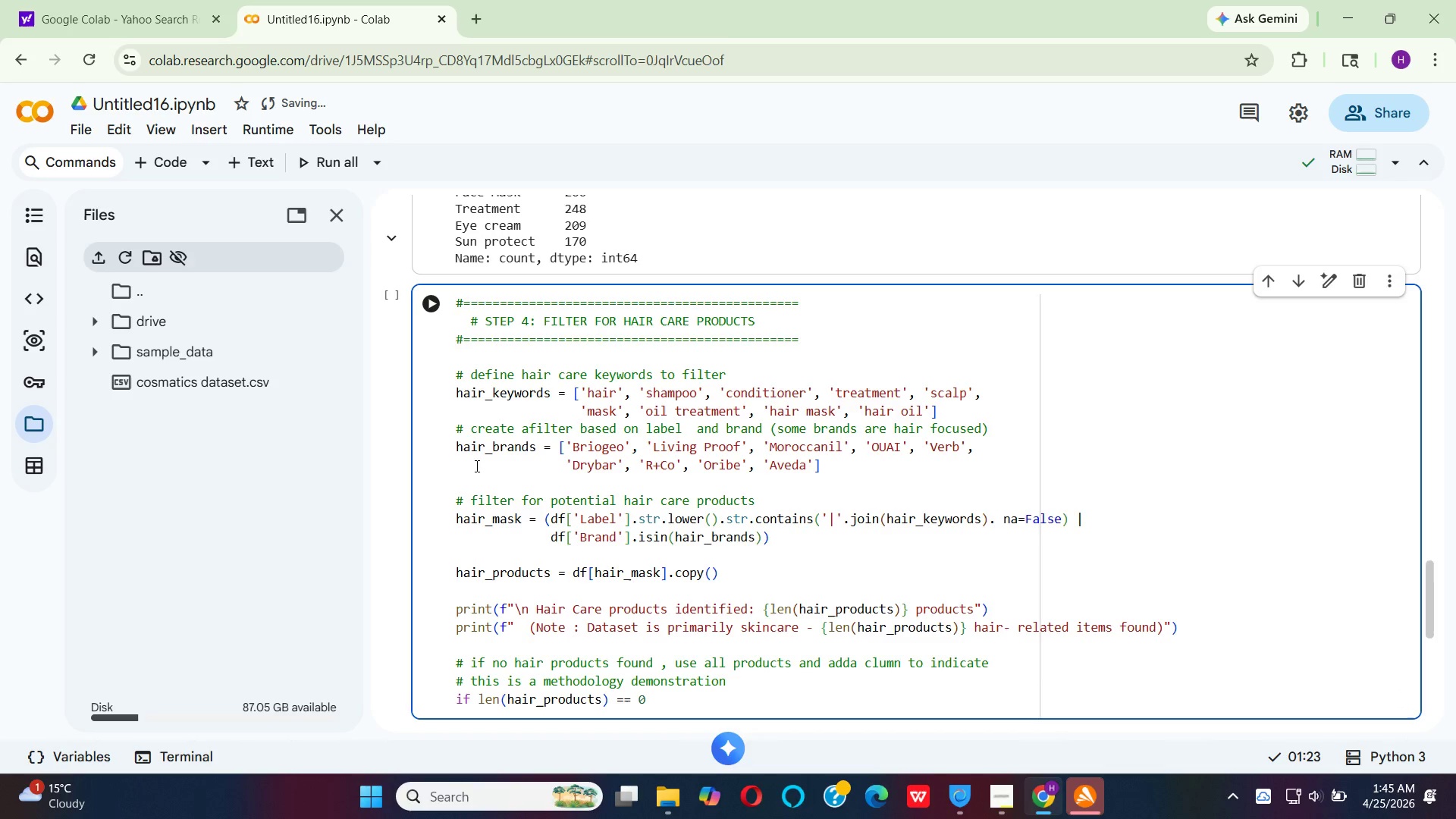 
key(Shift+Semicolon)
 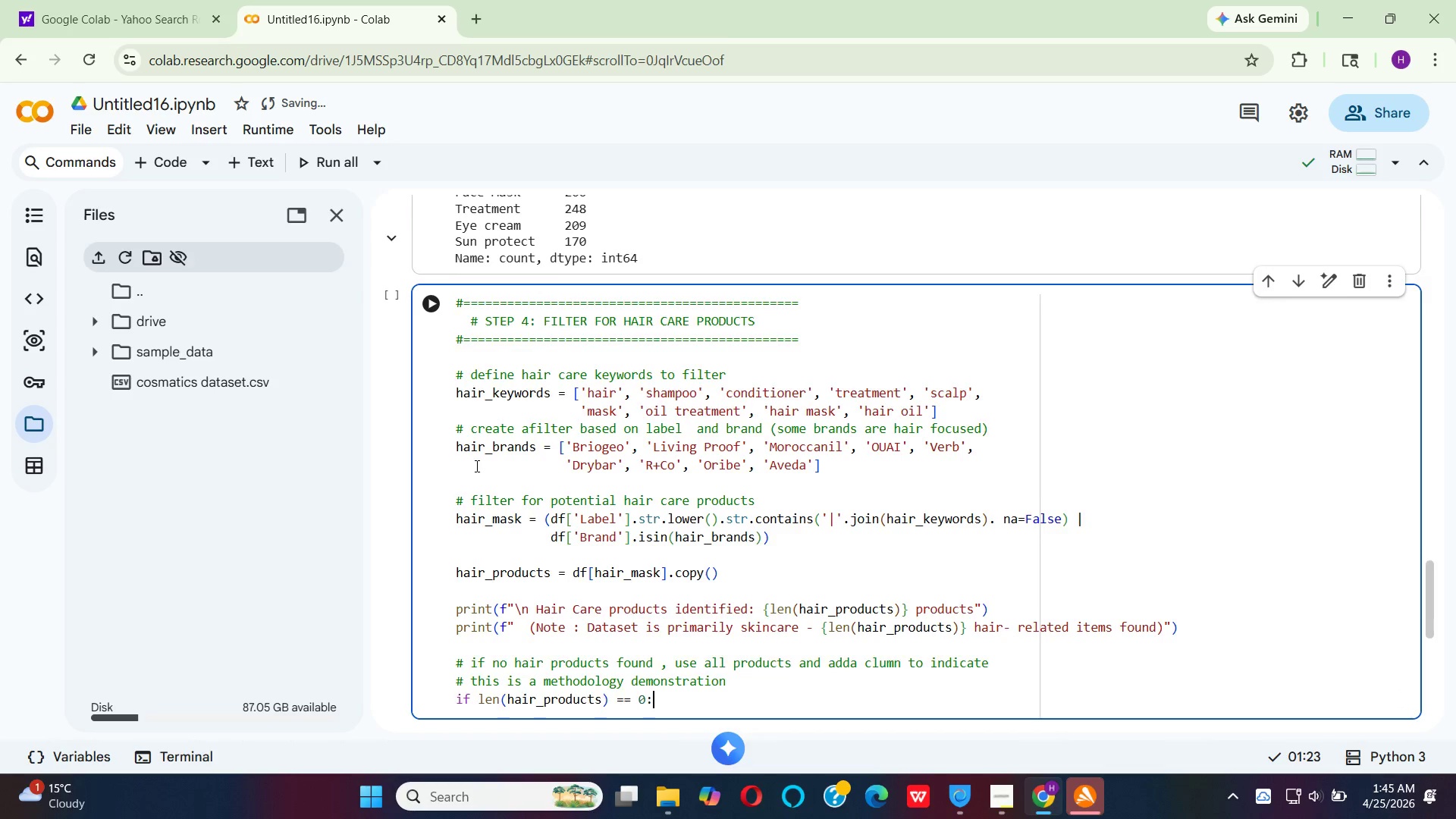 
key(Enter)
 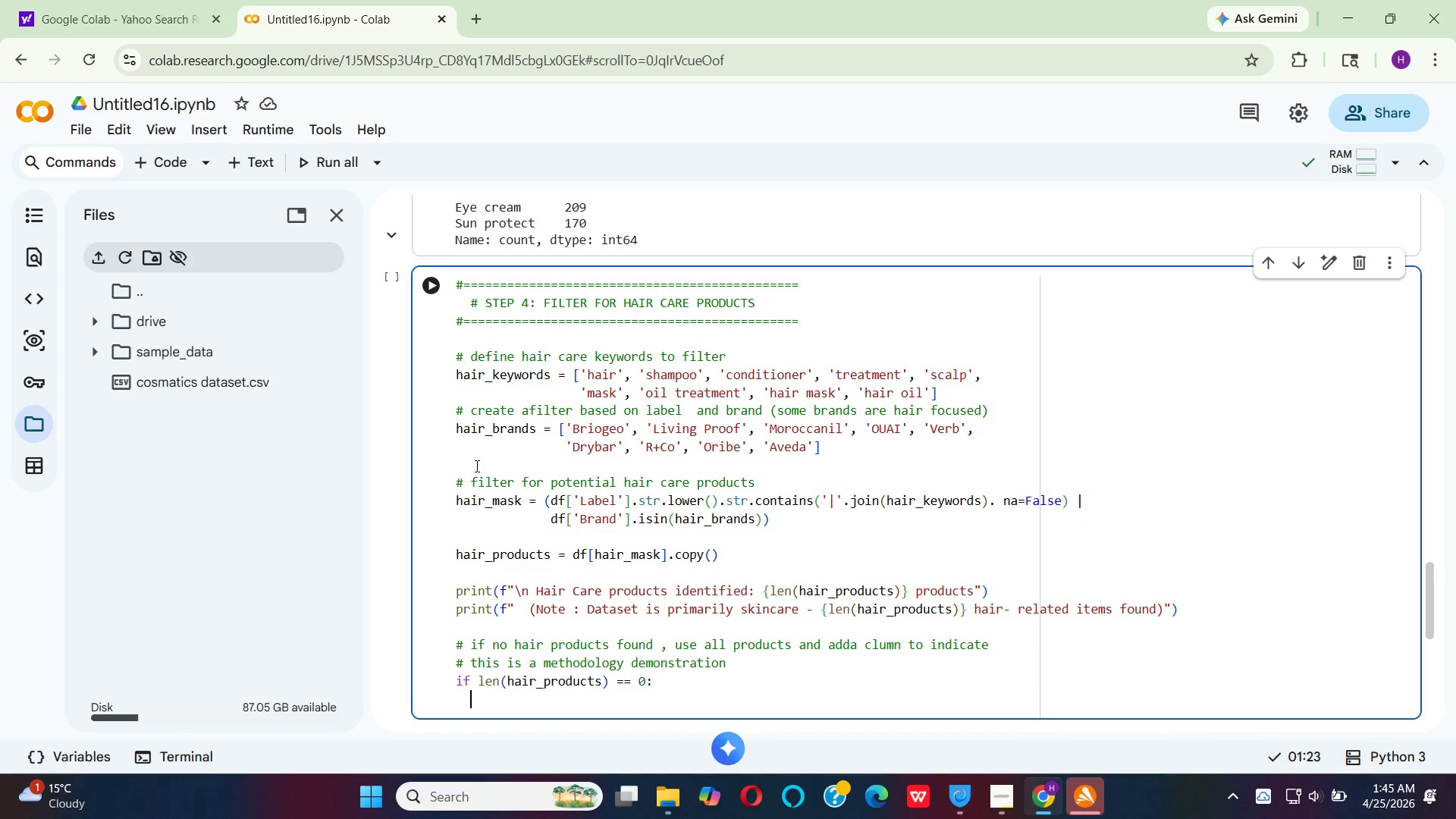 
type(  prnt)
 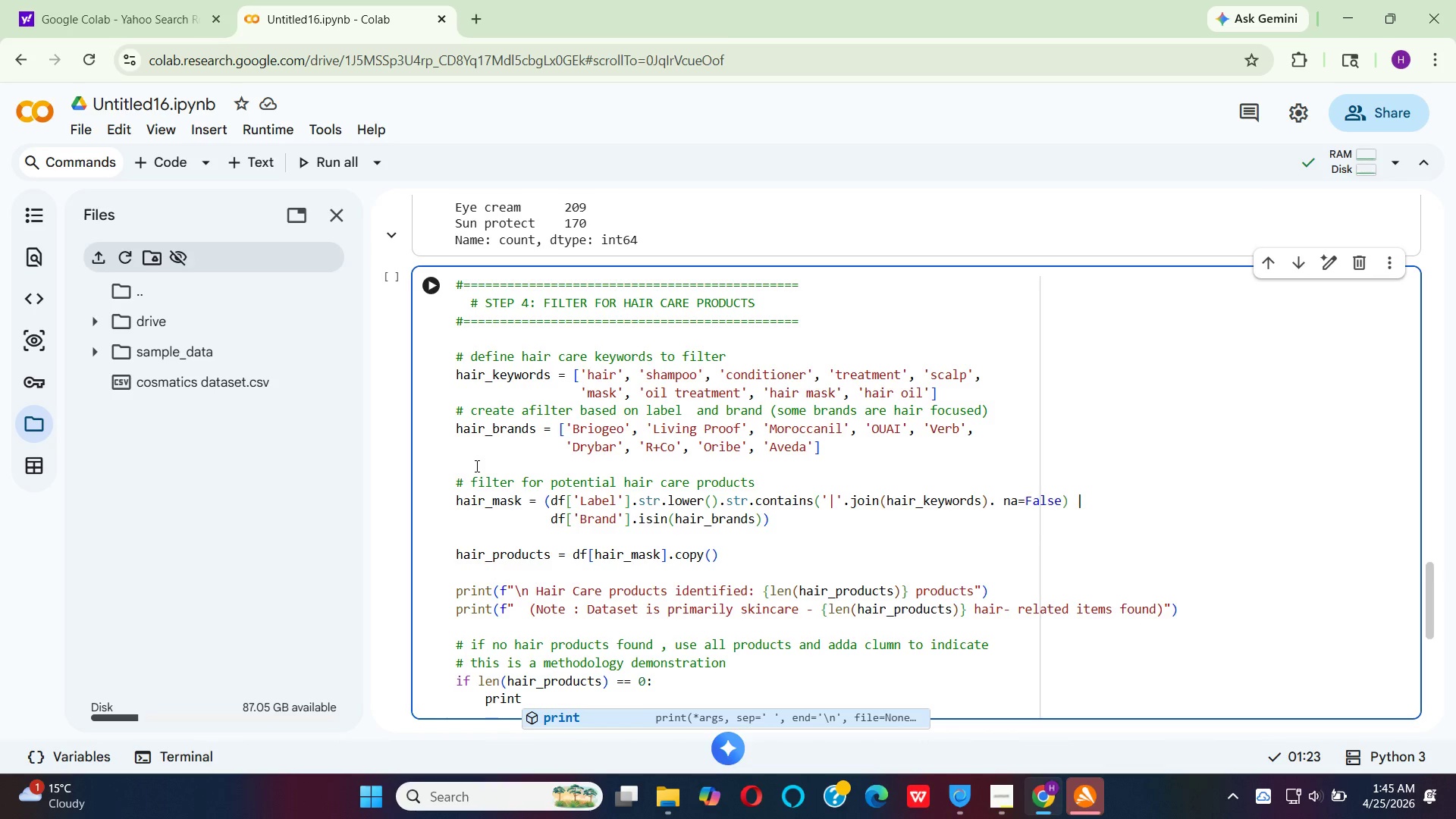 
hold_key(key=I, duration=0.33)
 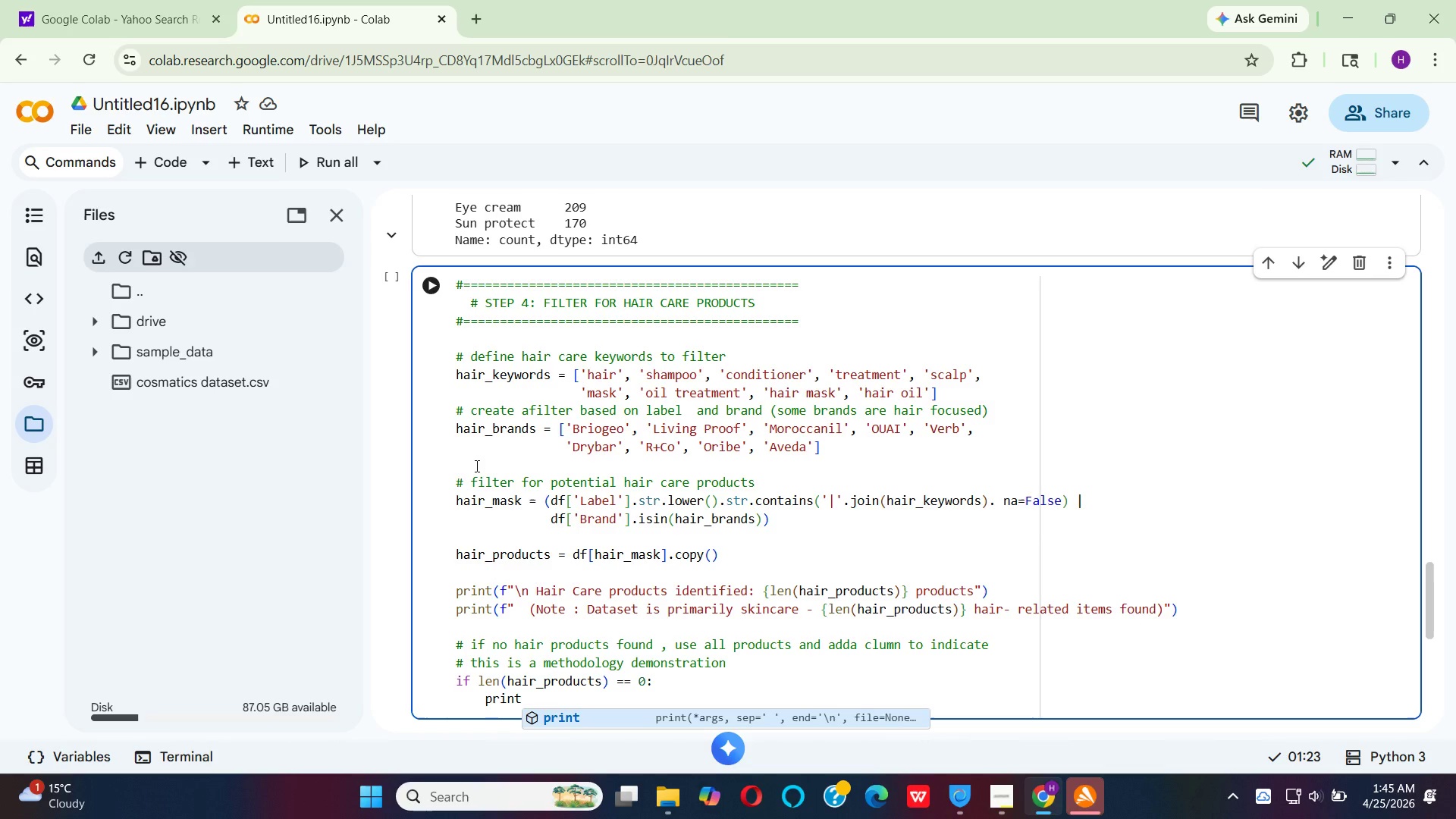 
key(Enter)
 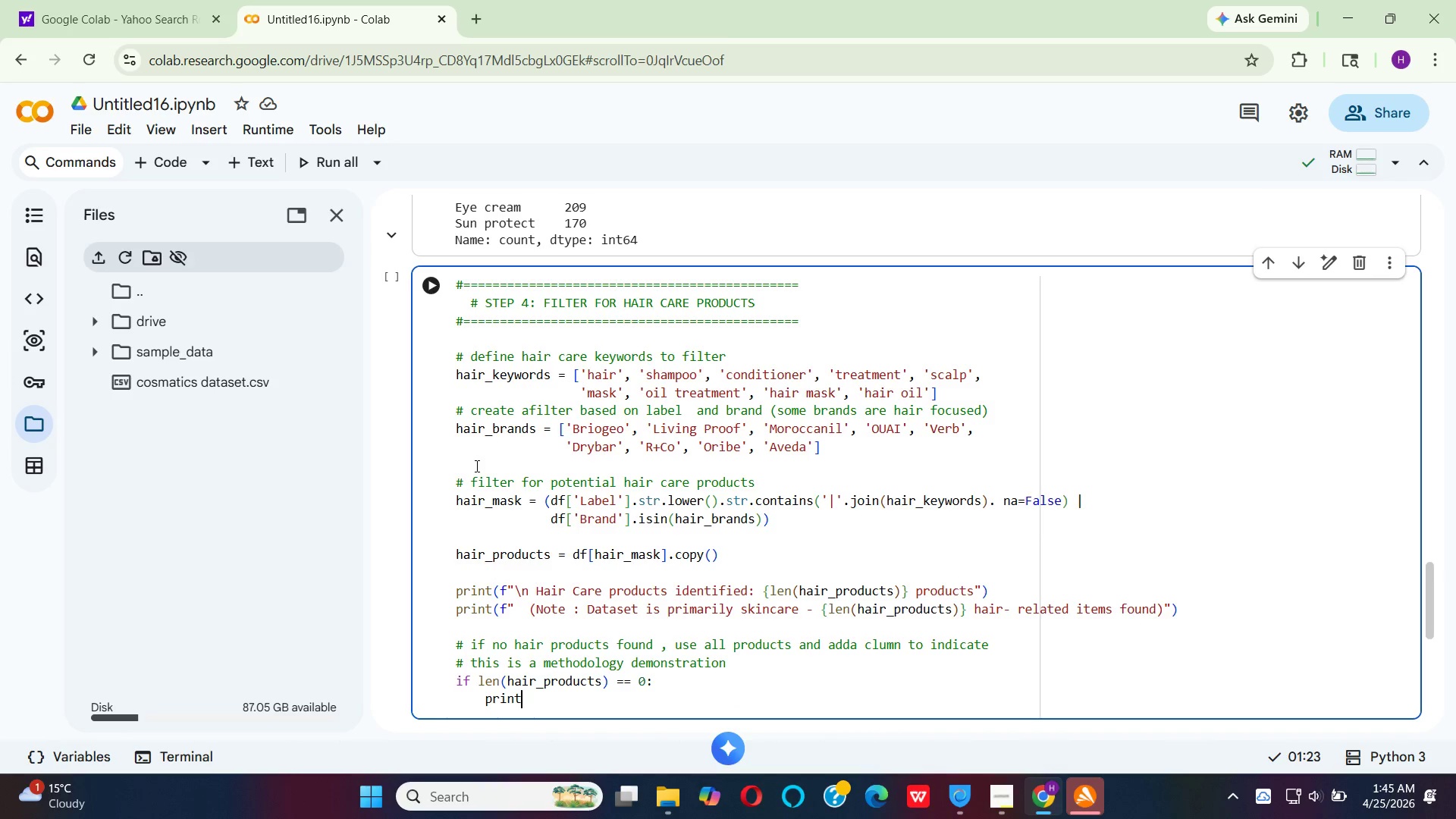 
key(Shift+9)
 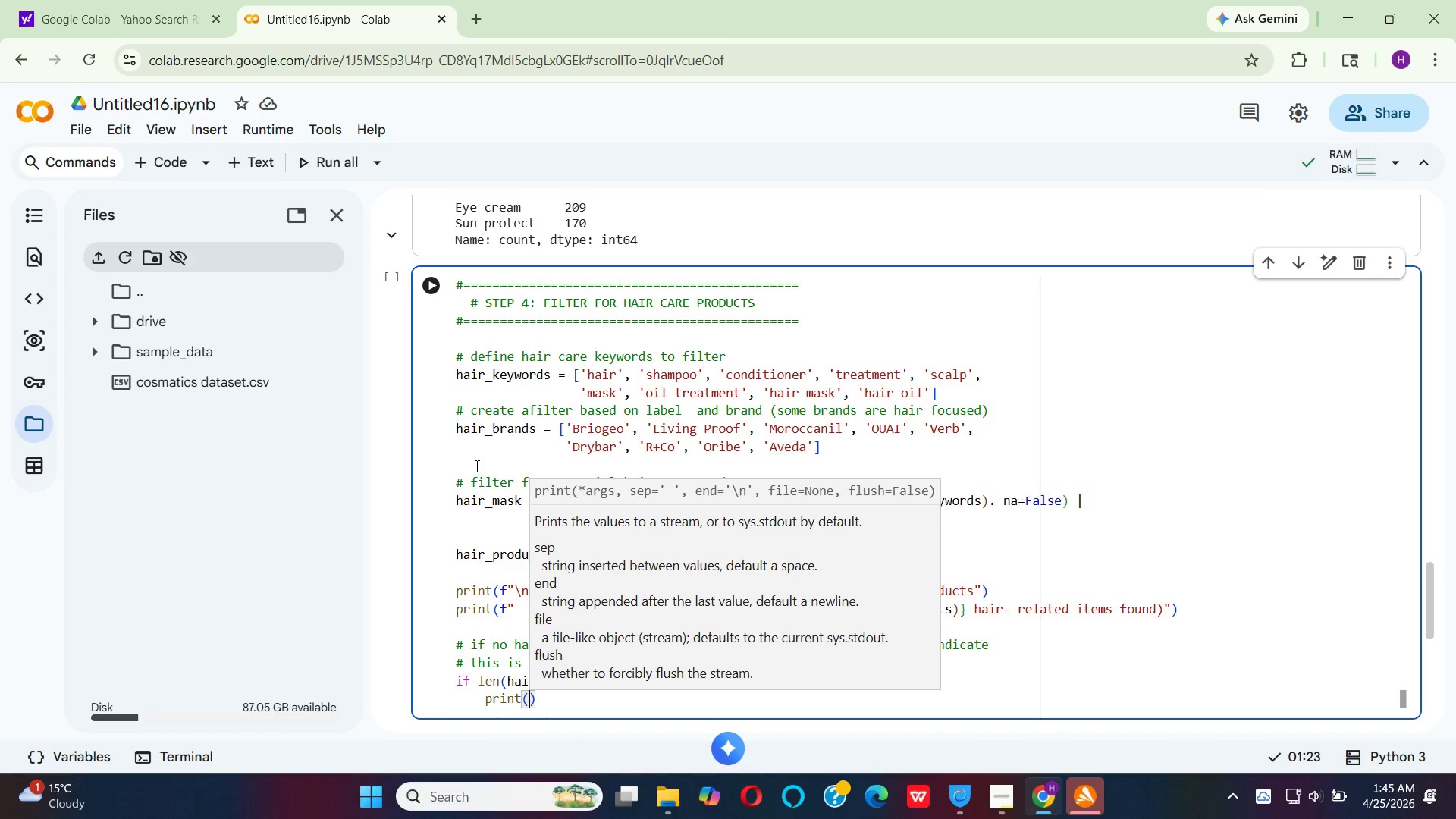 
type("\n No hair specific produts fnd n )
 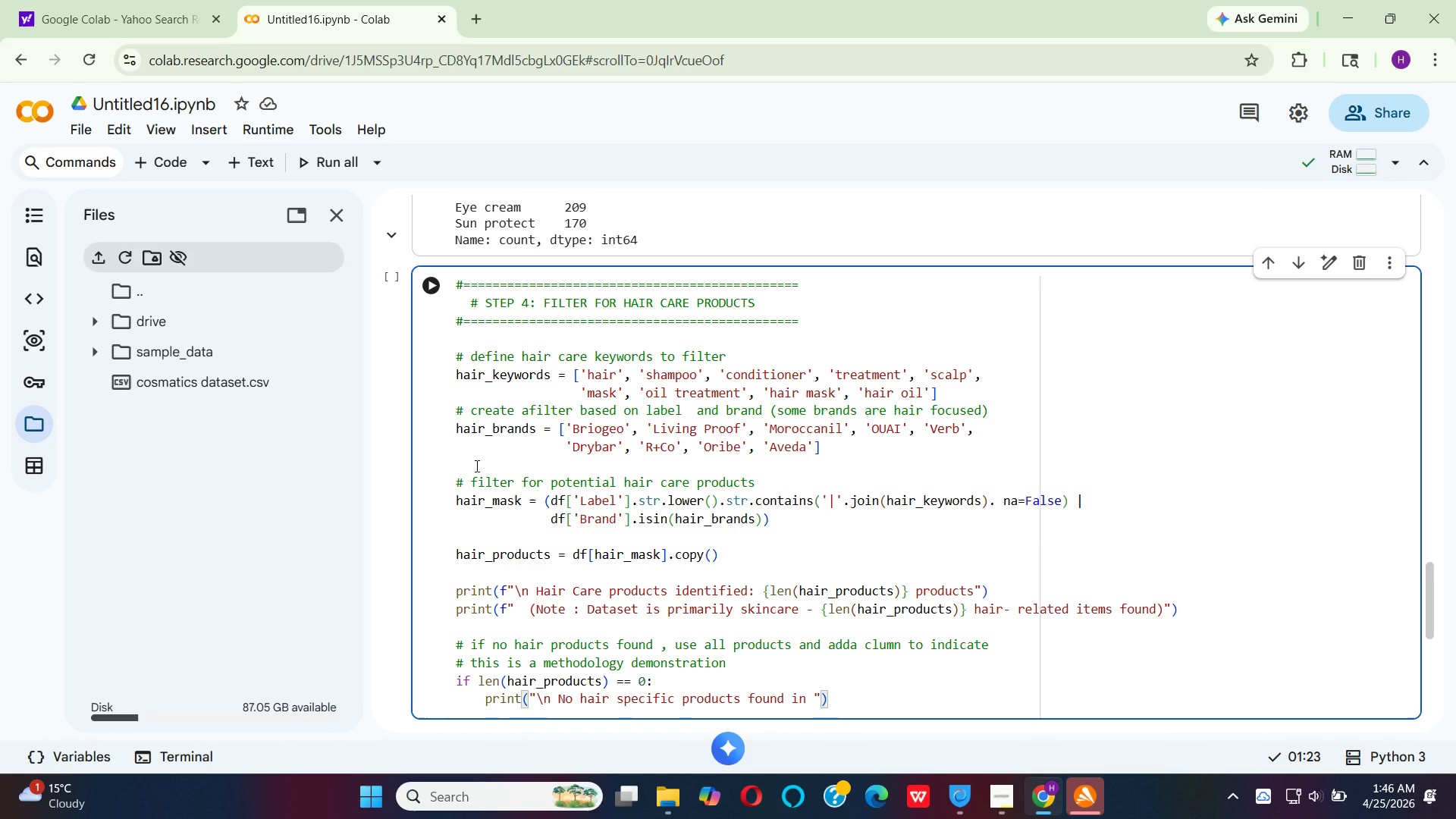 
type(this dataset)
 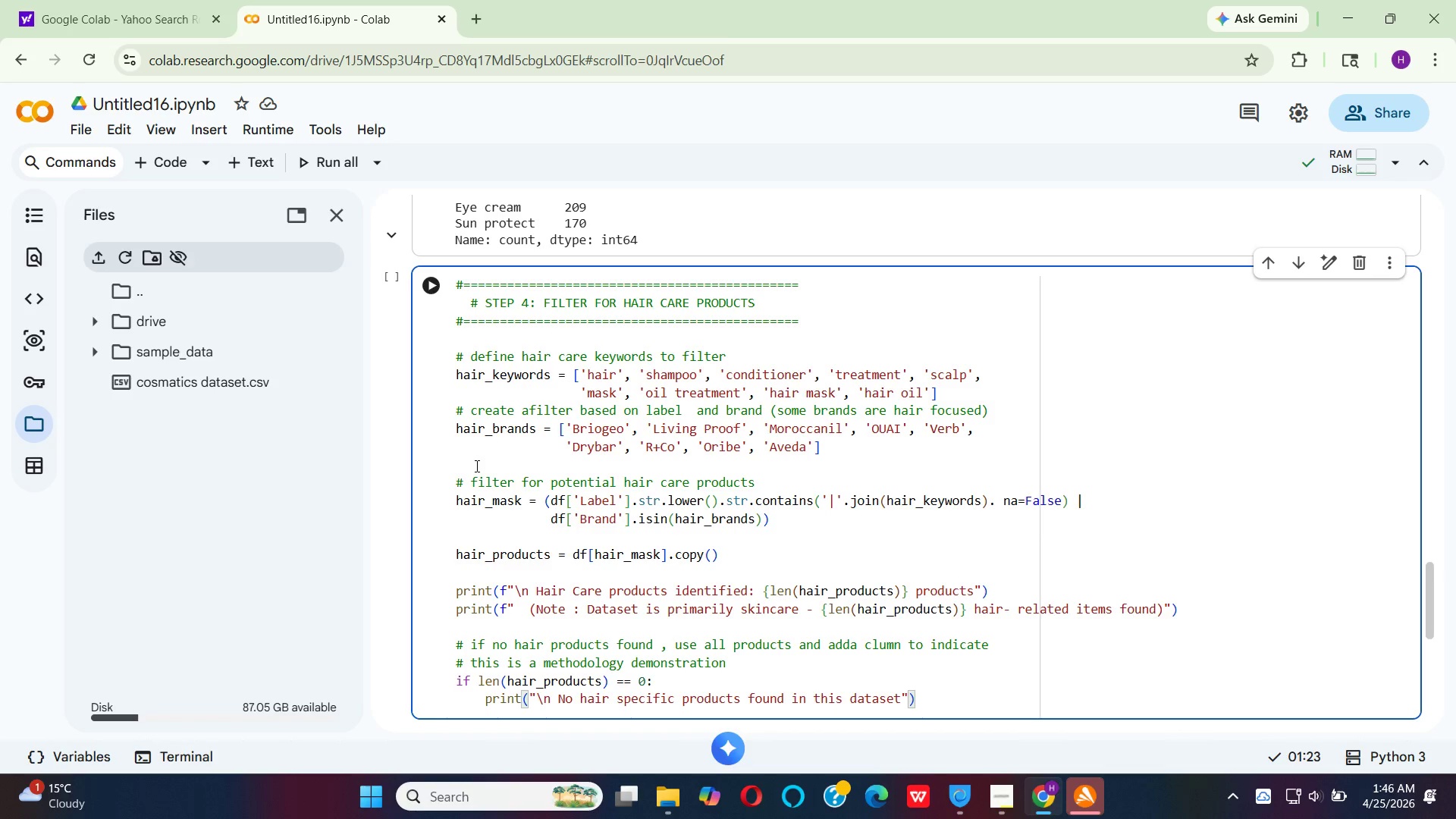 
key(Period)
 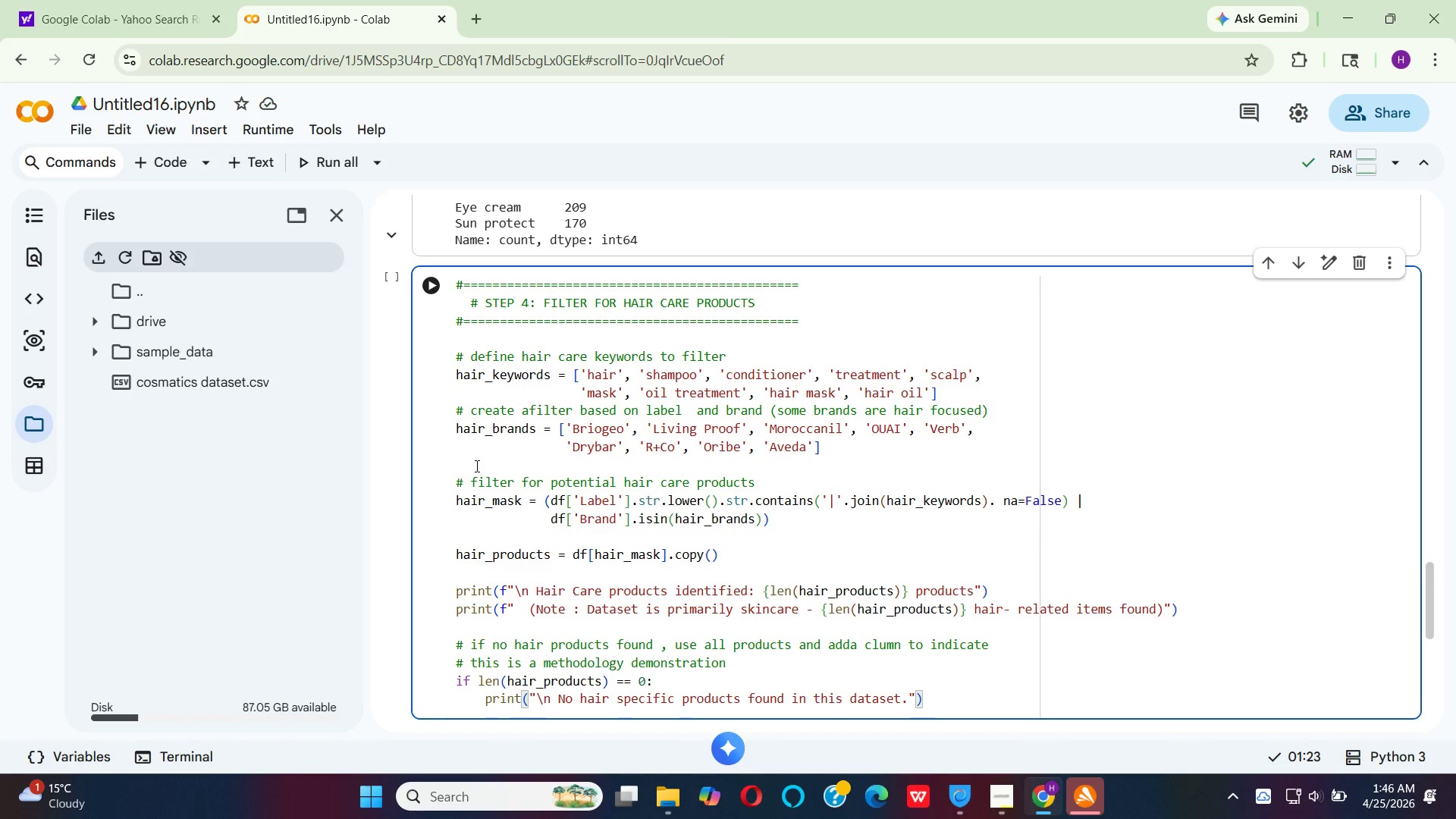 
key(ArrowRight)
 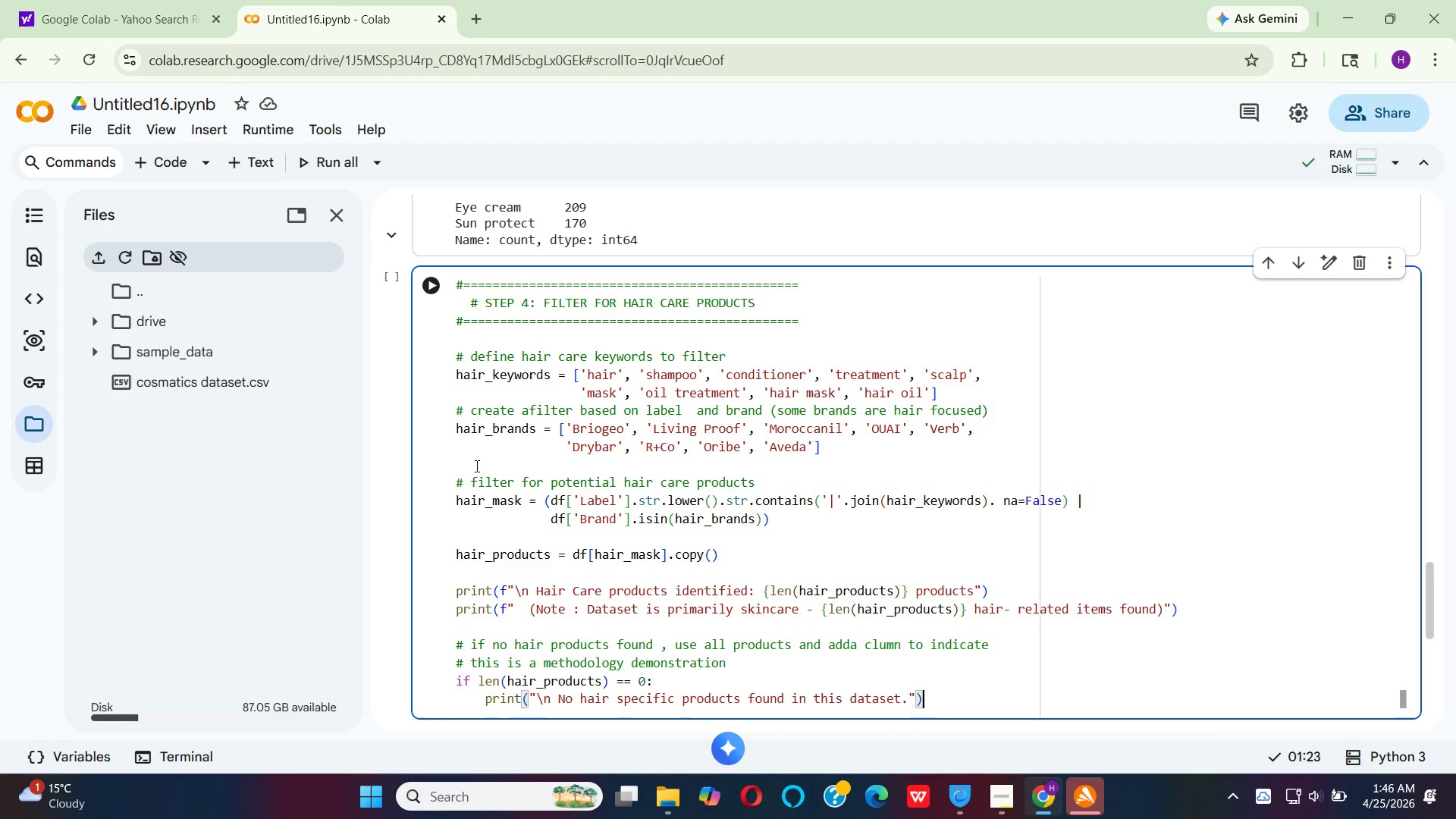 
key(ArrowRight)
 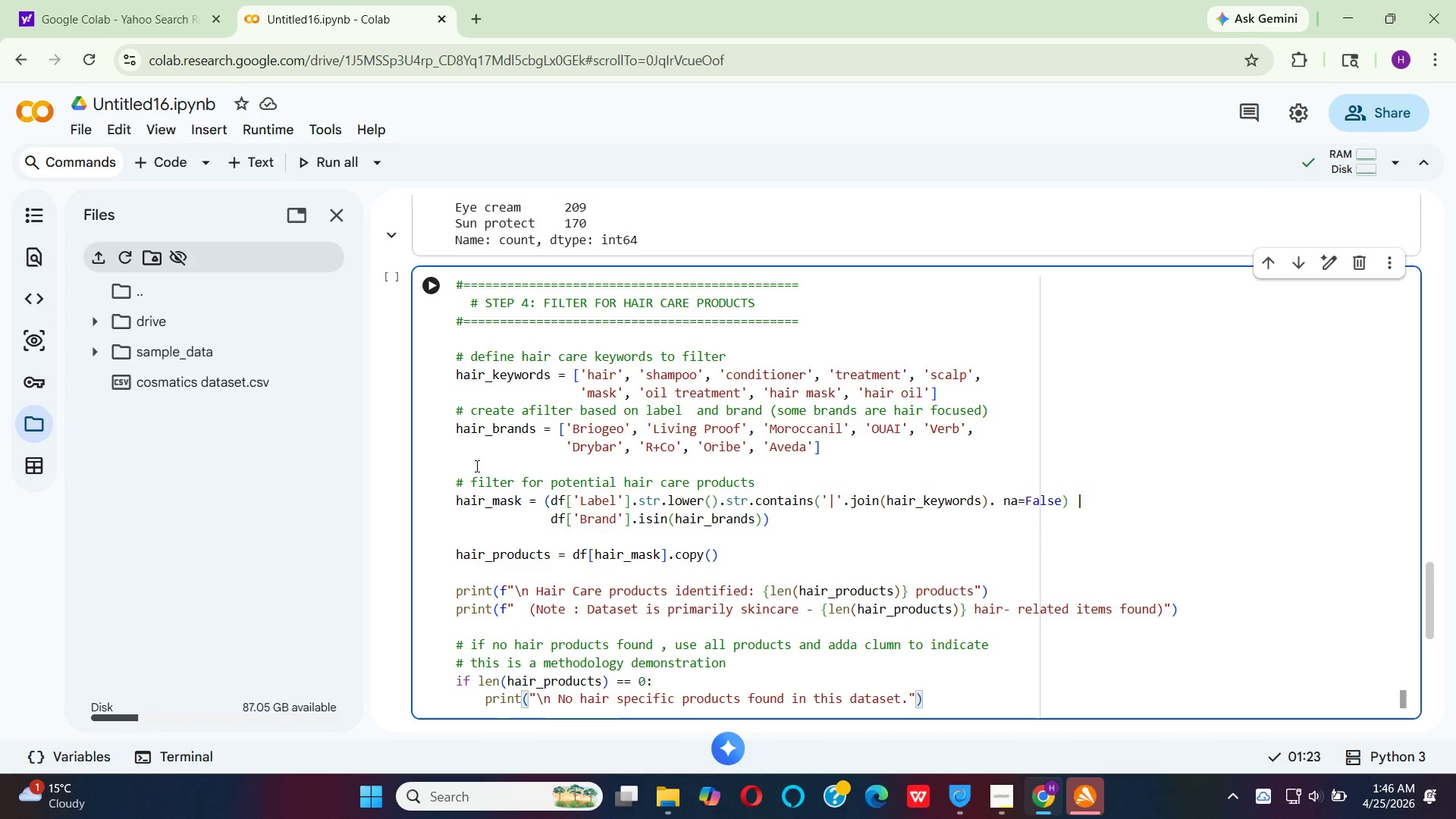 
key(Enter)
 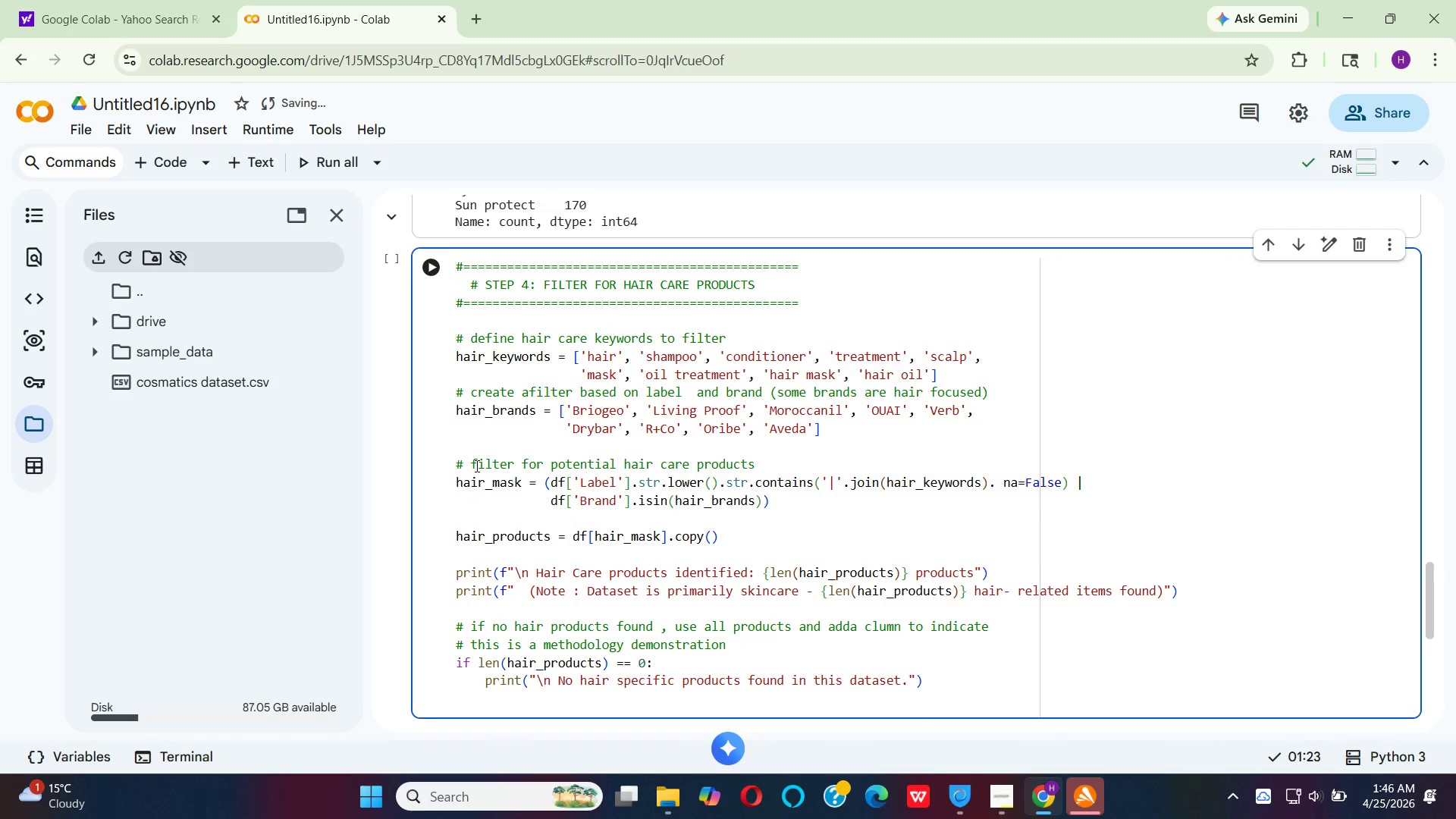 
type(pr)
 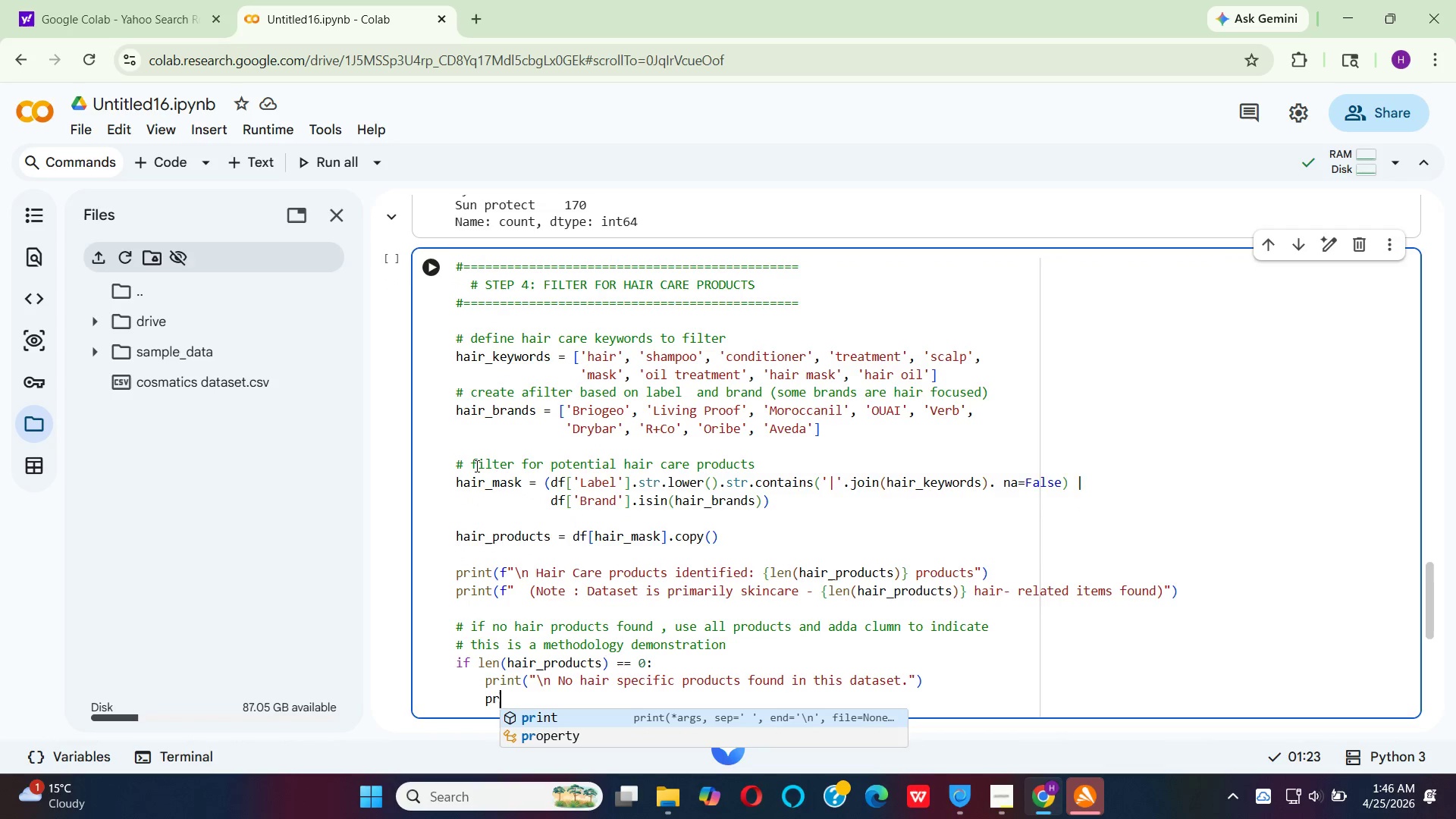 
key(Enter)
 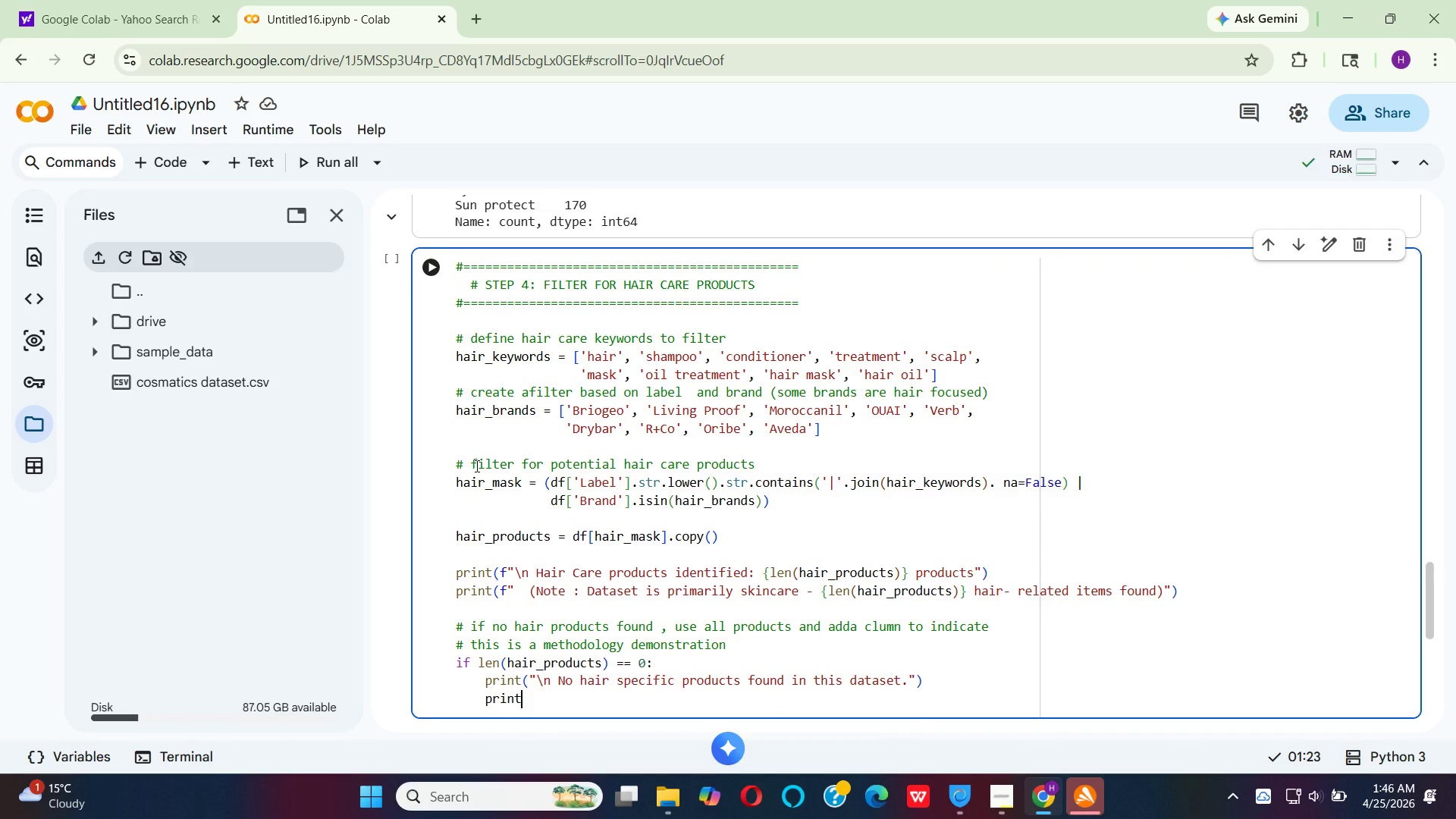 
type(("   Demondtratng meth)
 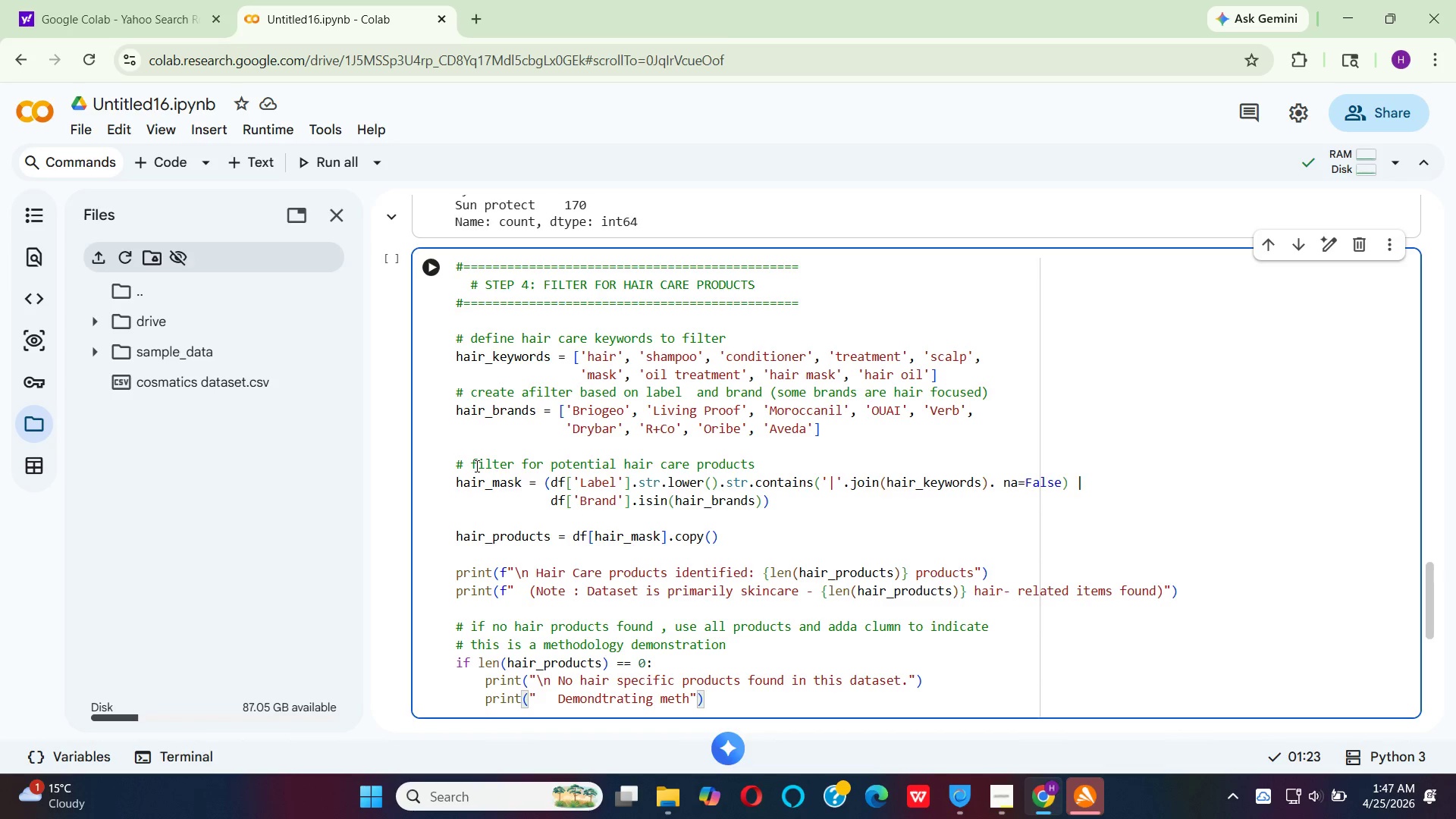 
 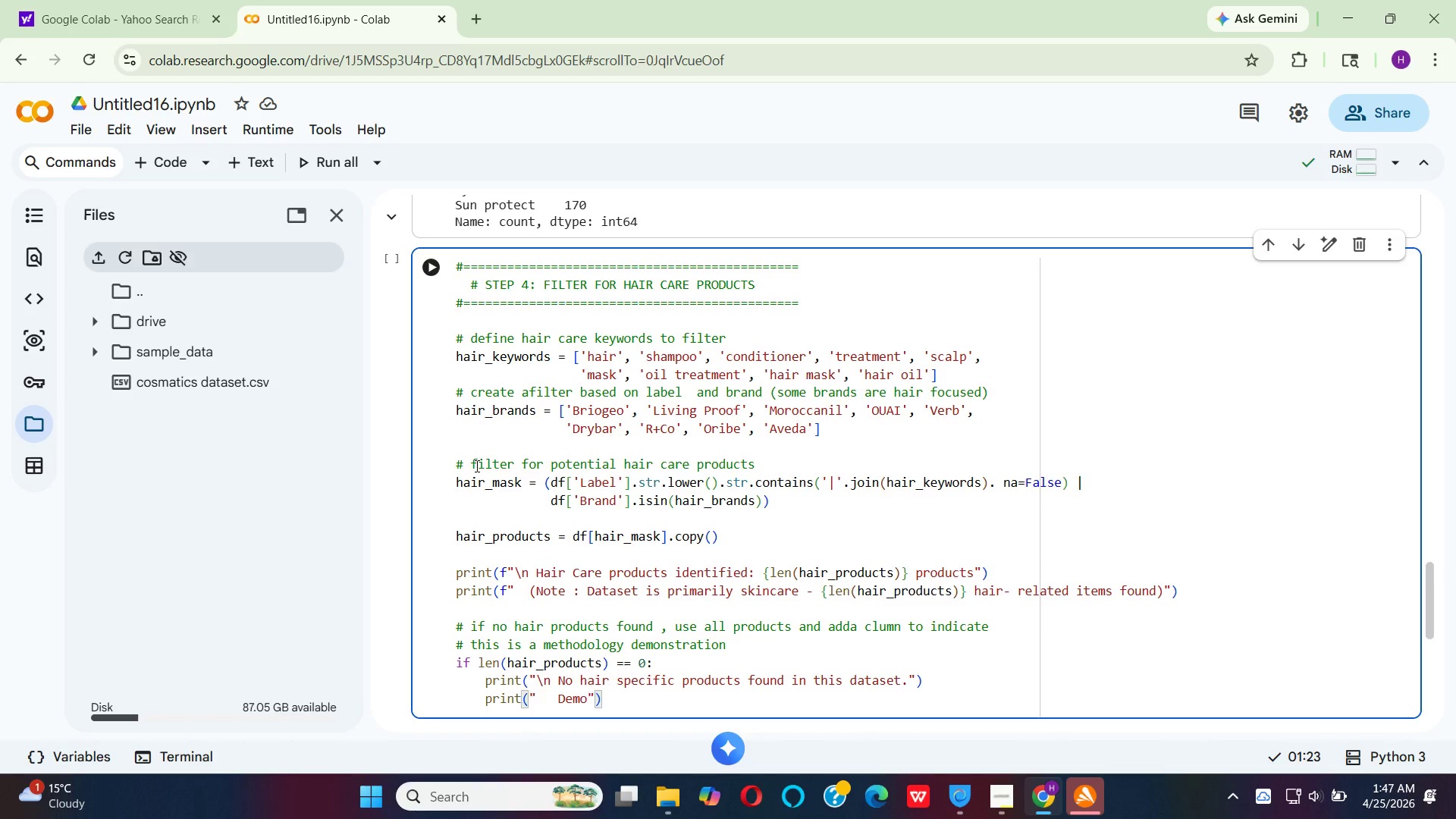 
hold_key(key=I, duration=0.34)
 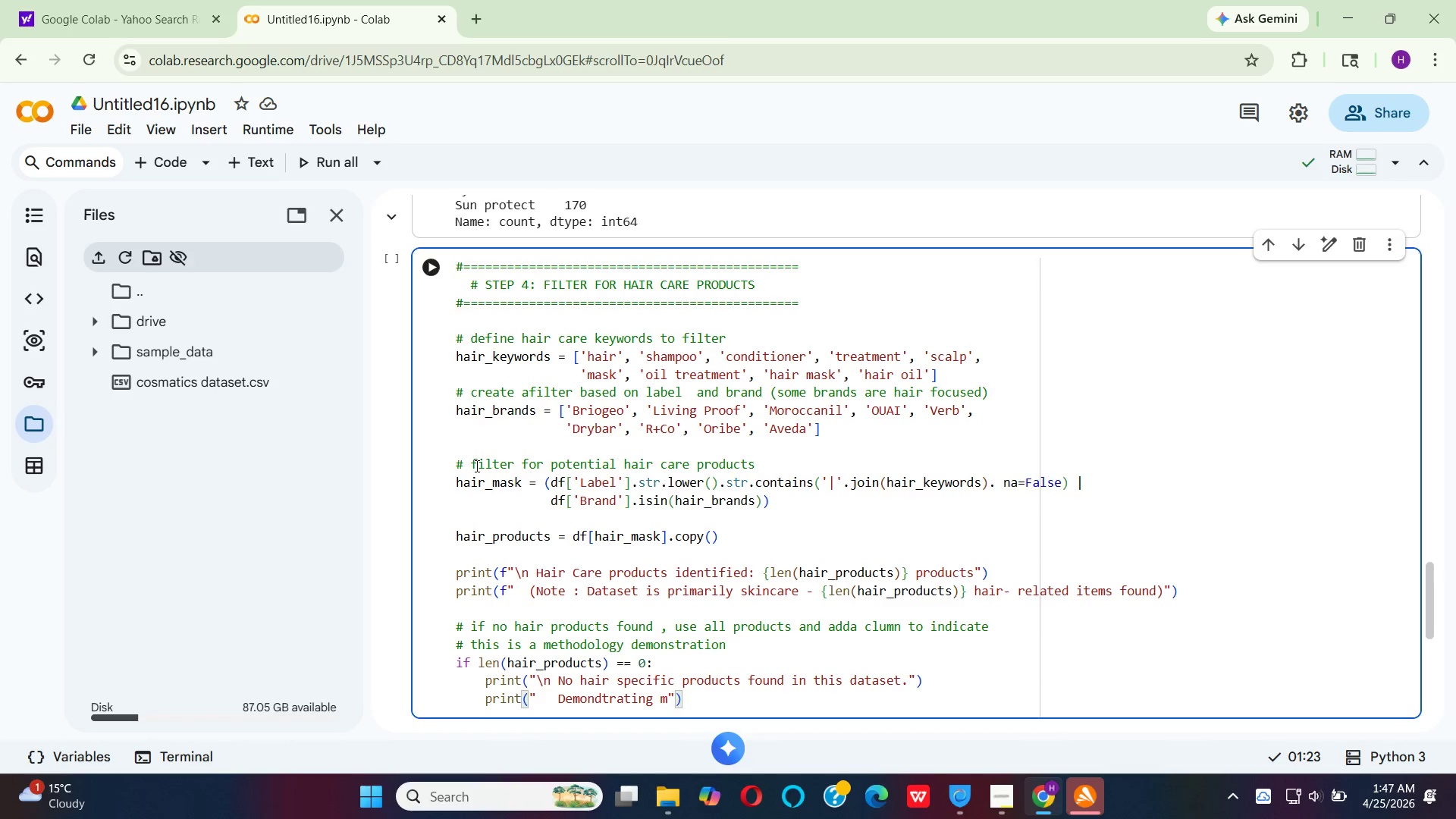 
hold_key(key=O, duration=0.31)
 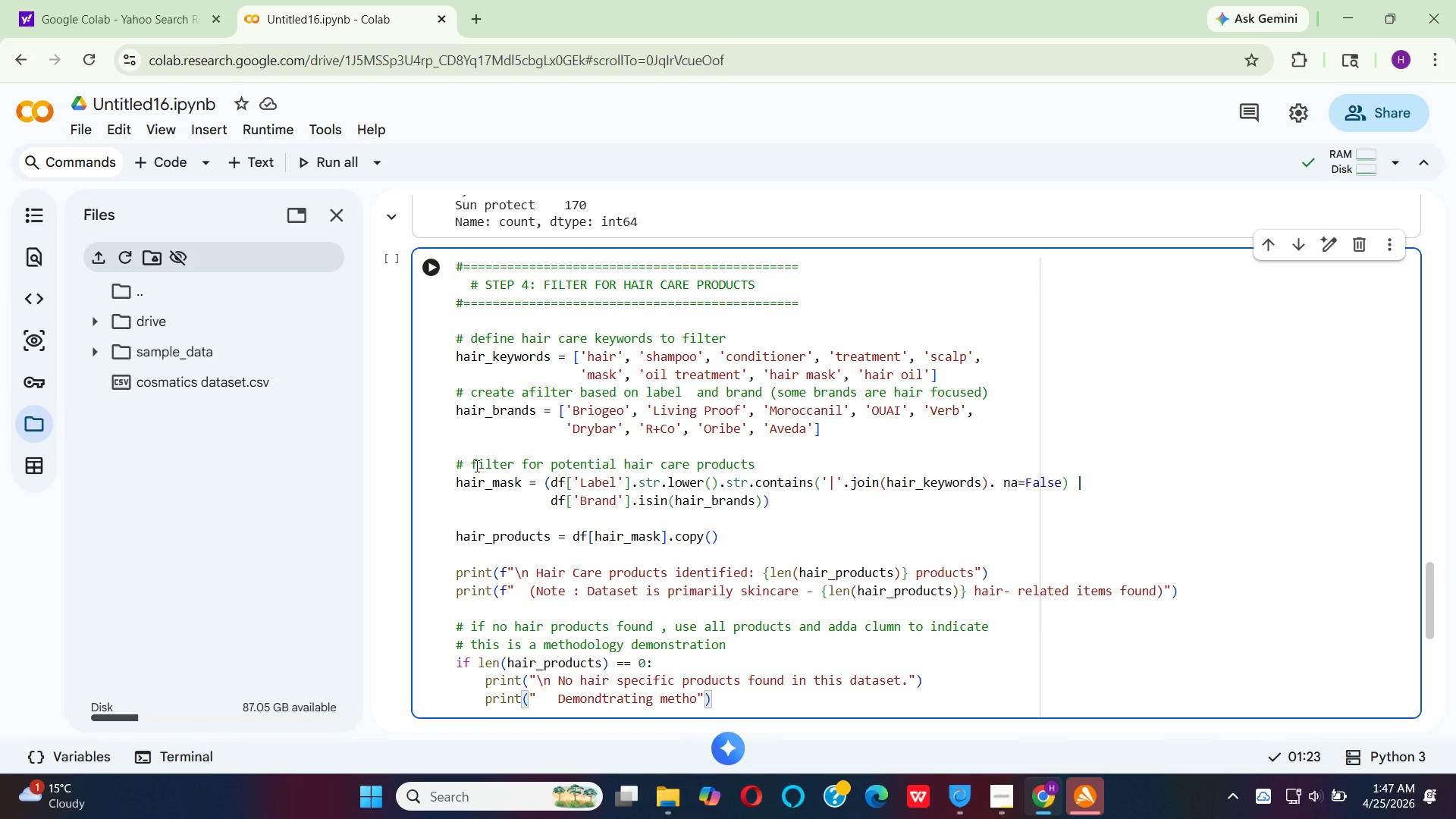 
type(dology on all cosmetic )
 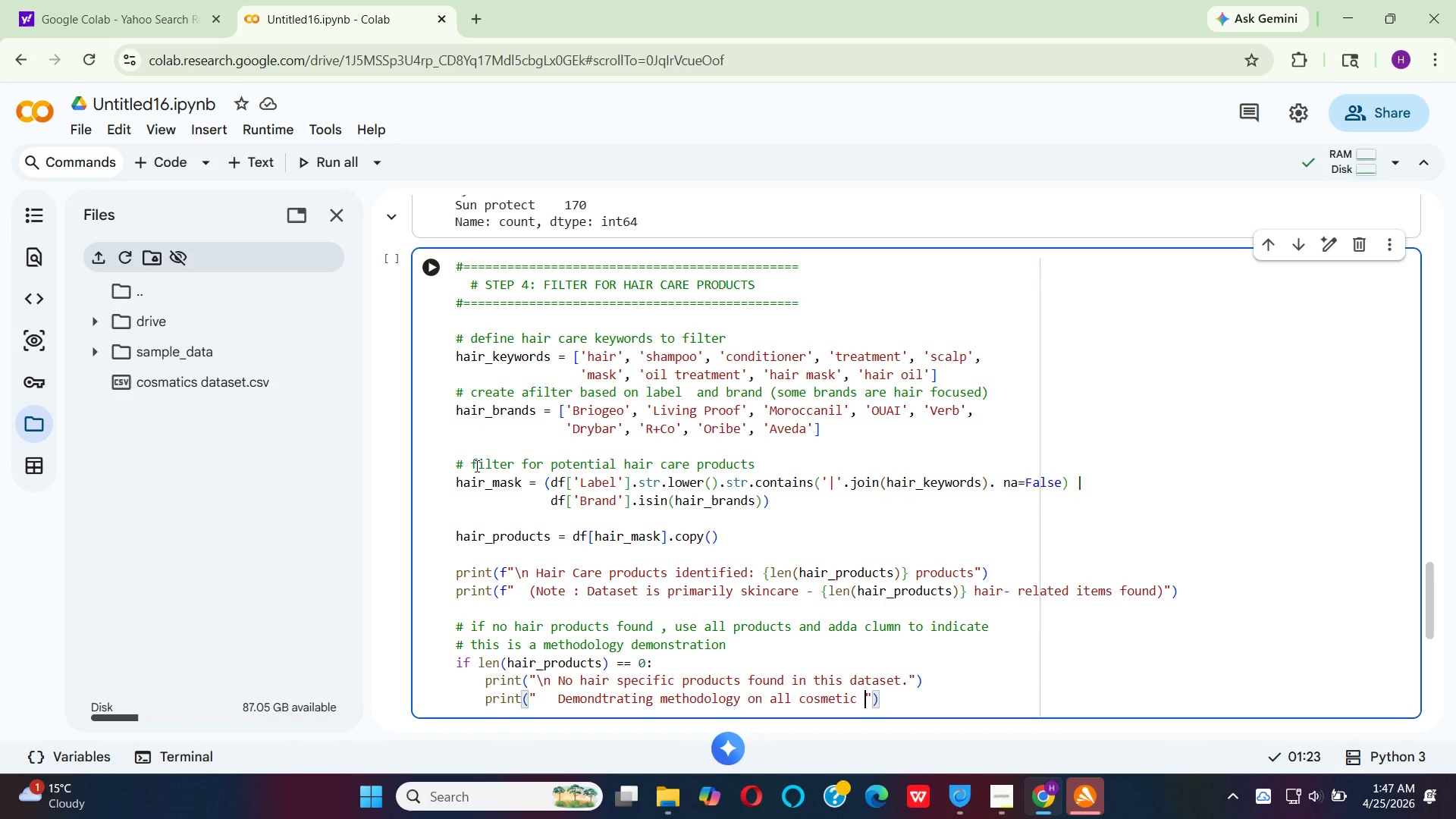 
type(product)
 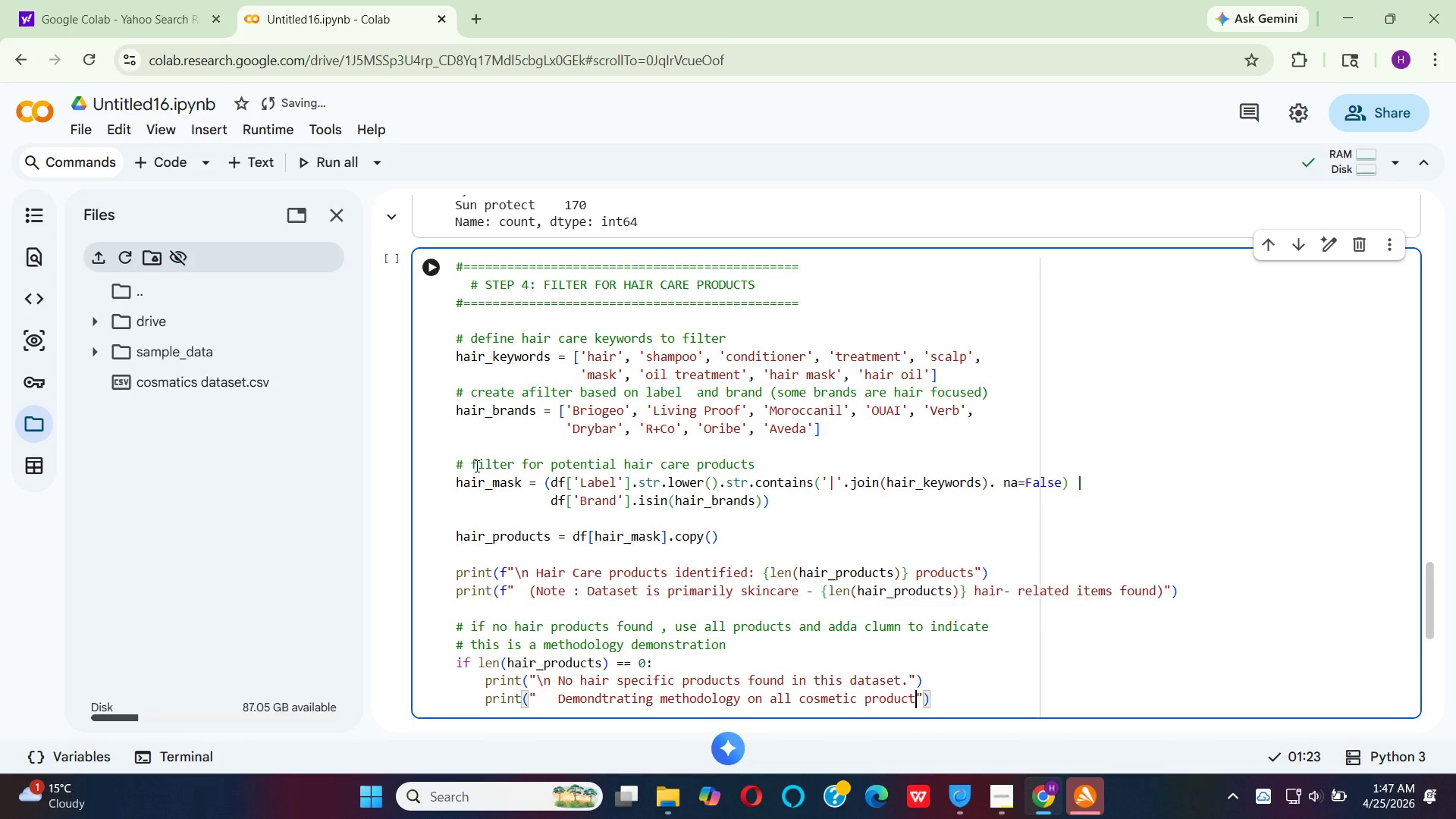 
hold_key(key=S, duration=0.33)
 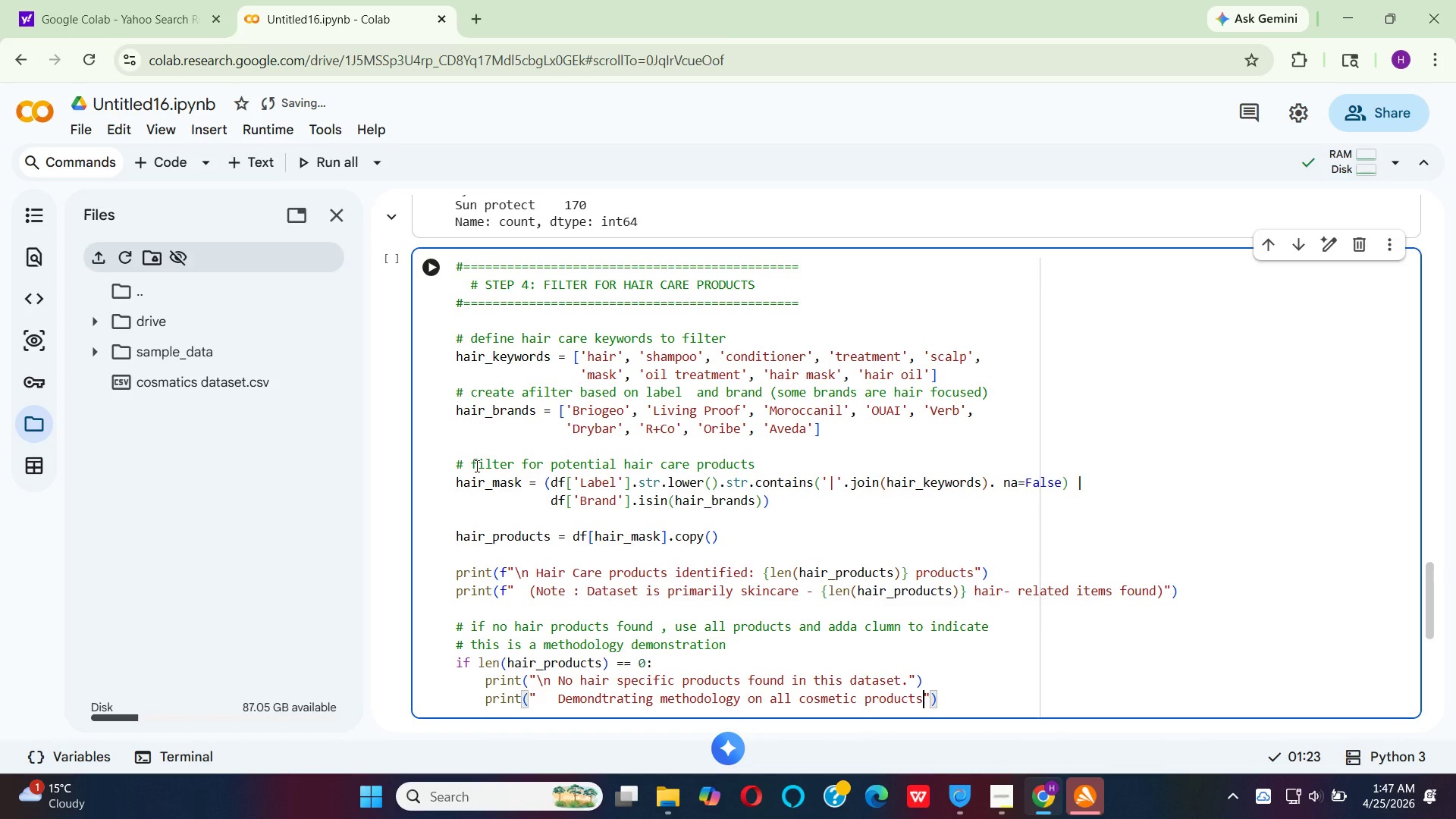 
key(Period)
 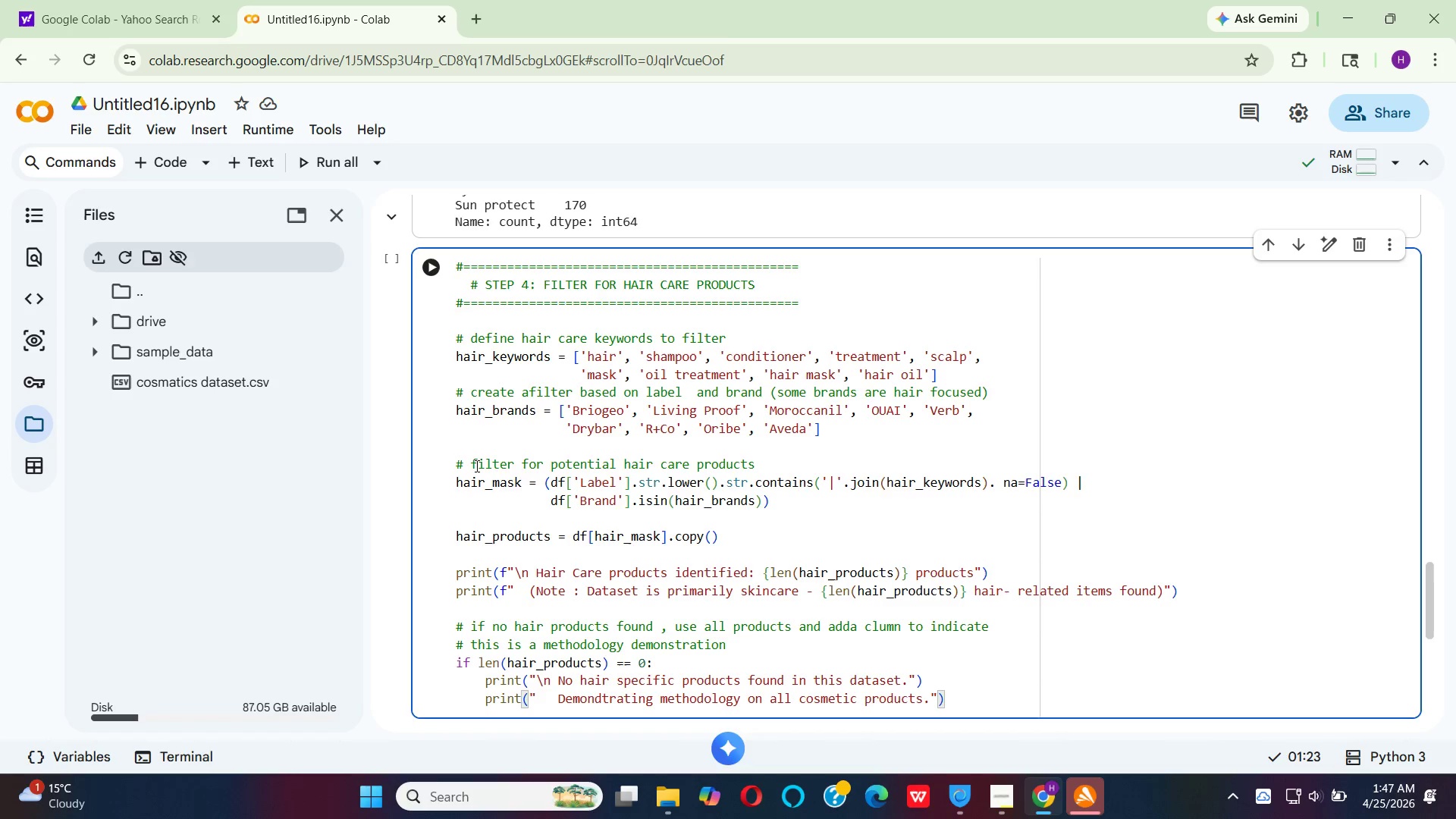 
key(ArrowRight)
 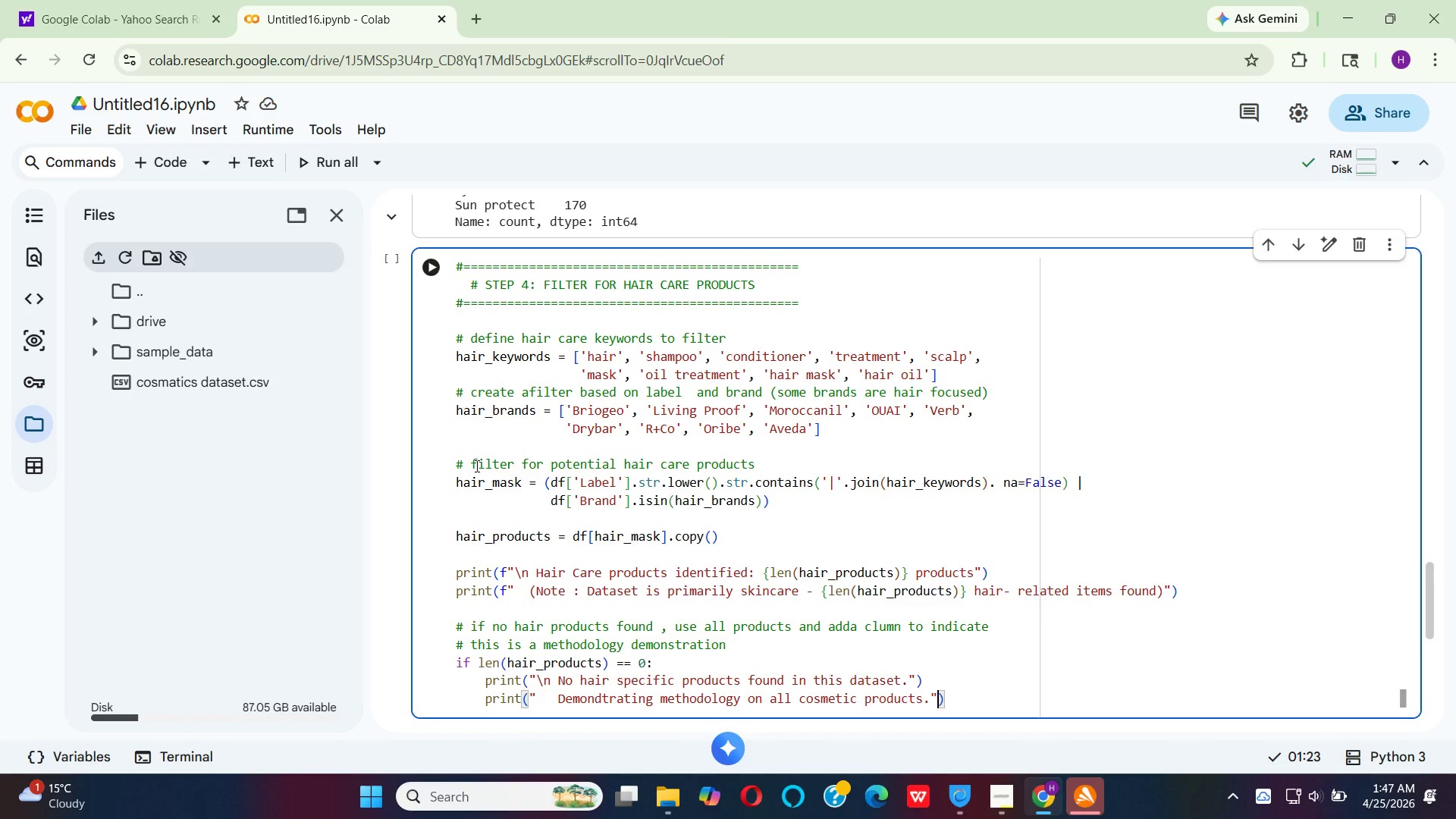 
key(ArrowRight)
 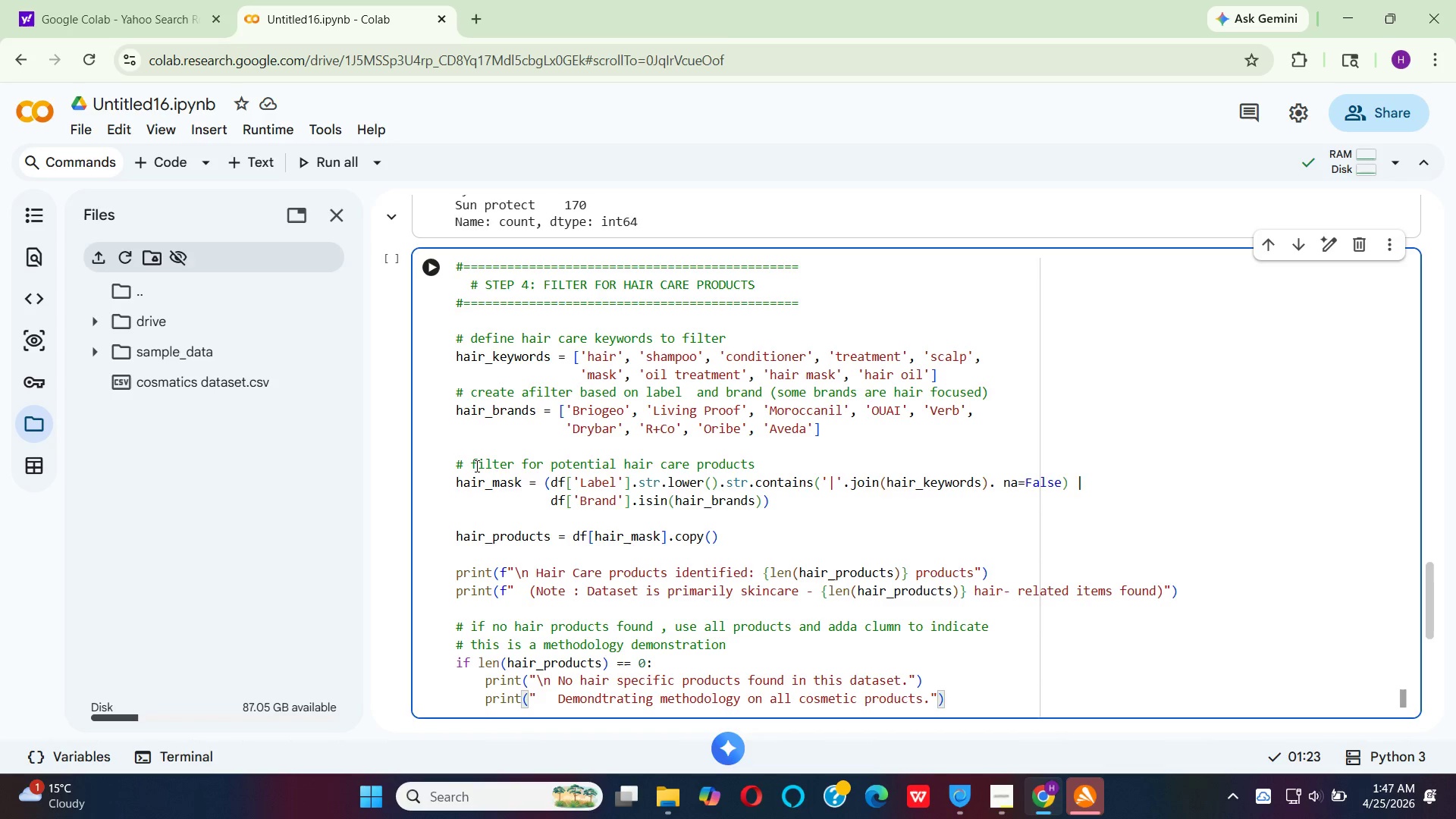 
key(Enter)
 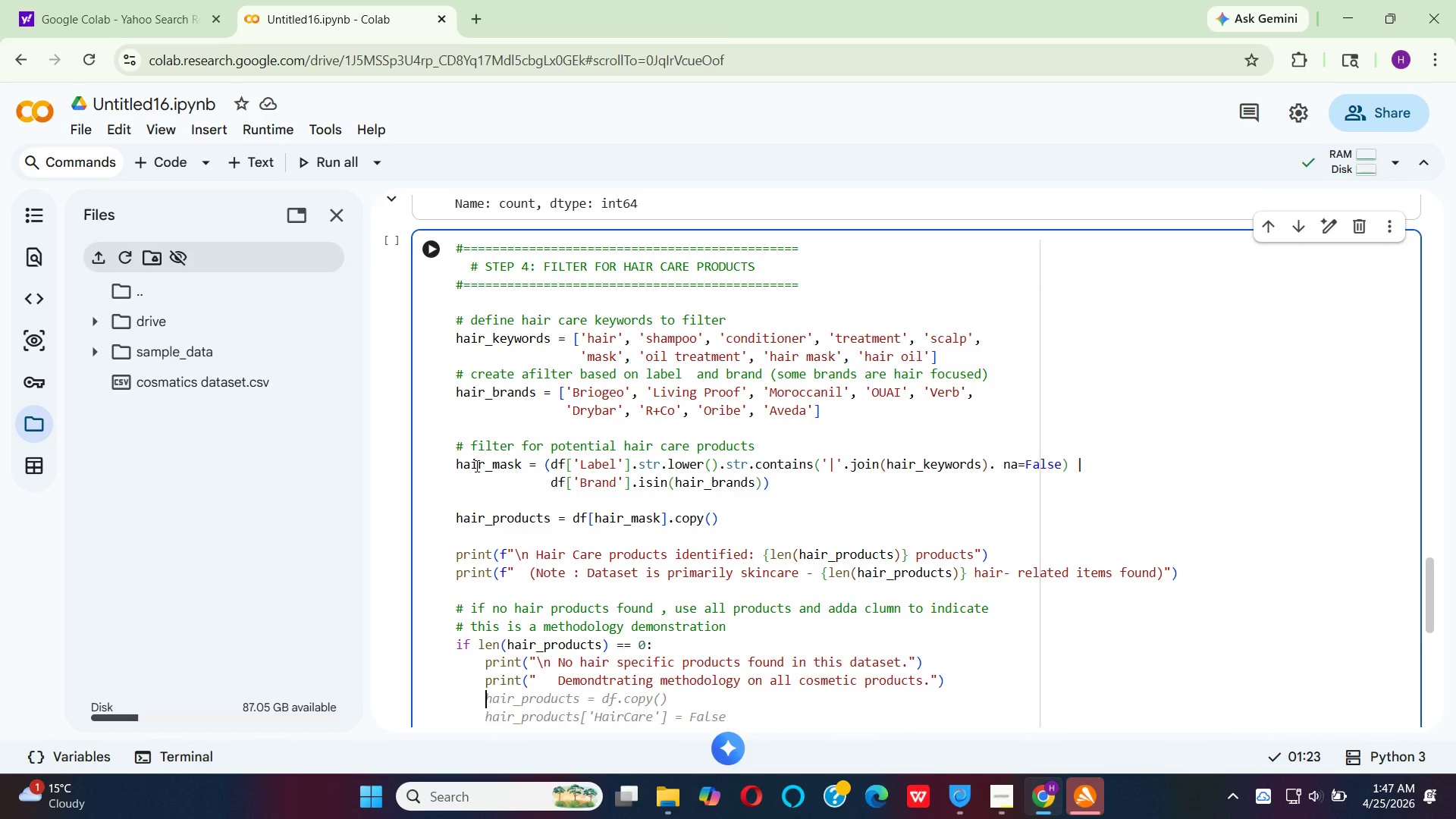 
type(prnt(' )
key(Backspace)
key(Backspace)
key(Backspace)
type("   Thesame apprc)
 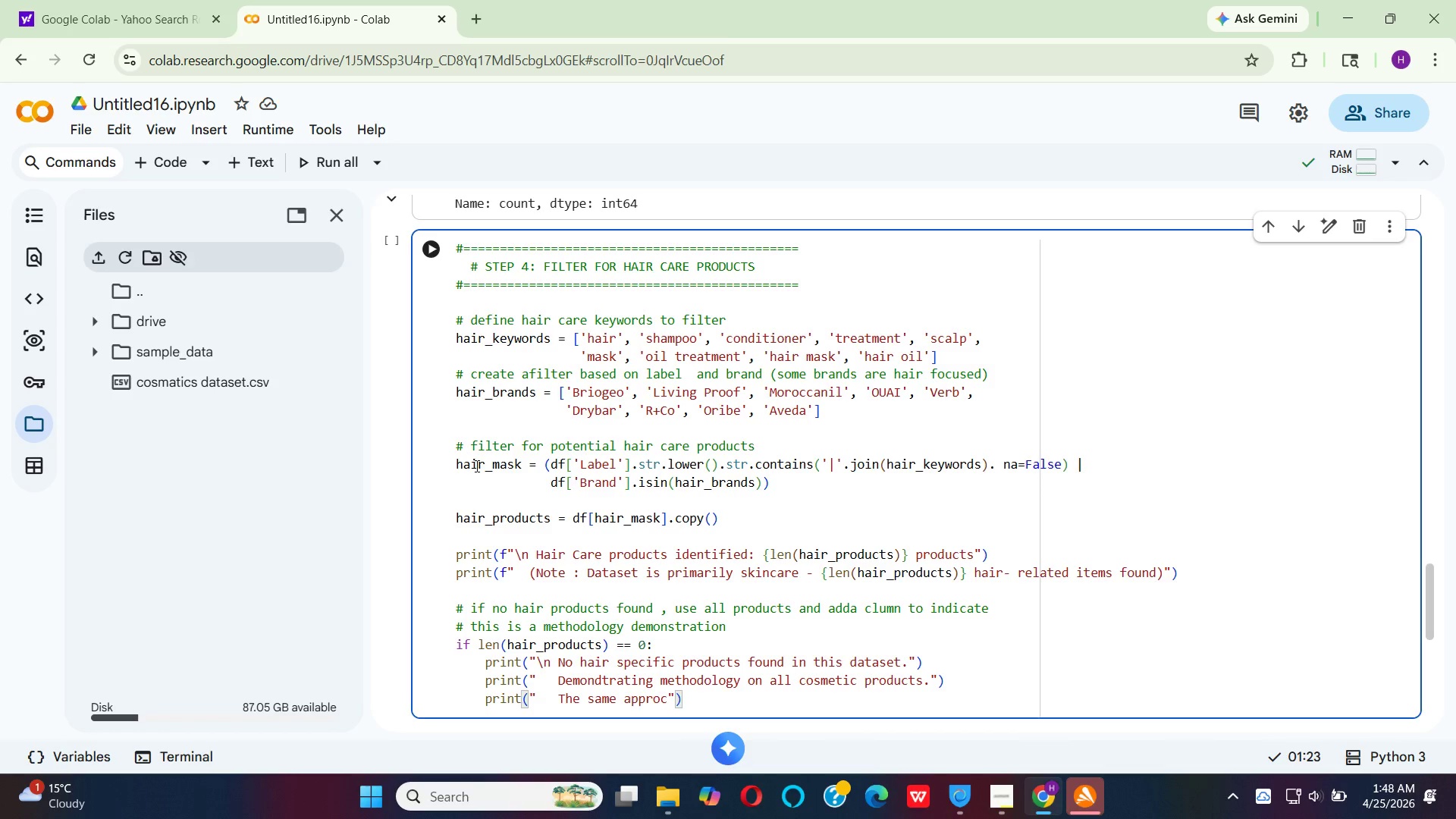 
hold_key(key=I, duration=0.33)
 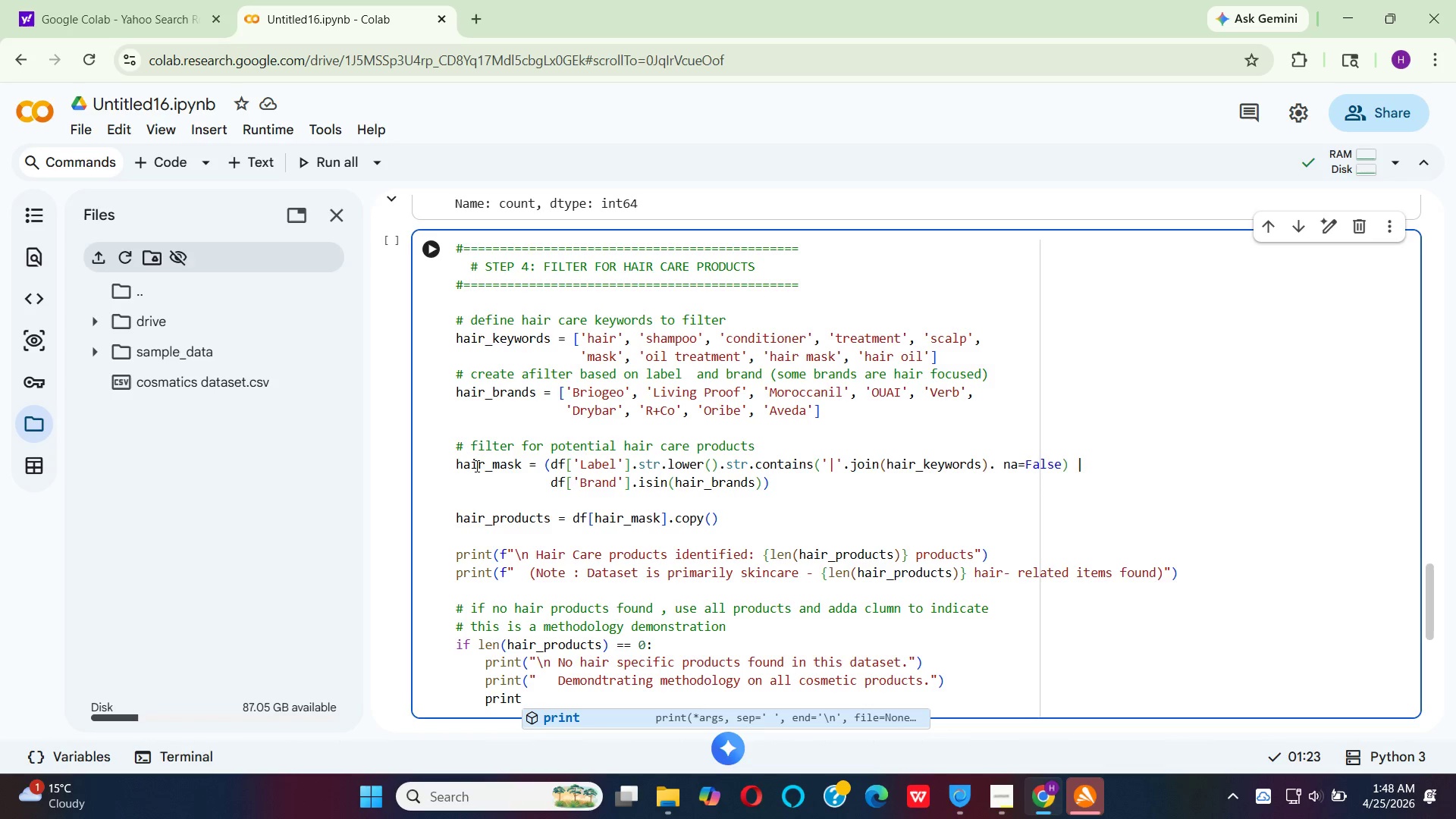 
hold_key(key=O, duration=0.36)
 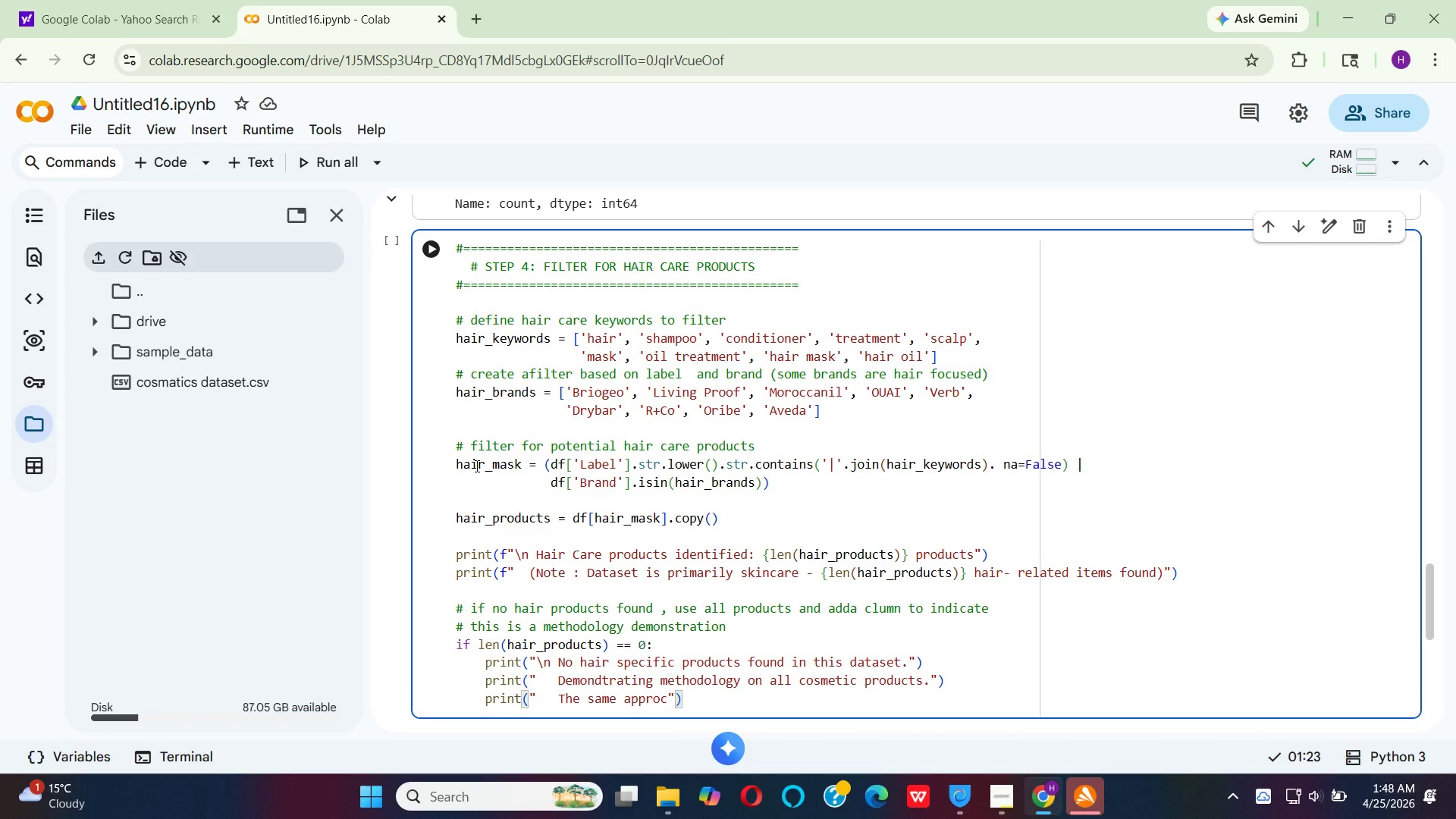 
hold_key(key=H, duration=0.44)
 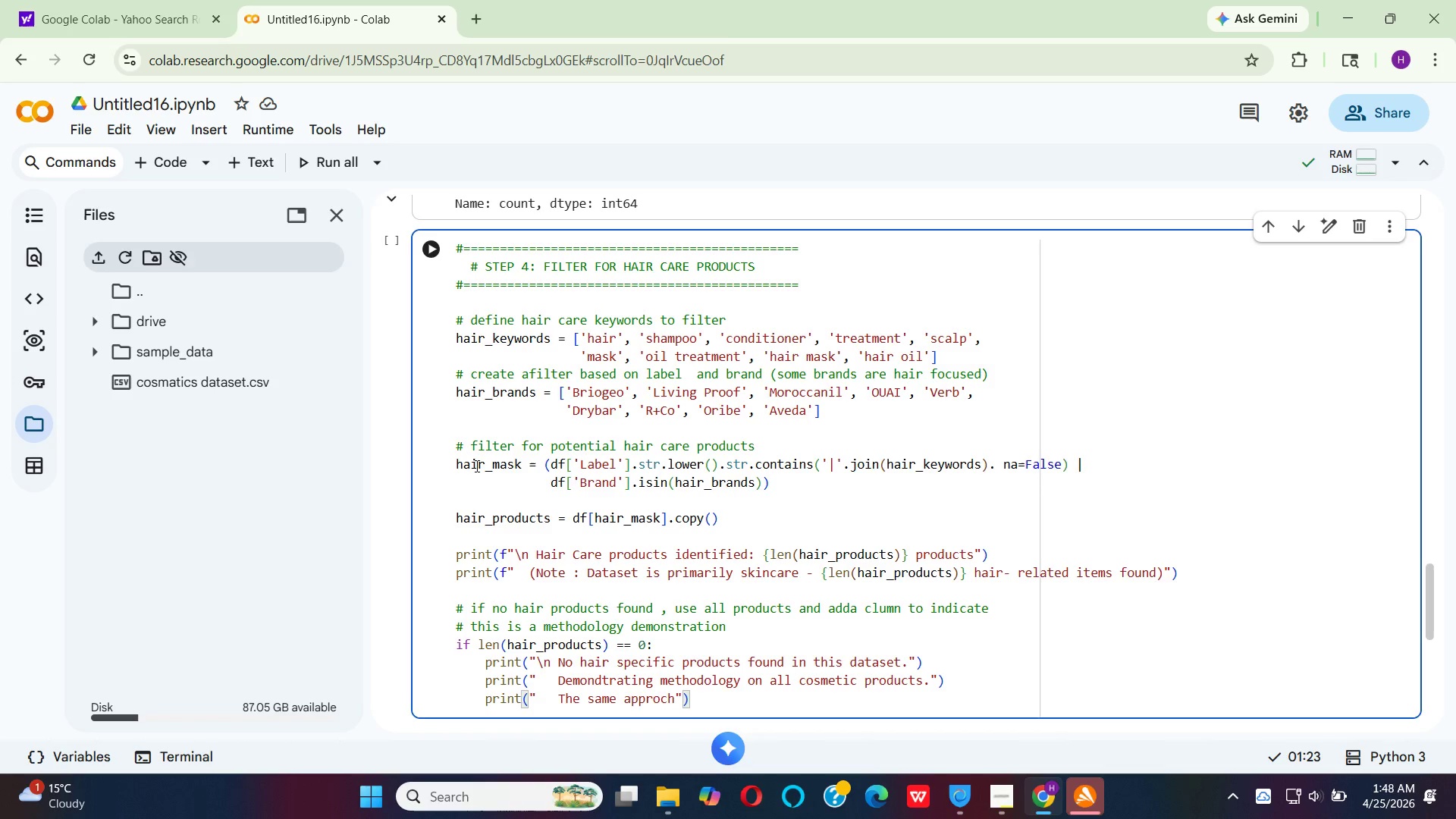 
key(ArrowLeft)
 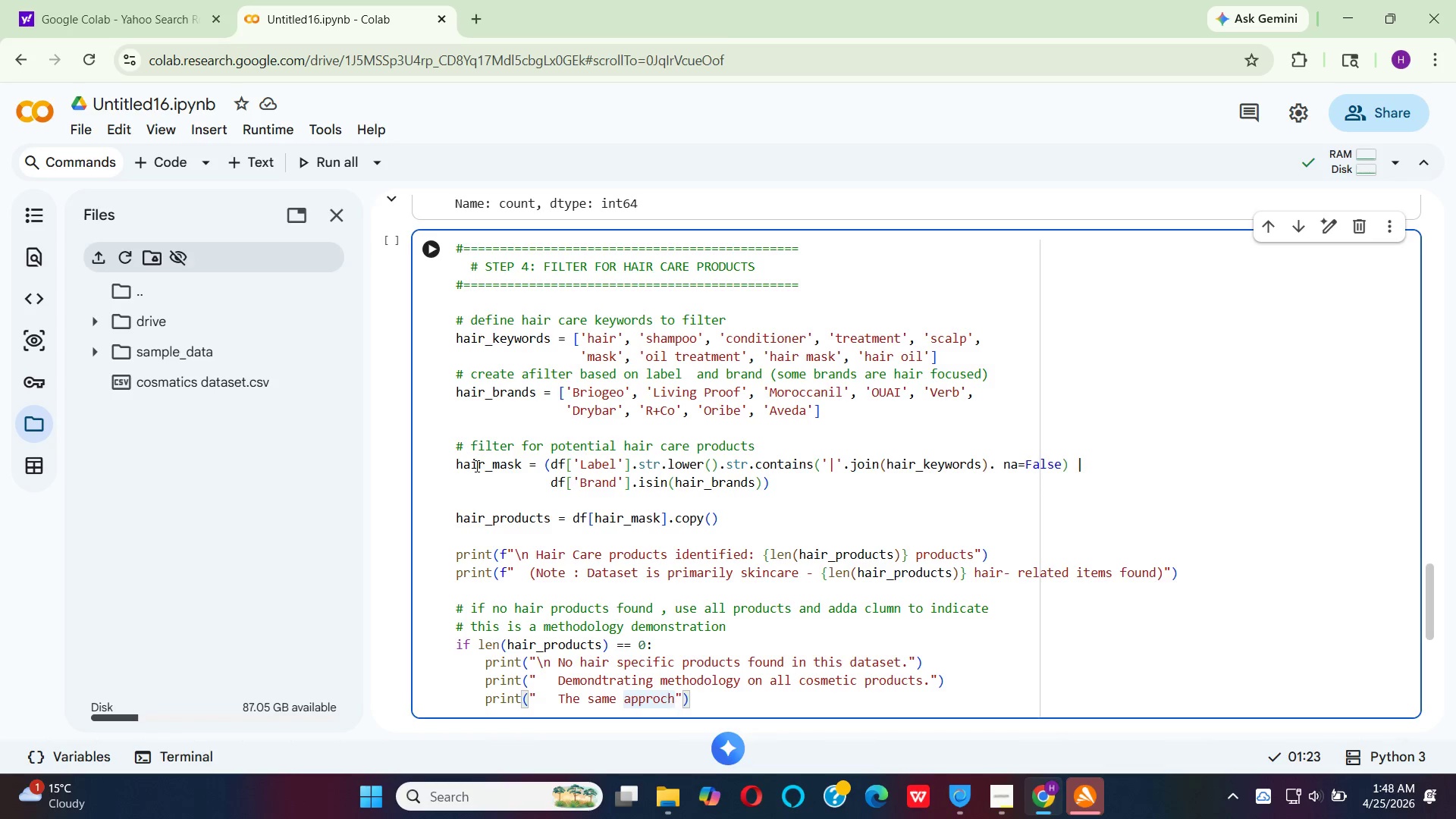 
key(ArrowLeft)
 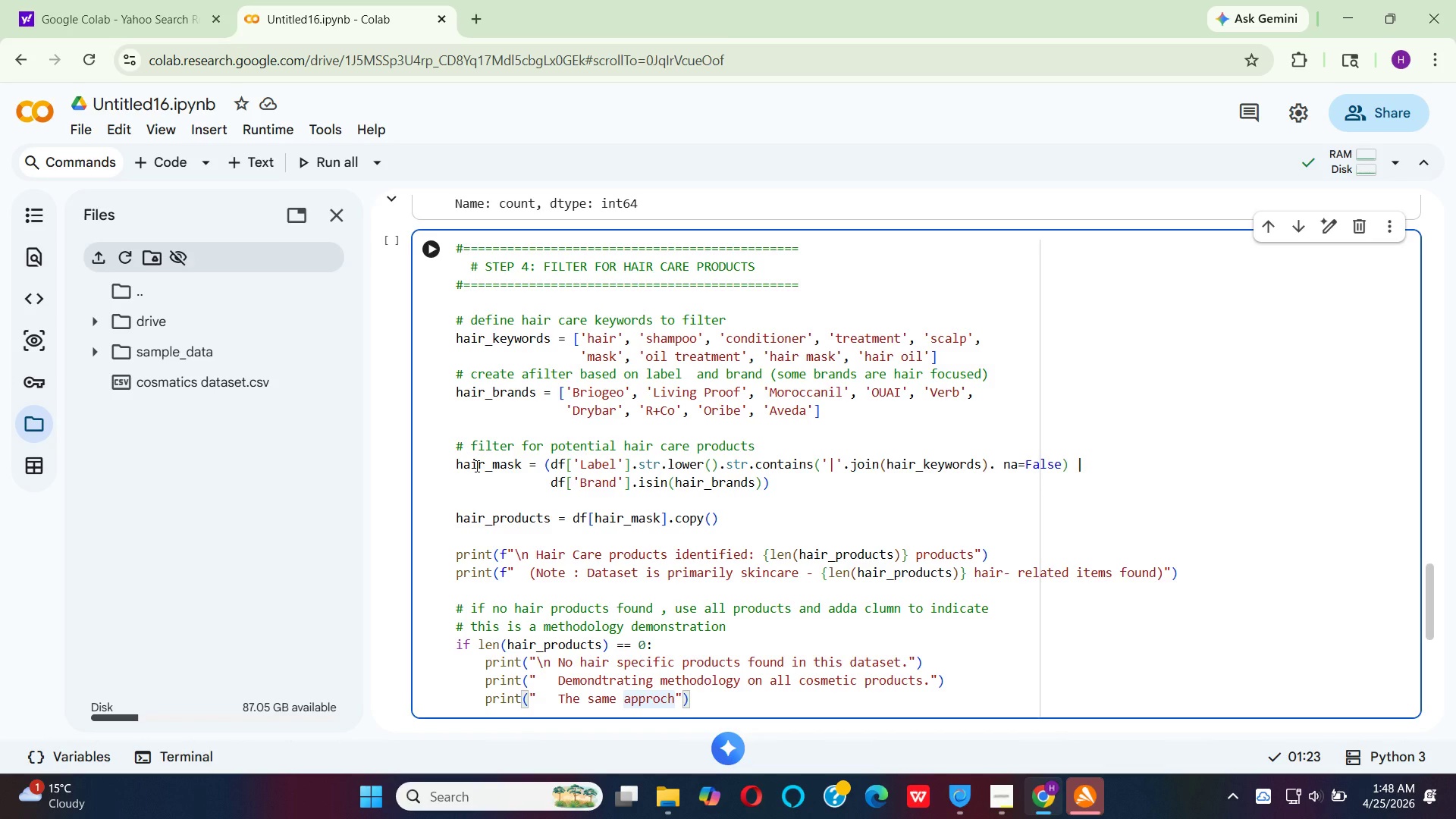 
key(A)
 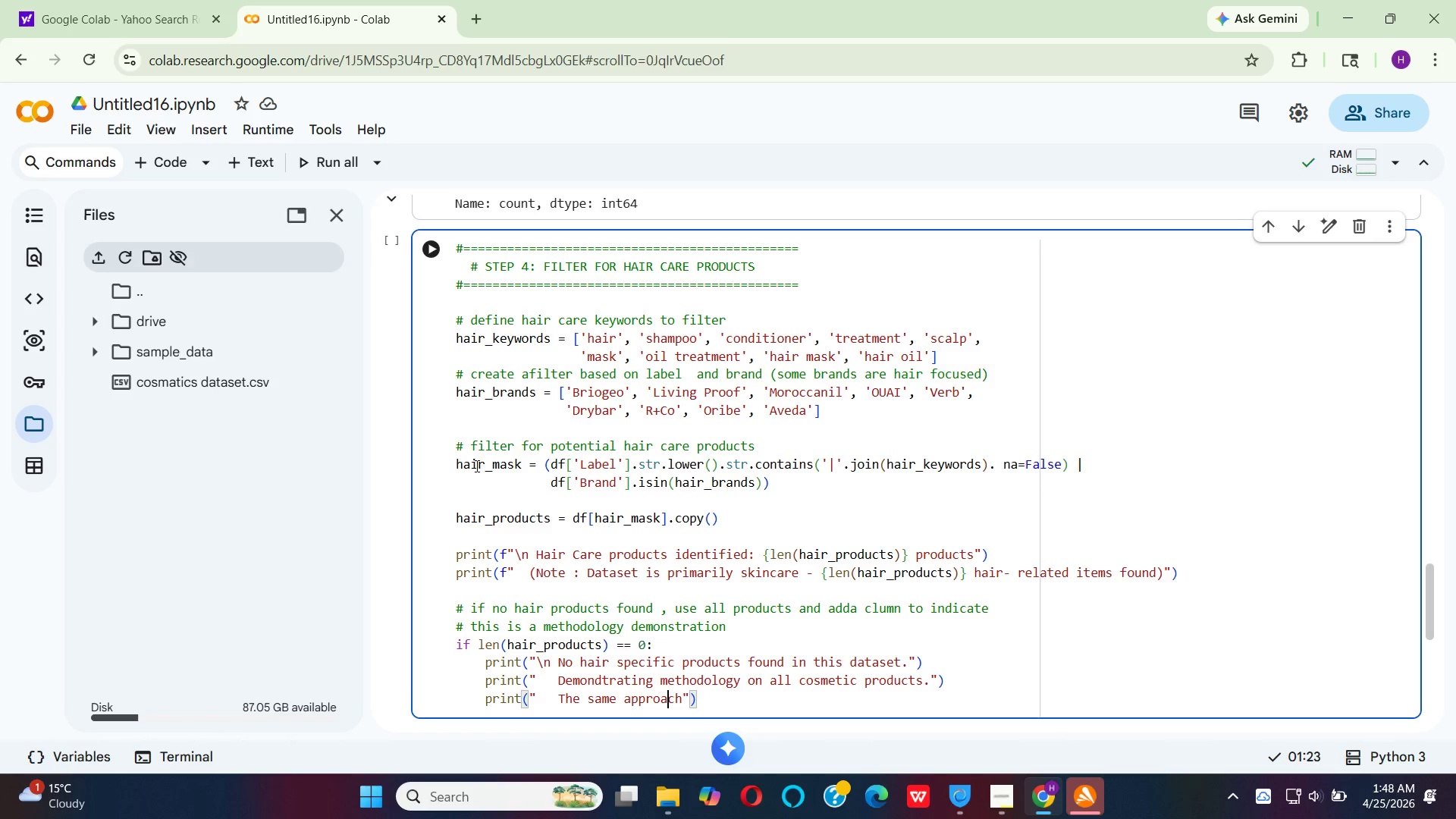 
key(ArrowRight)
 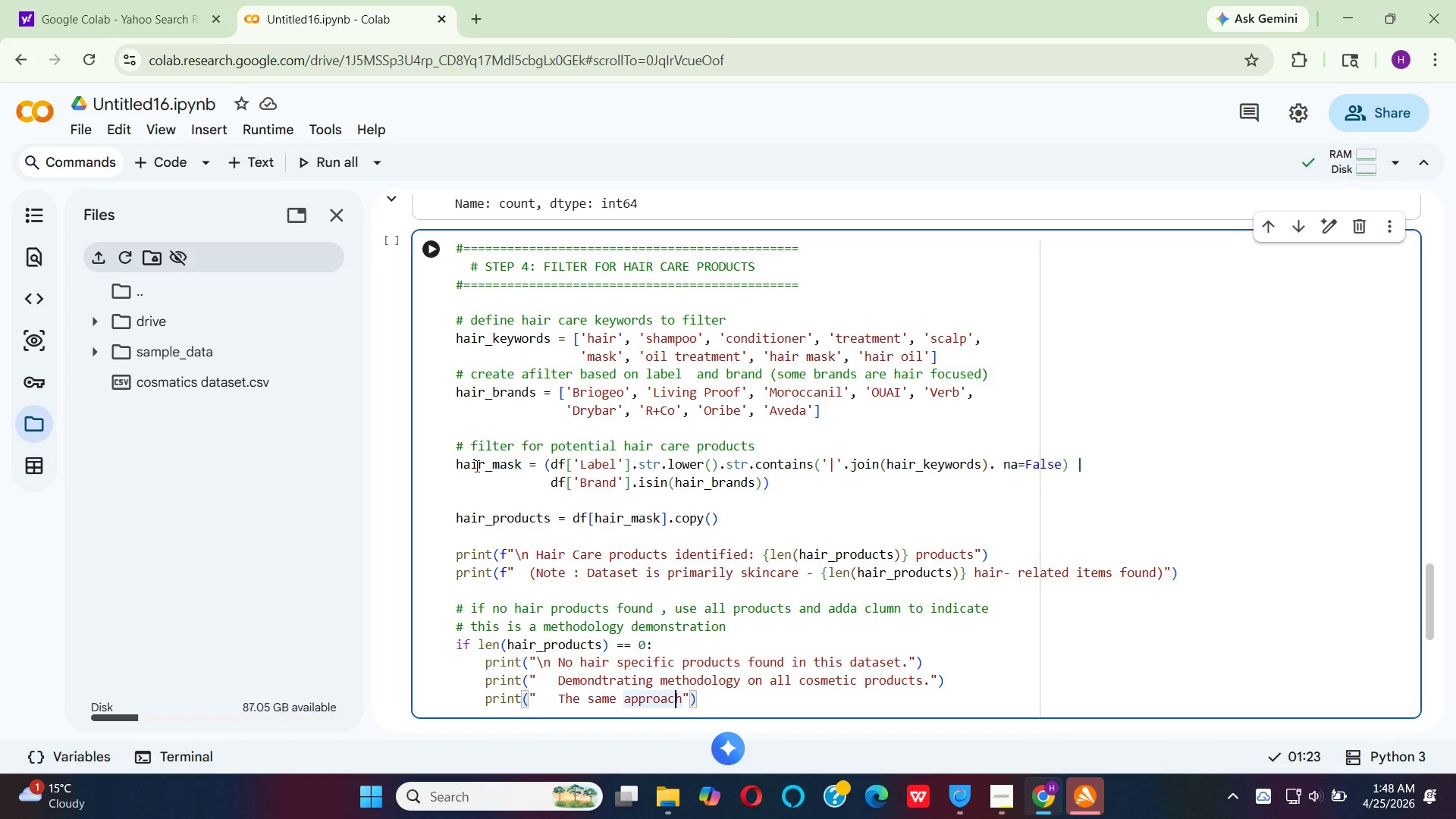 
key(ArrowRight)
 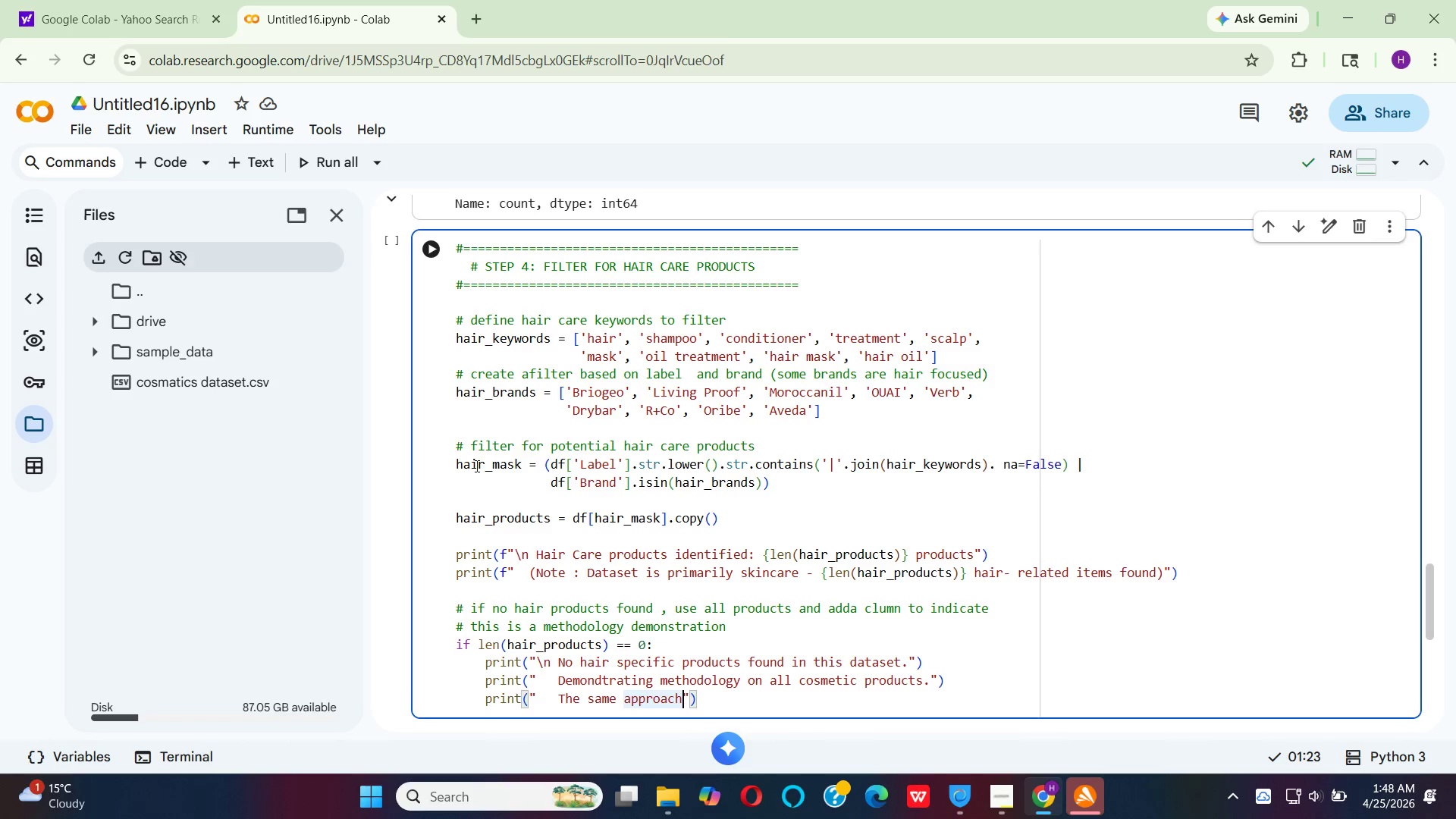 
type( applies dire)
 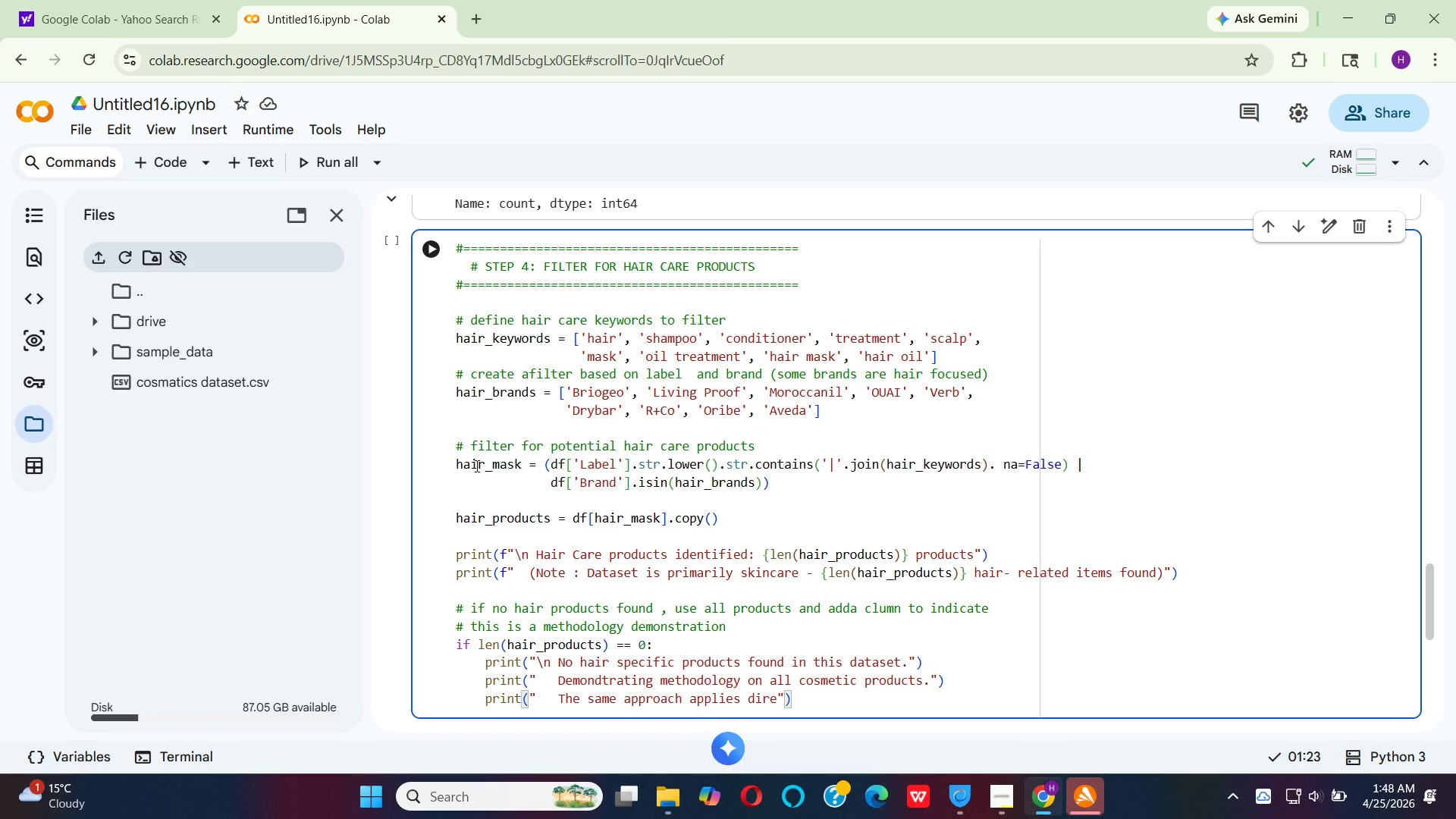 
type(ctly to ahair )
 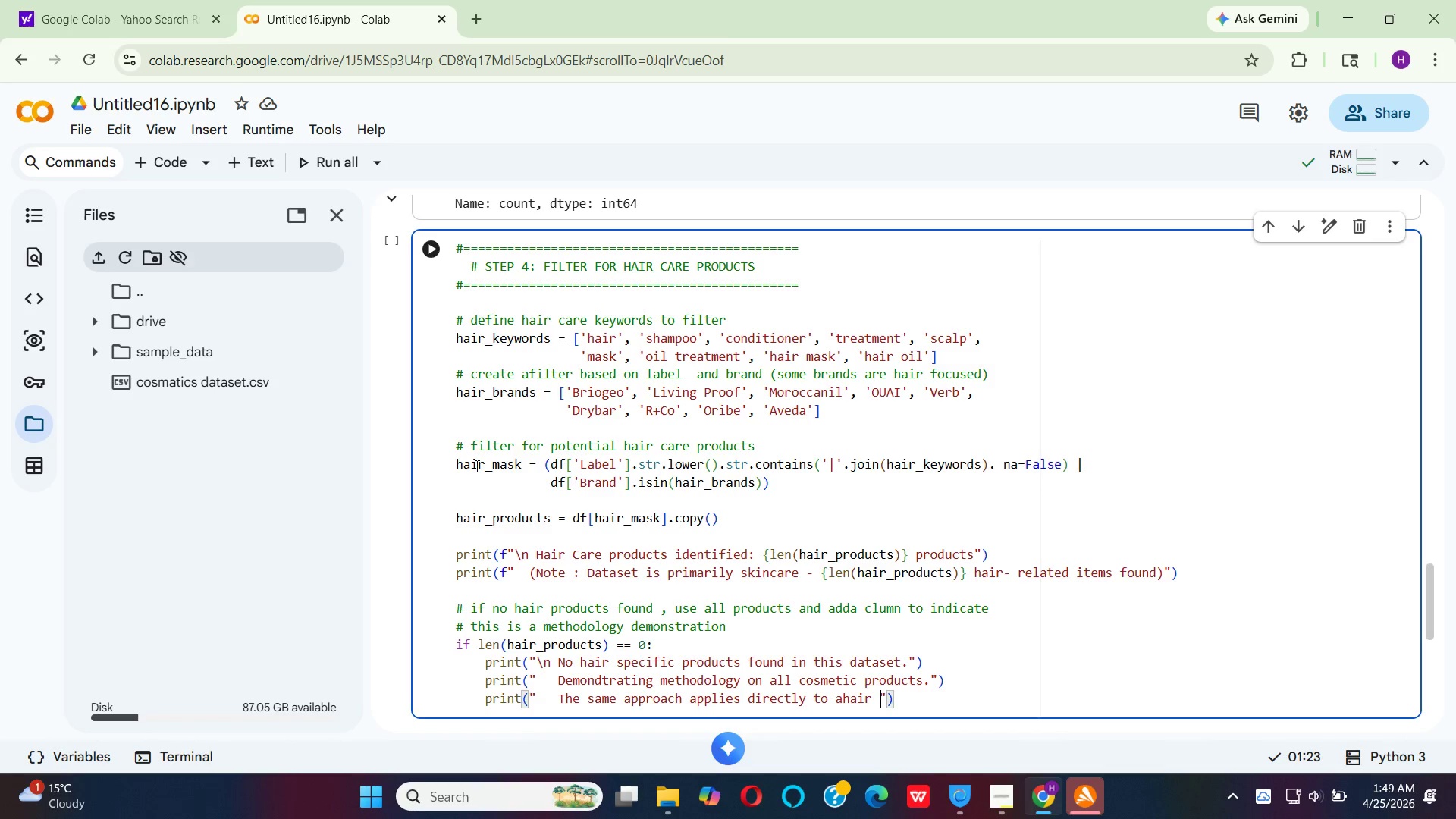 
key(ArrowLeft)
 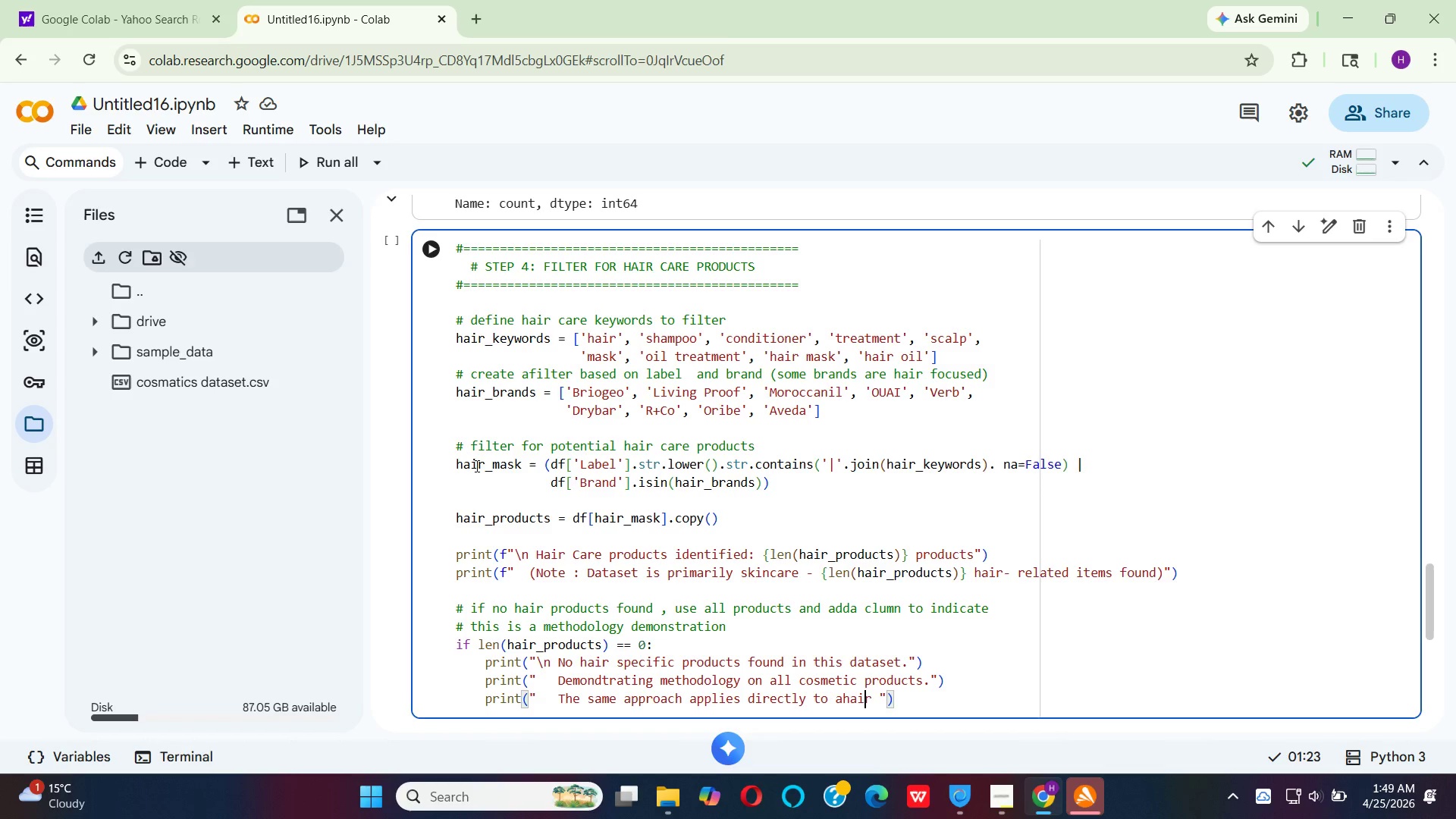 
key(ArrowLeft)
 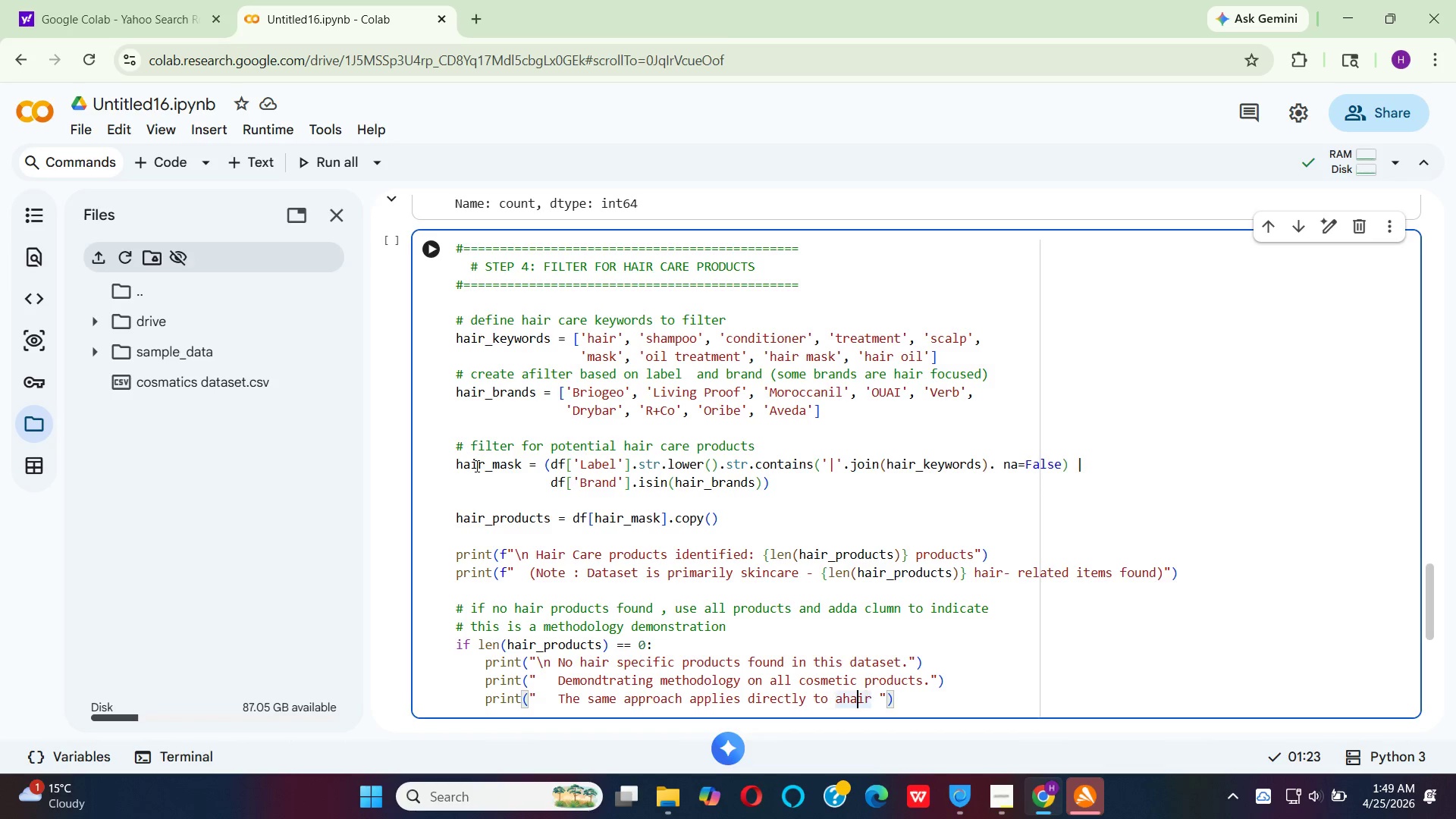 
key(ArrowLeft)
 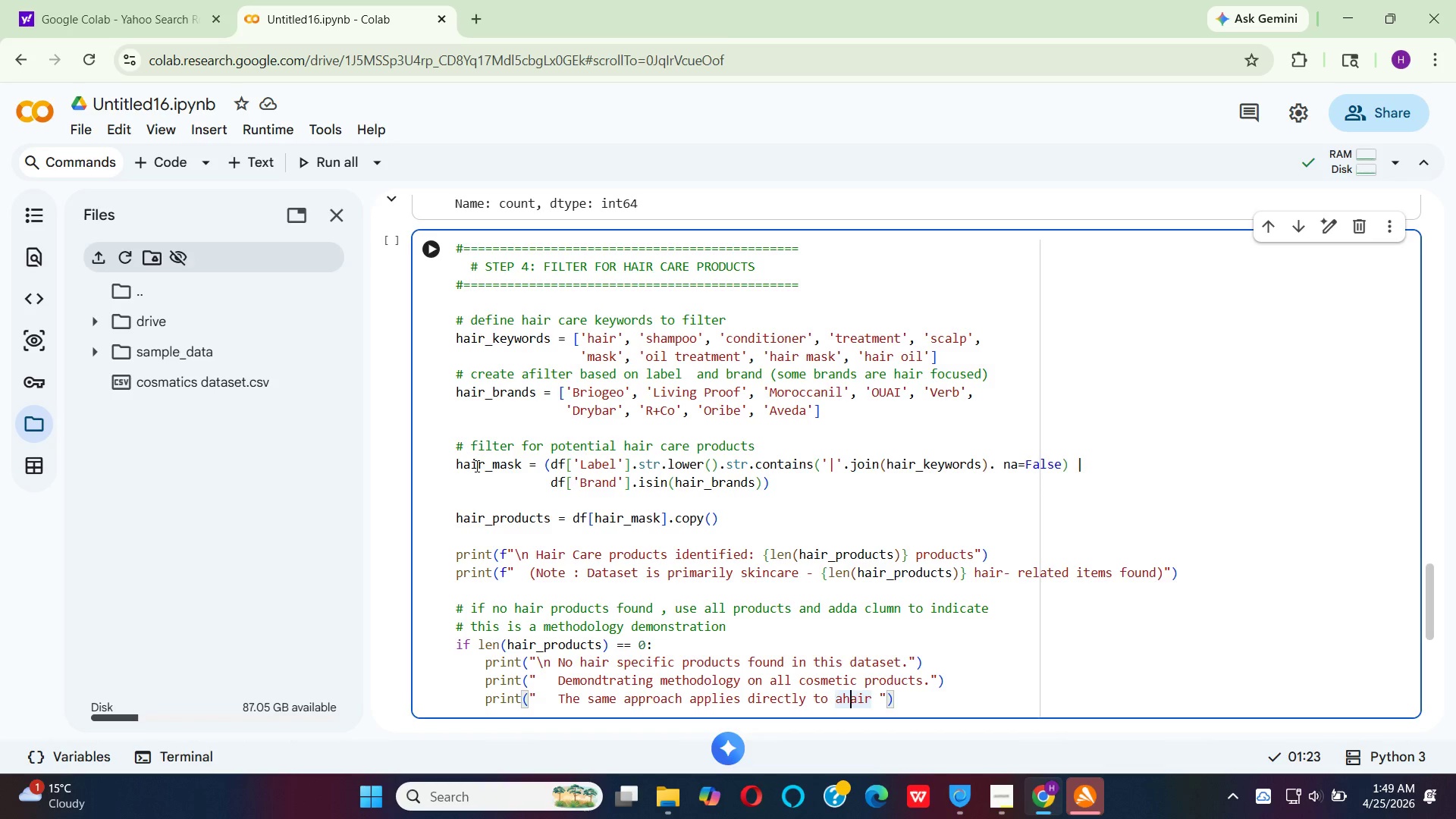 
key(ArrowLeft)
 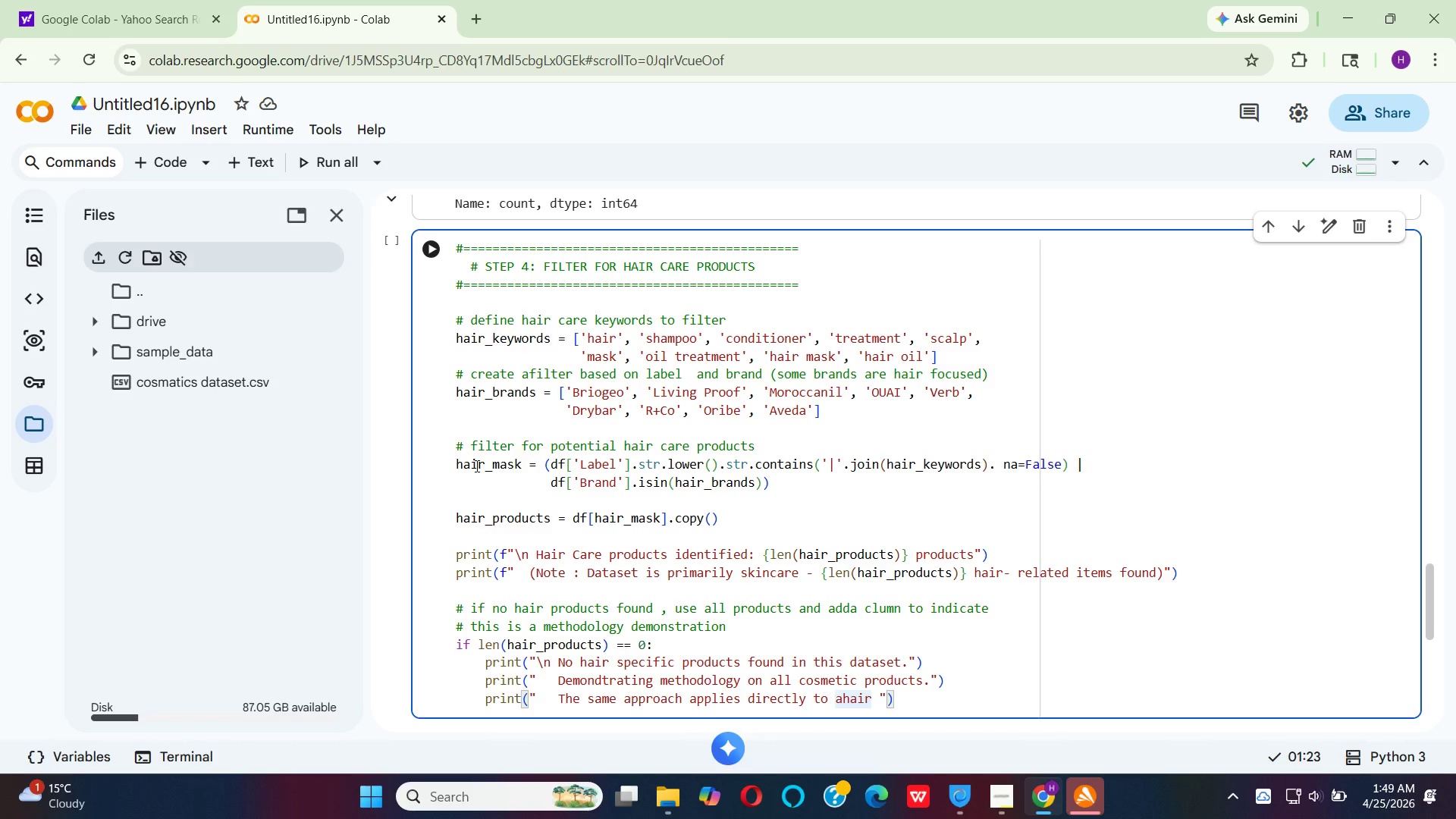 
key(ArrowLeft)
 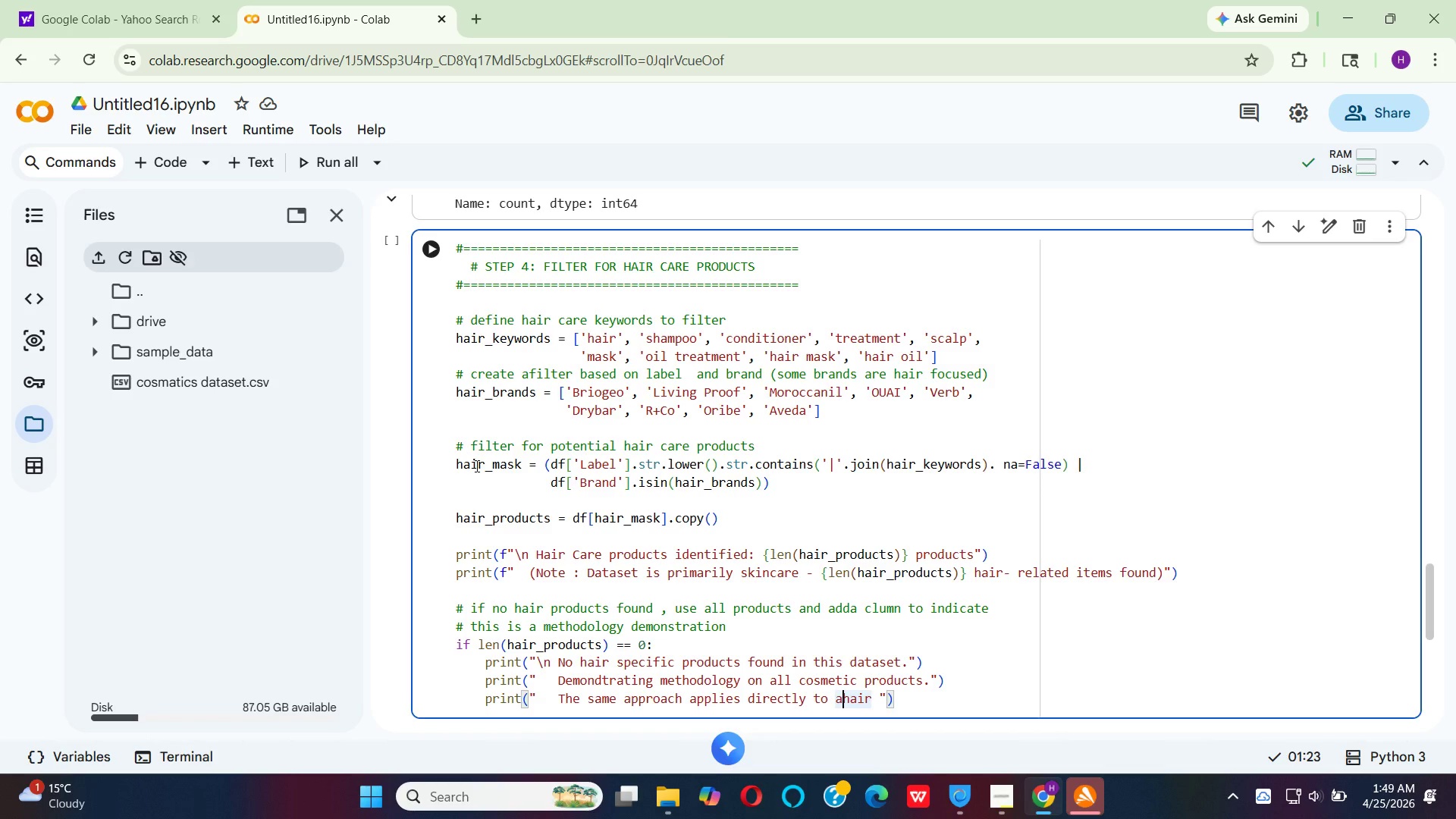 
key(Space)
 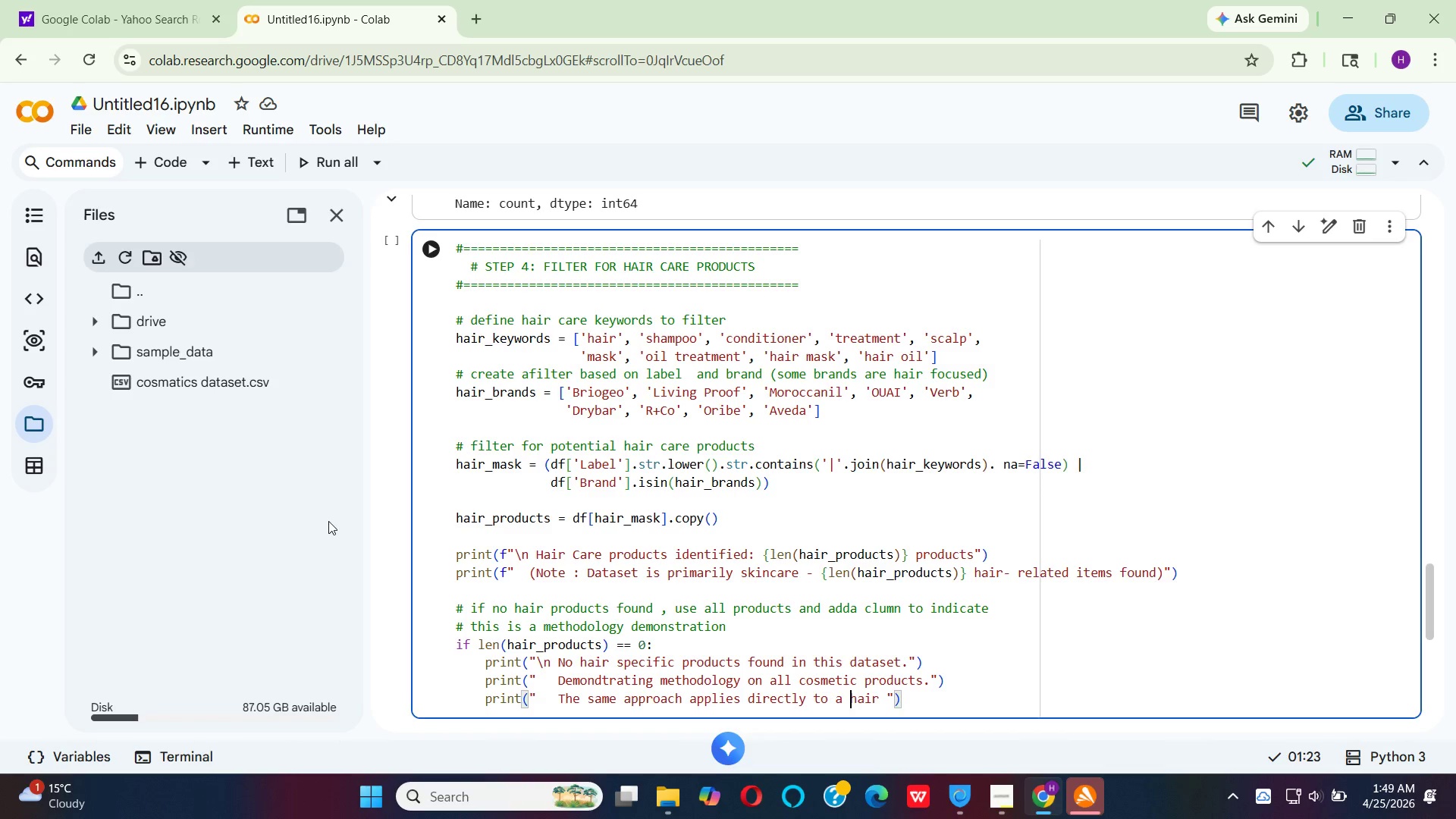 
key(F)
 